 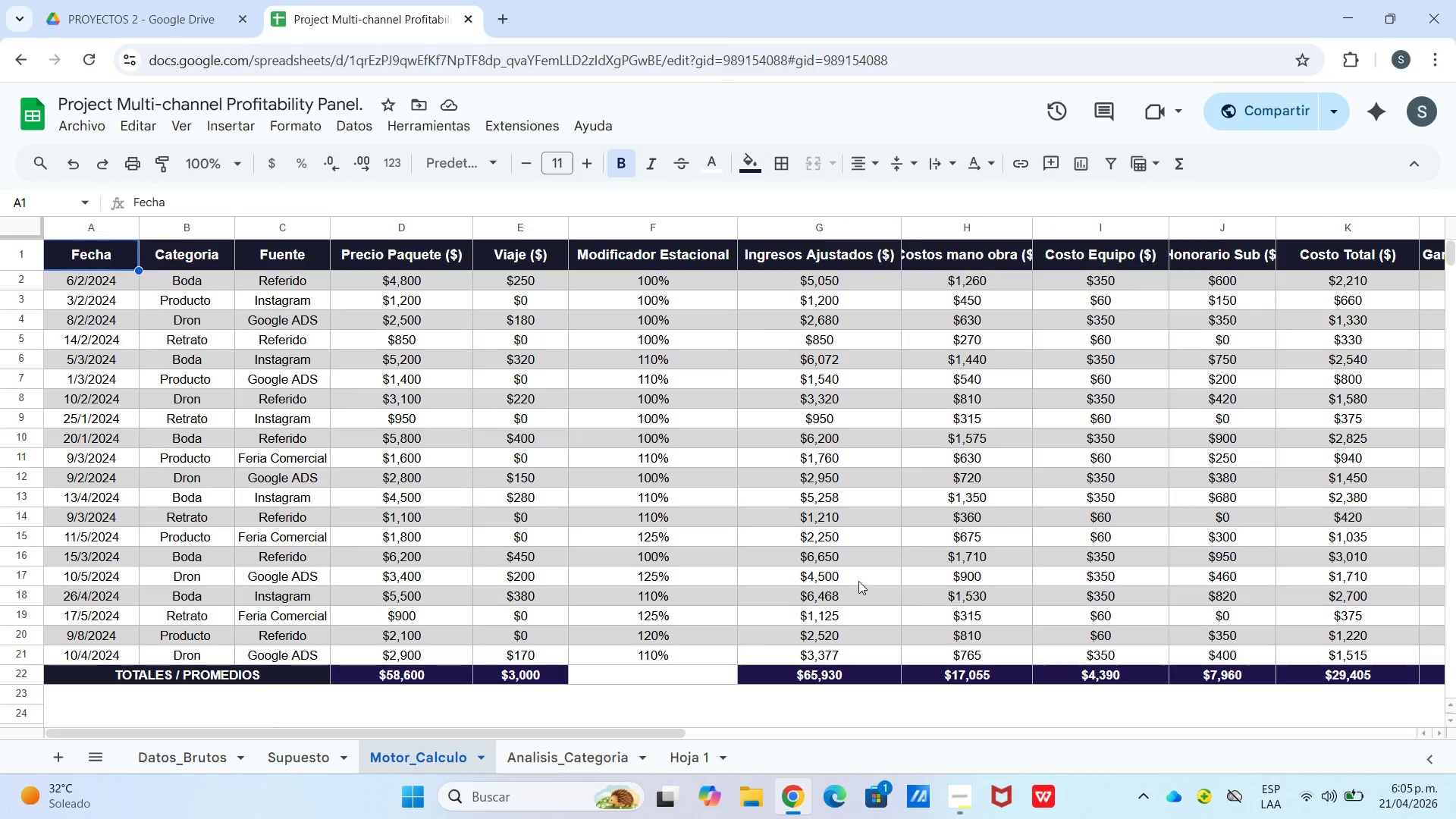 
left_click_drag(start_coordinate=[557, 730], to_coordinate=[850, 726])
 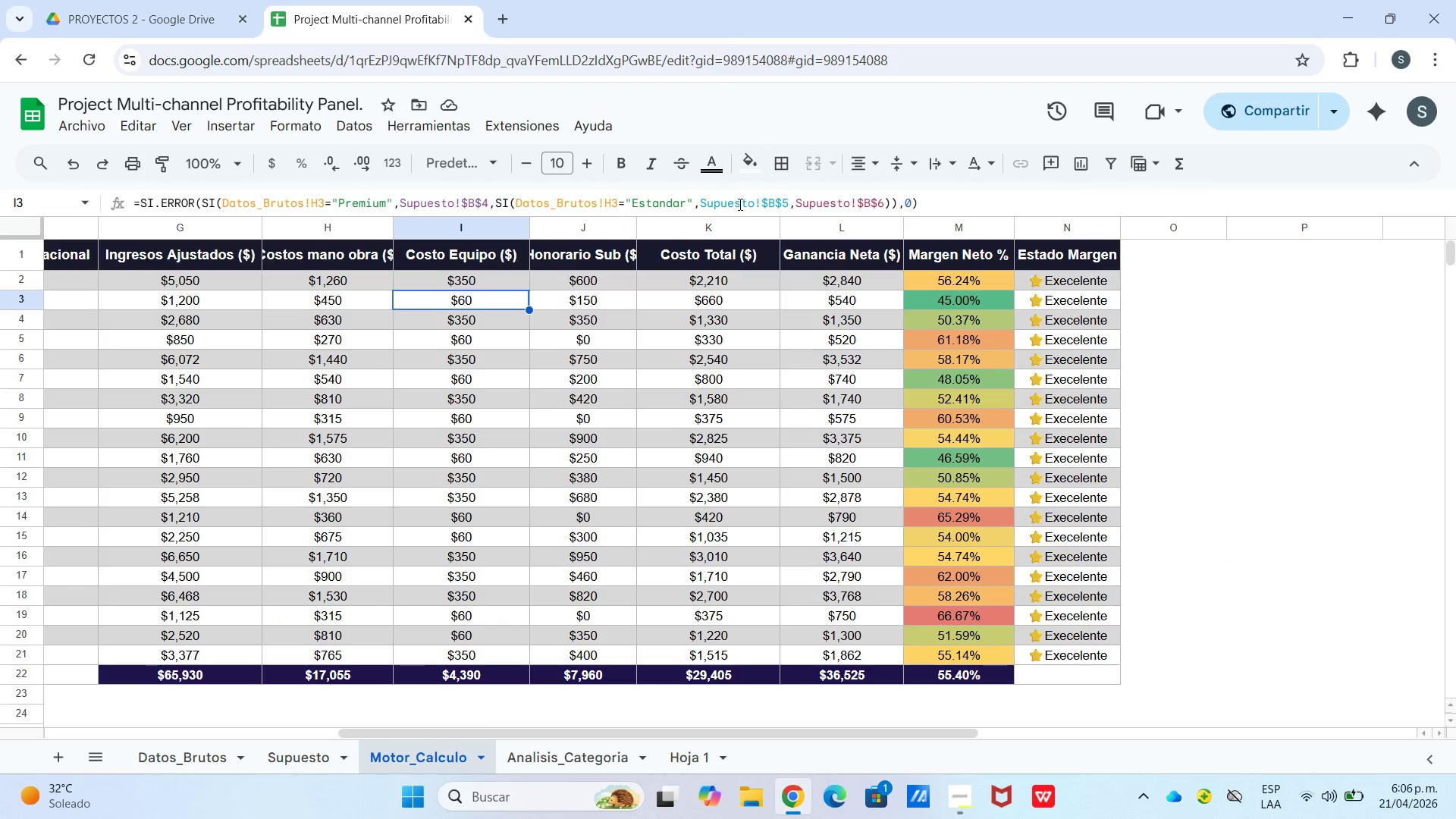 
left_click([686, 199])
 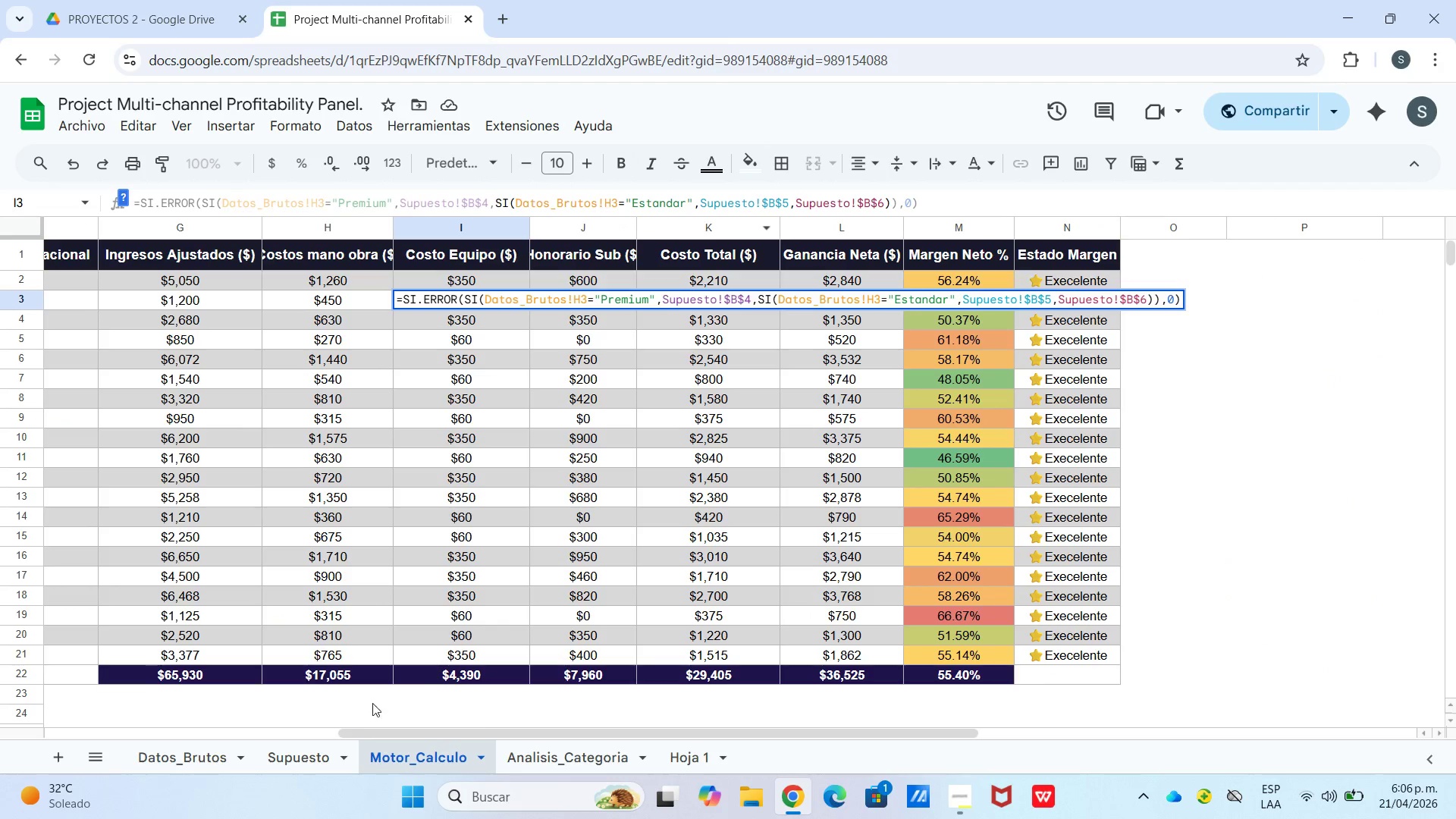 
left_click([315, 770])
 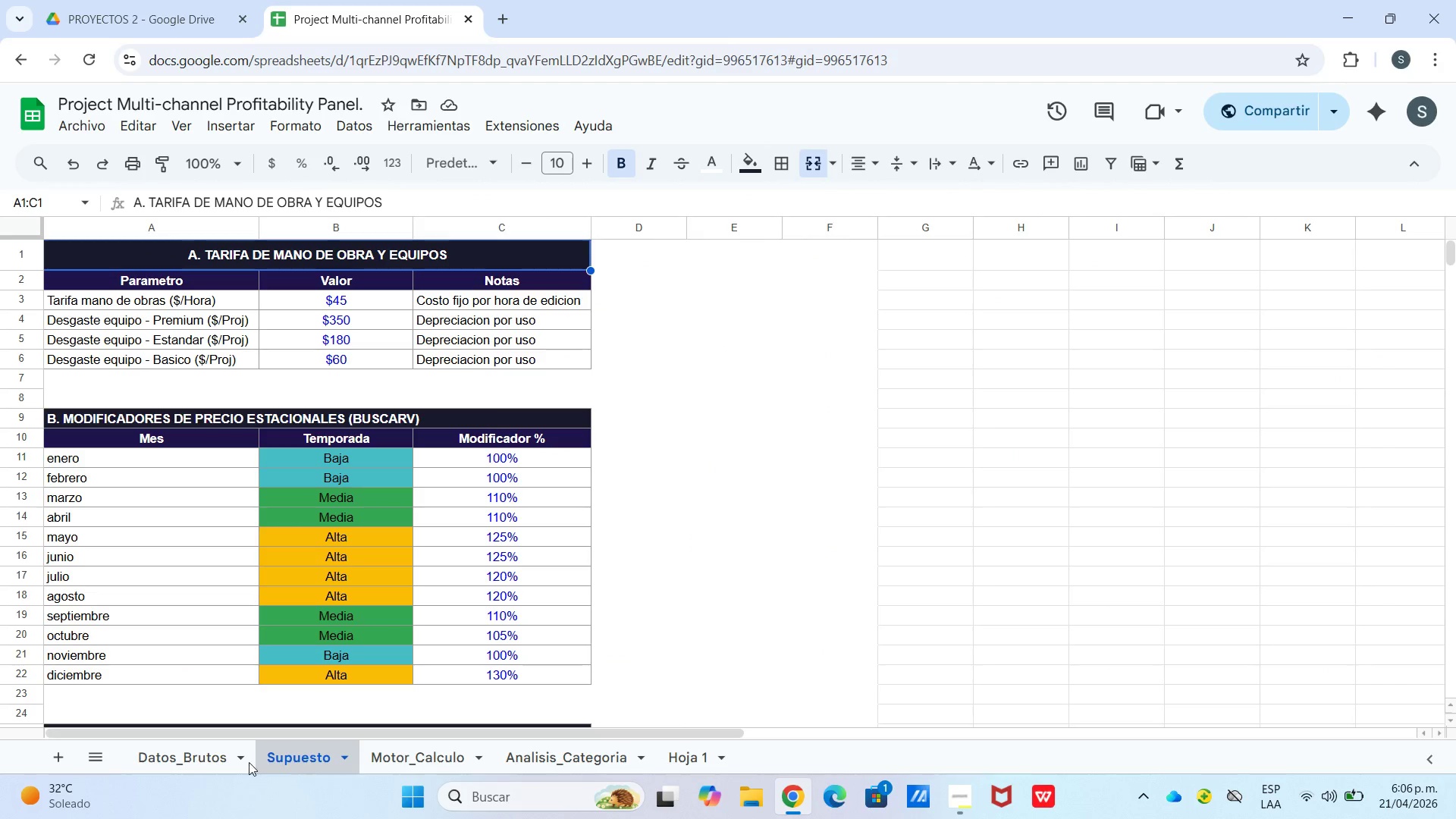 
left_click([197, 758])
 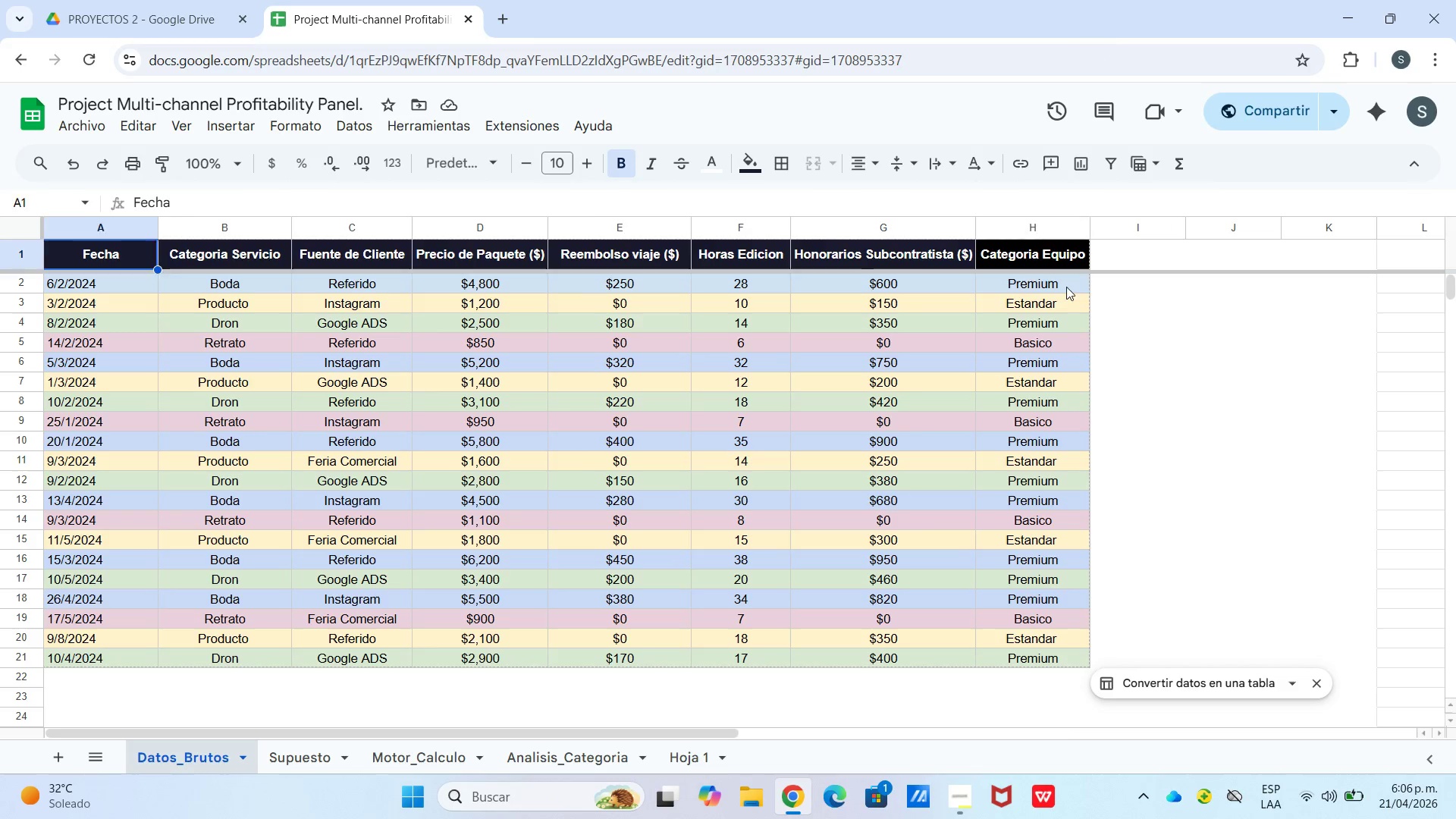 
double_click([1065, 307])
 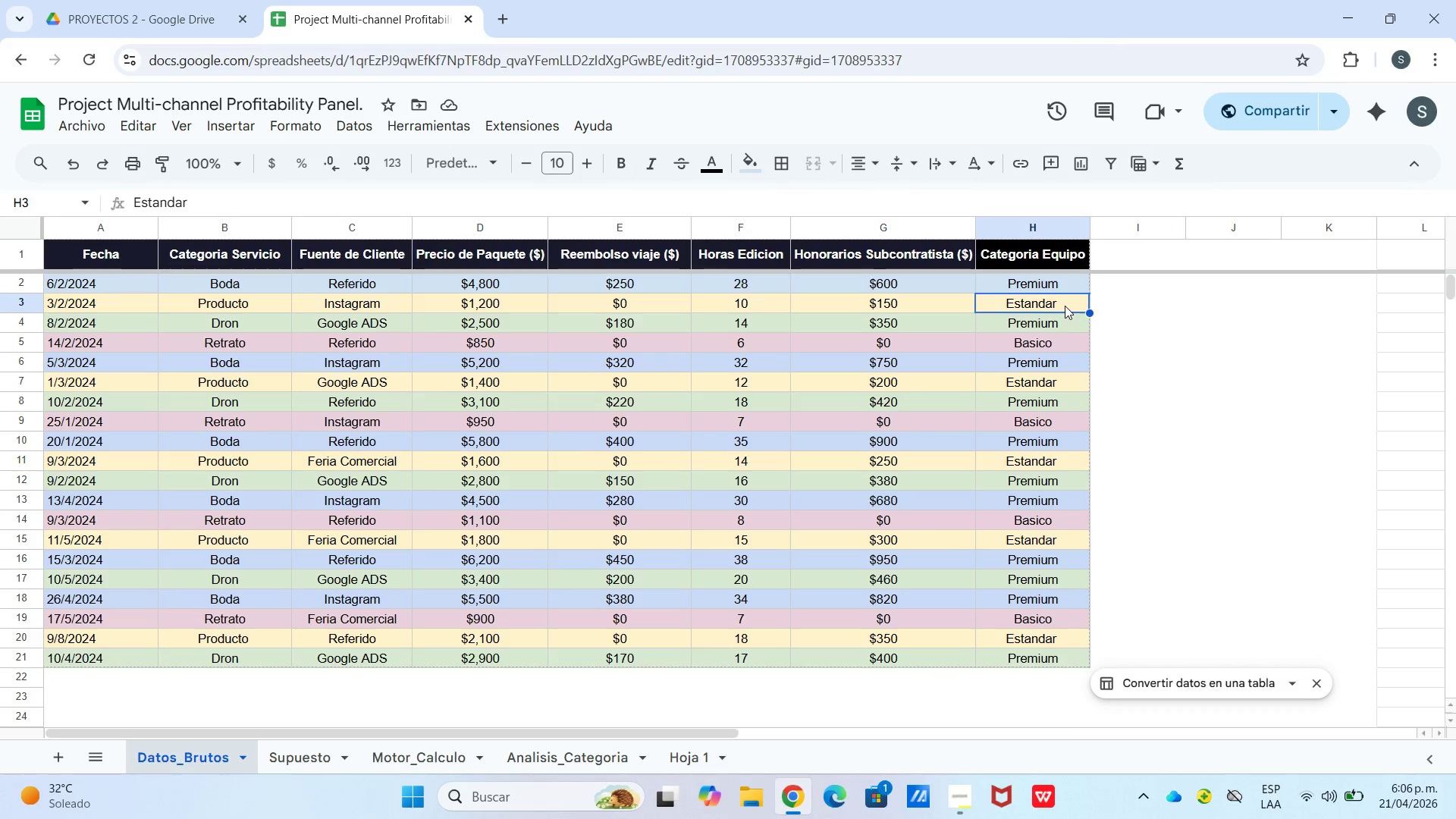 
triple_click([1065, 306])
 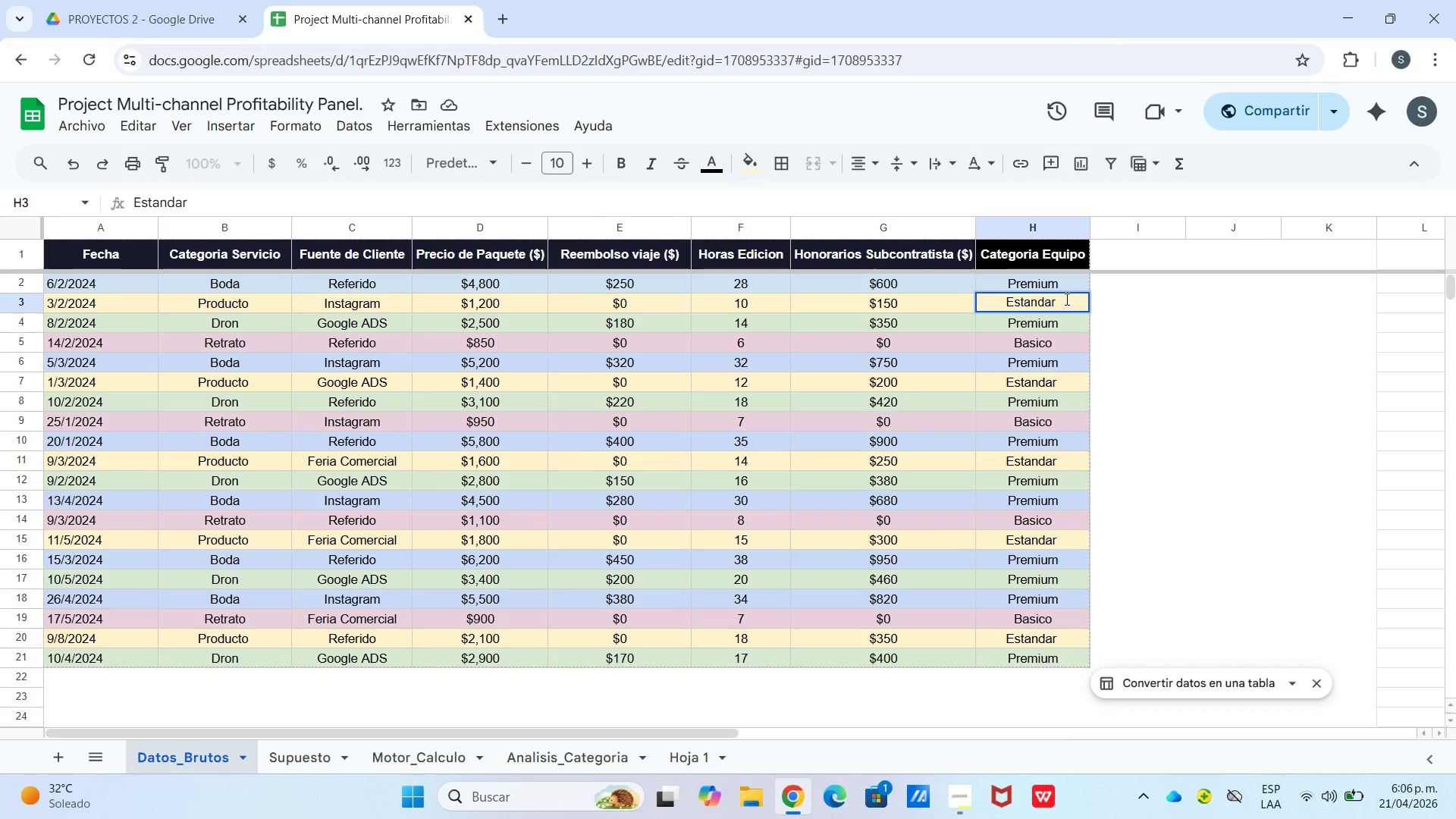 
key(Backspace)
 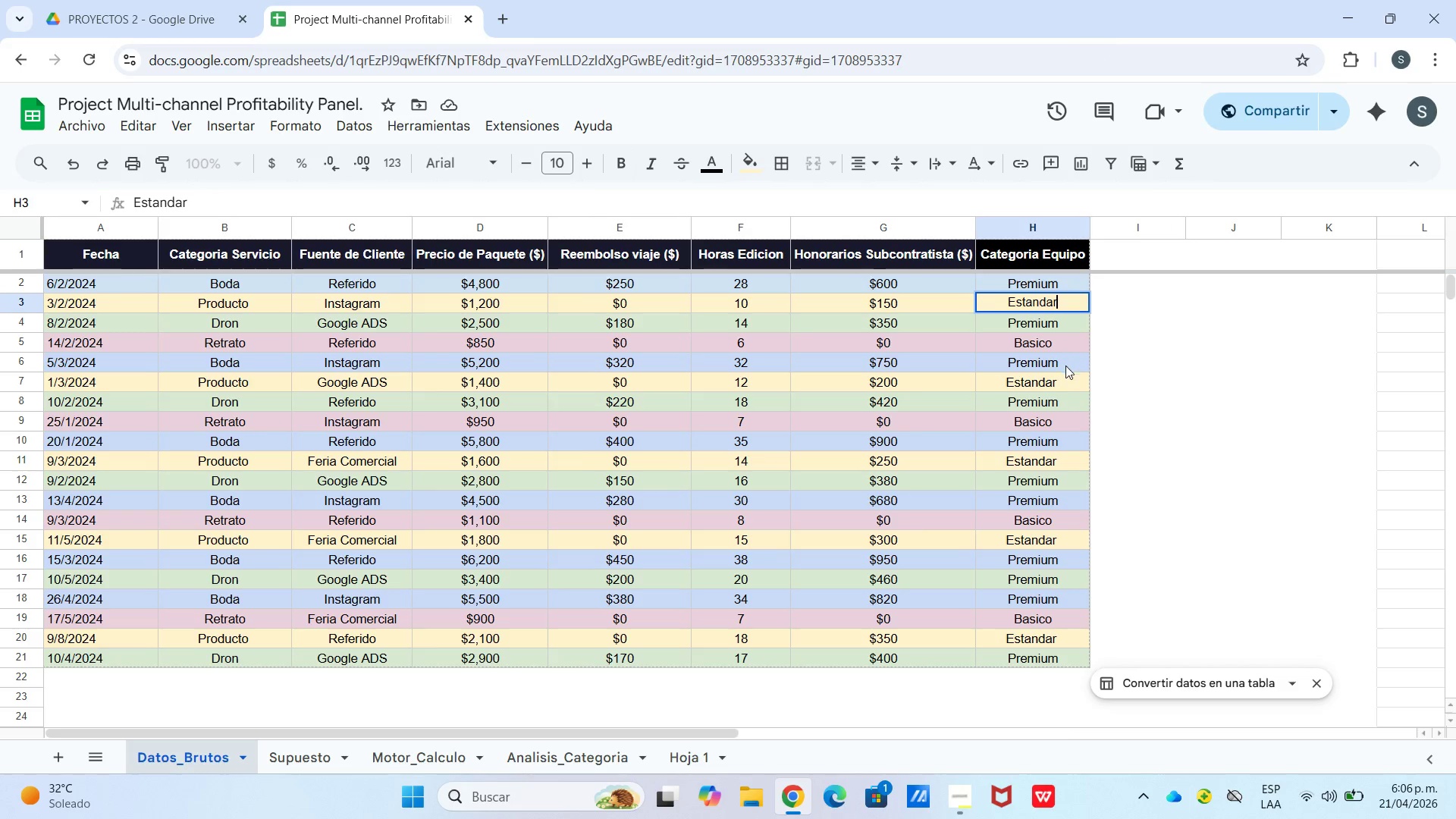 
left_click_drag(start_coordinate=[1068, 376], to_coordinate=[1074, 377])
 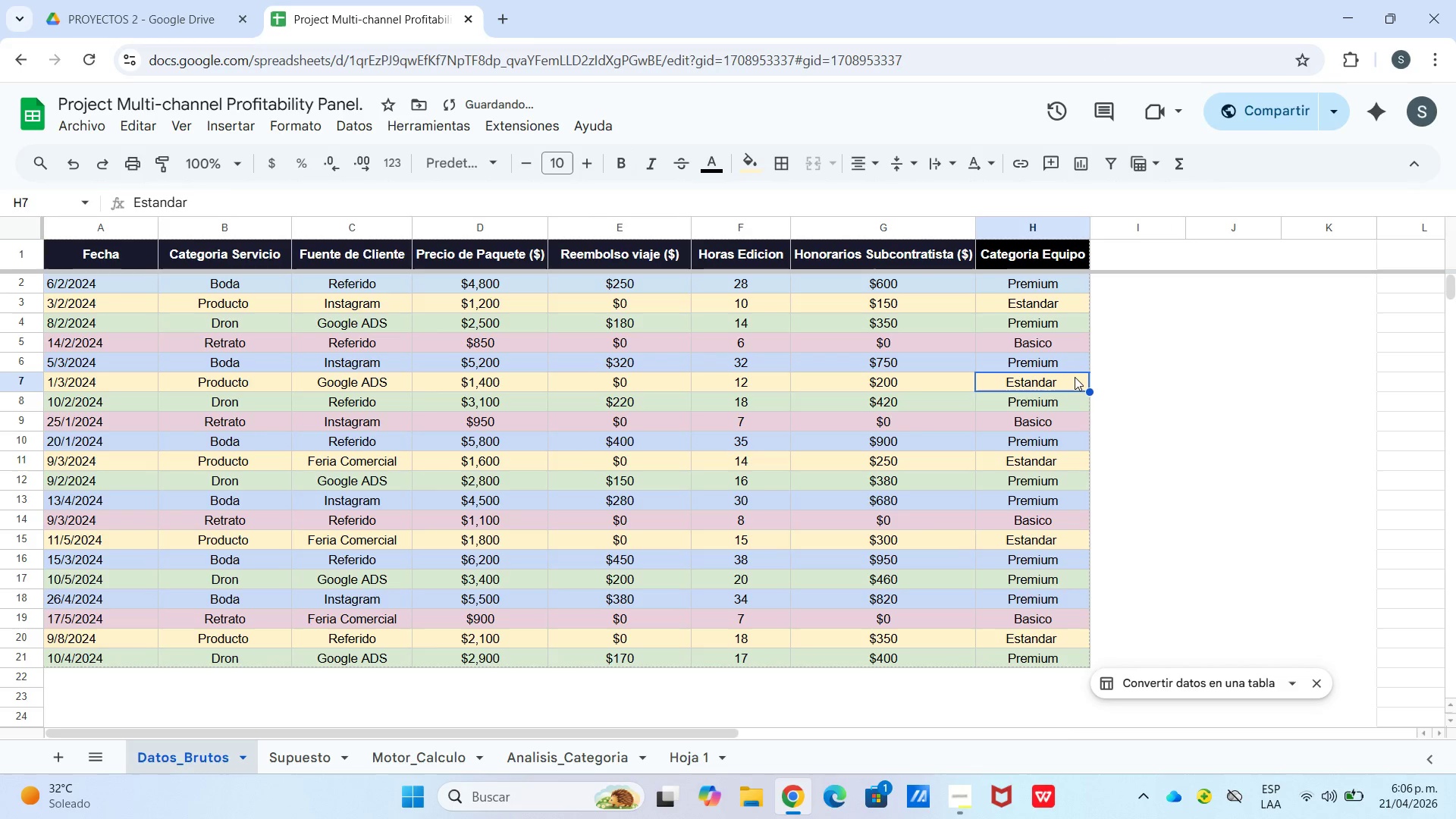 
double_click([1075, 377])
 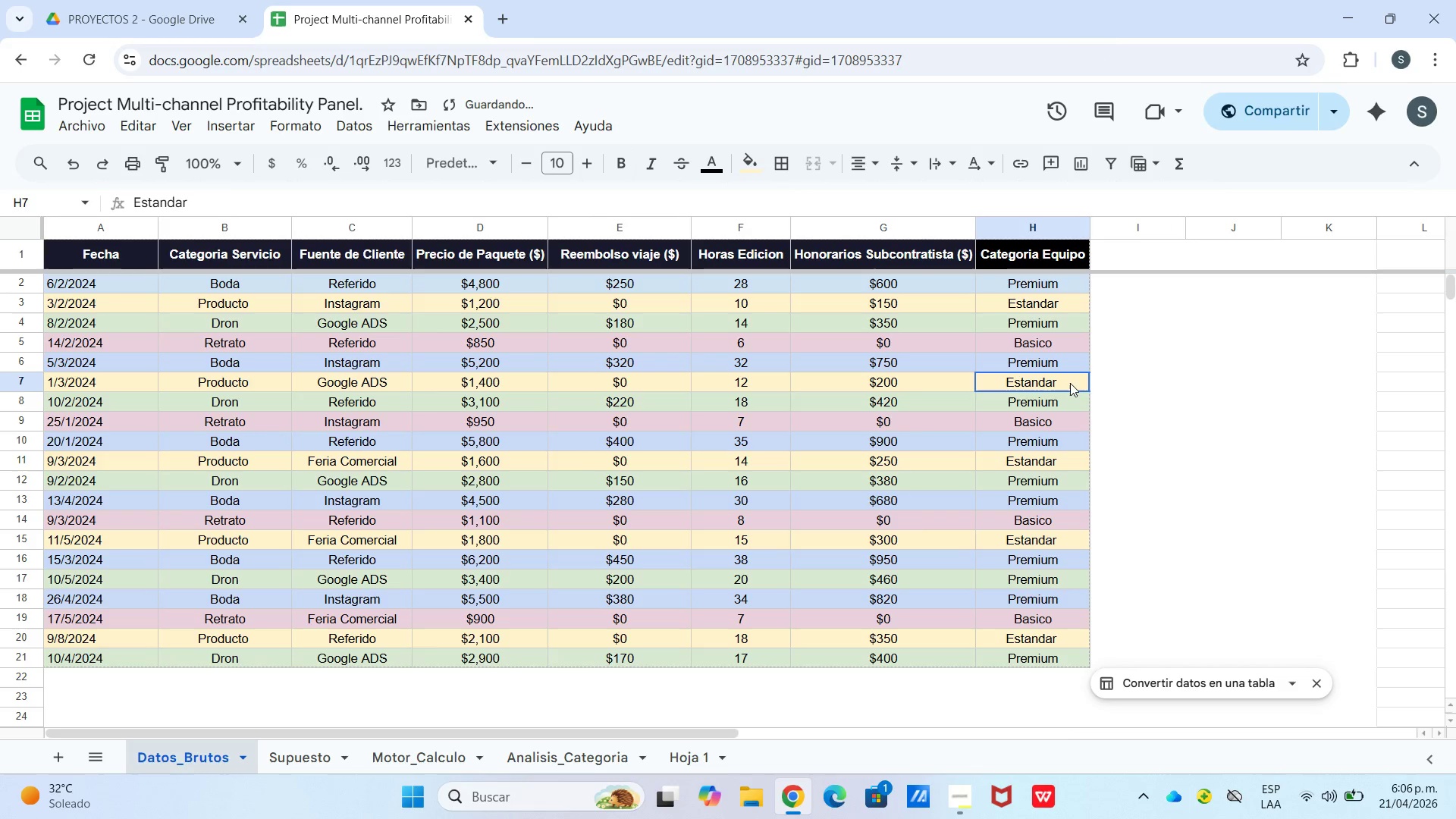 
double_click([1070, 383])
 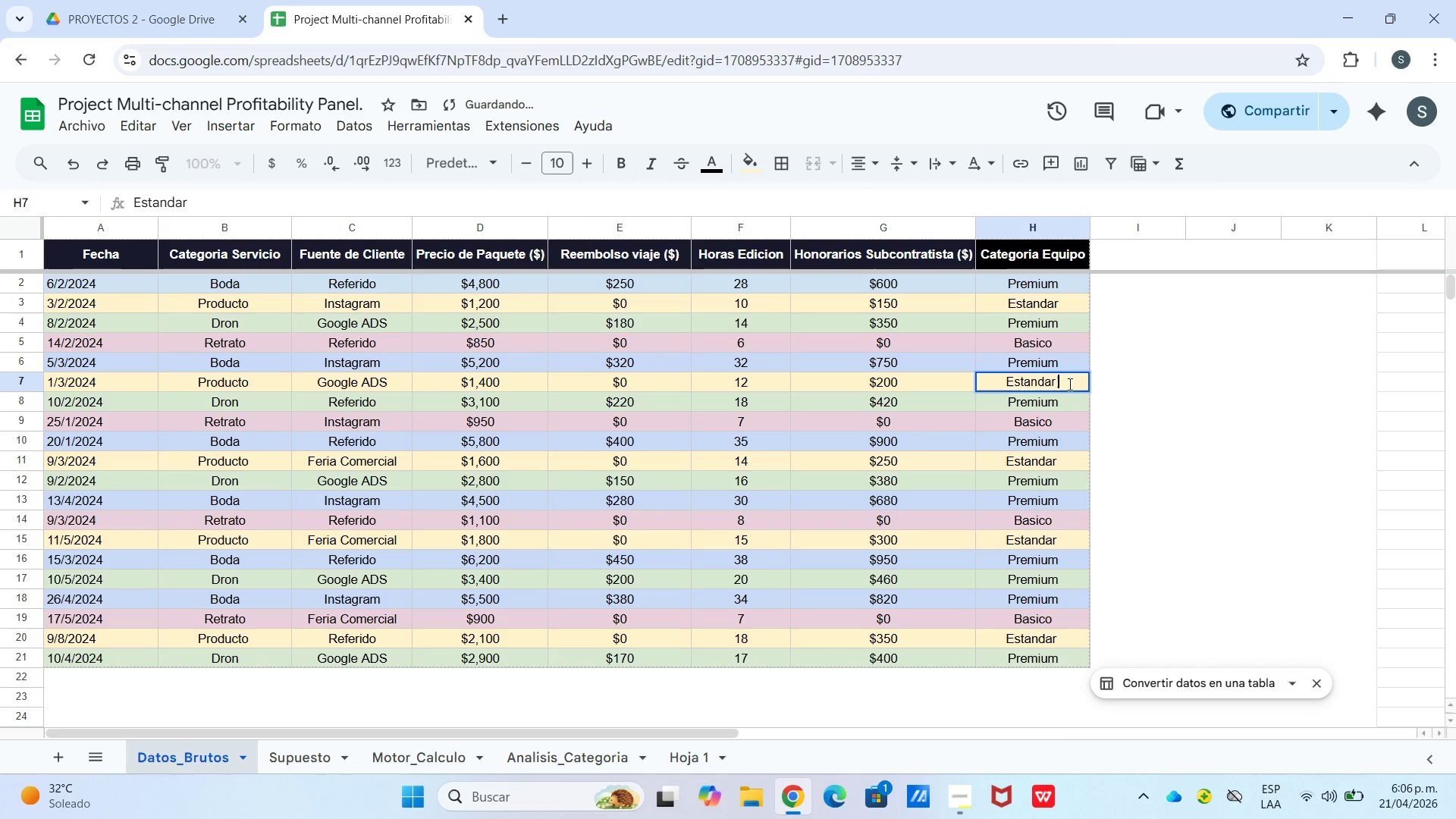 
key(Backspace)
 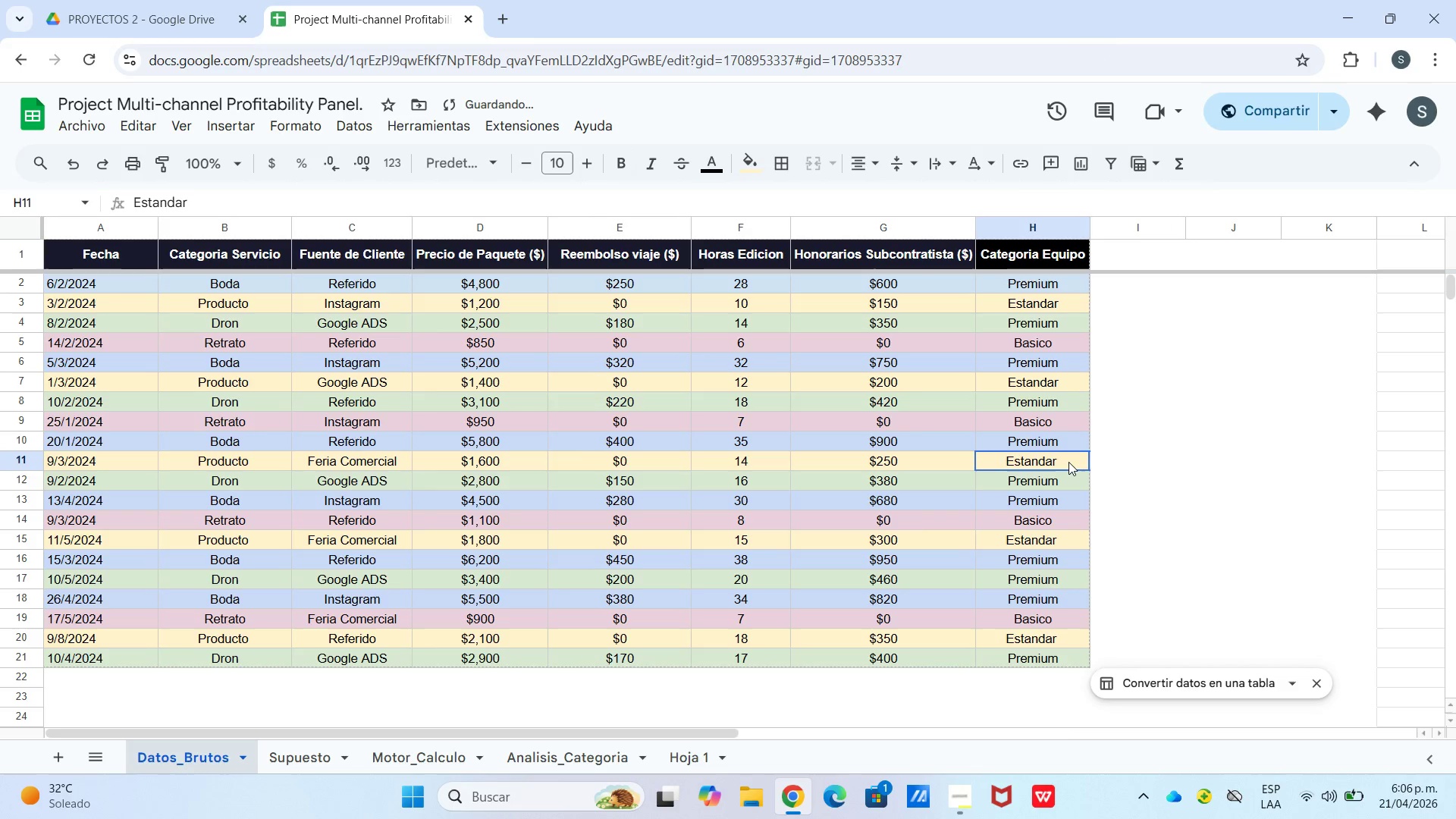 
double_click([1068, 462])
 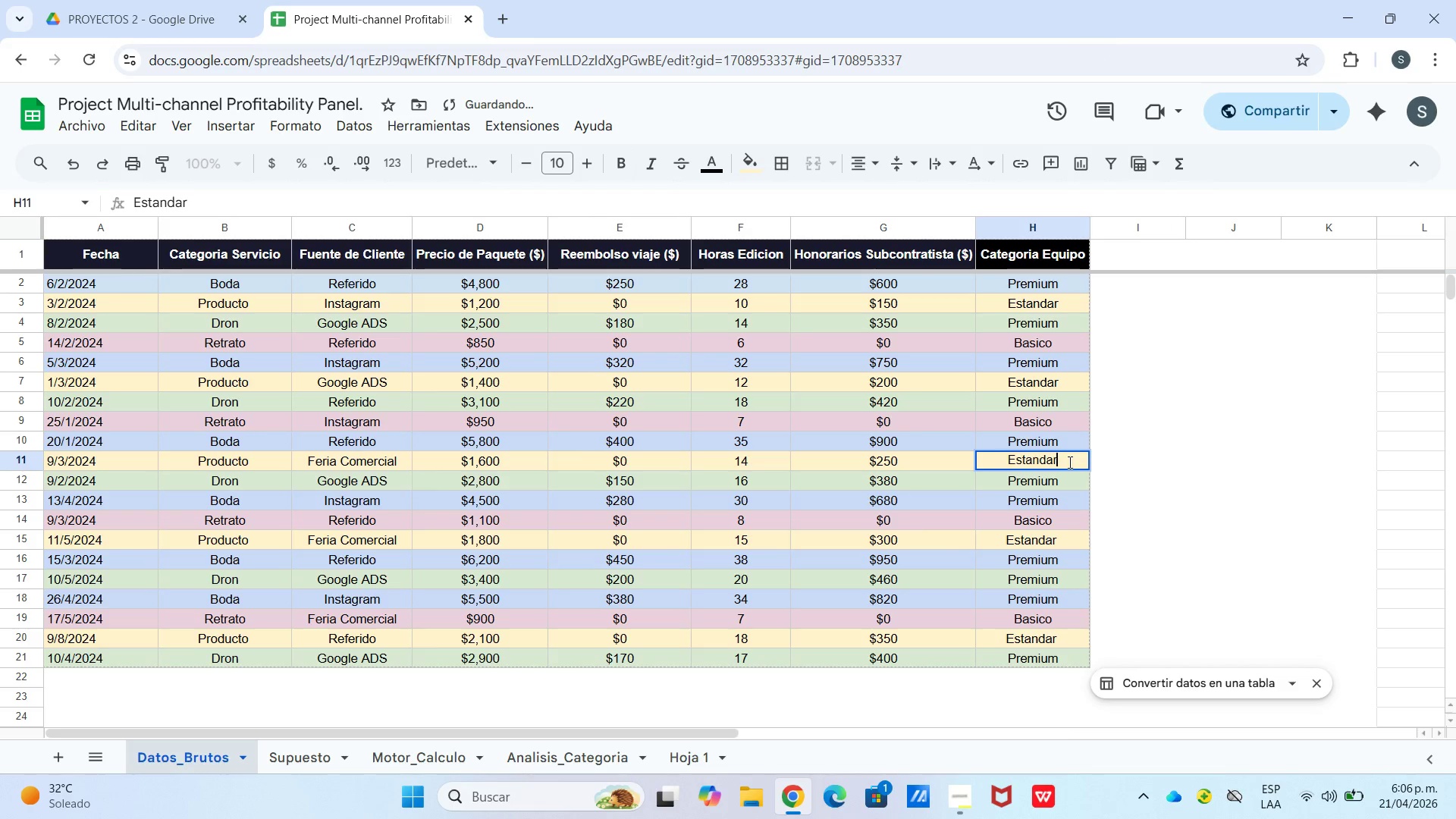 
key(Backspace)
 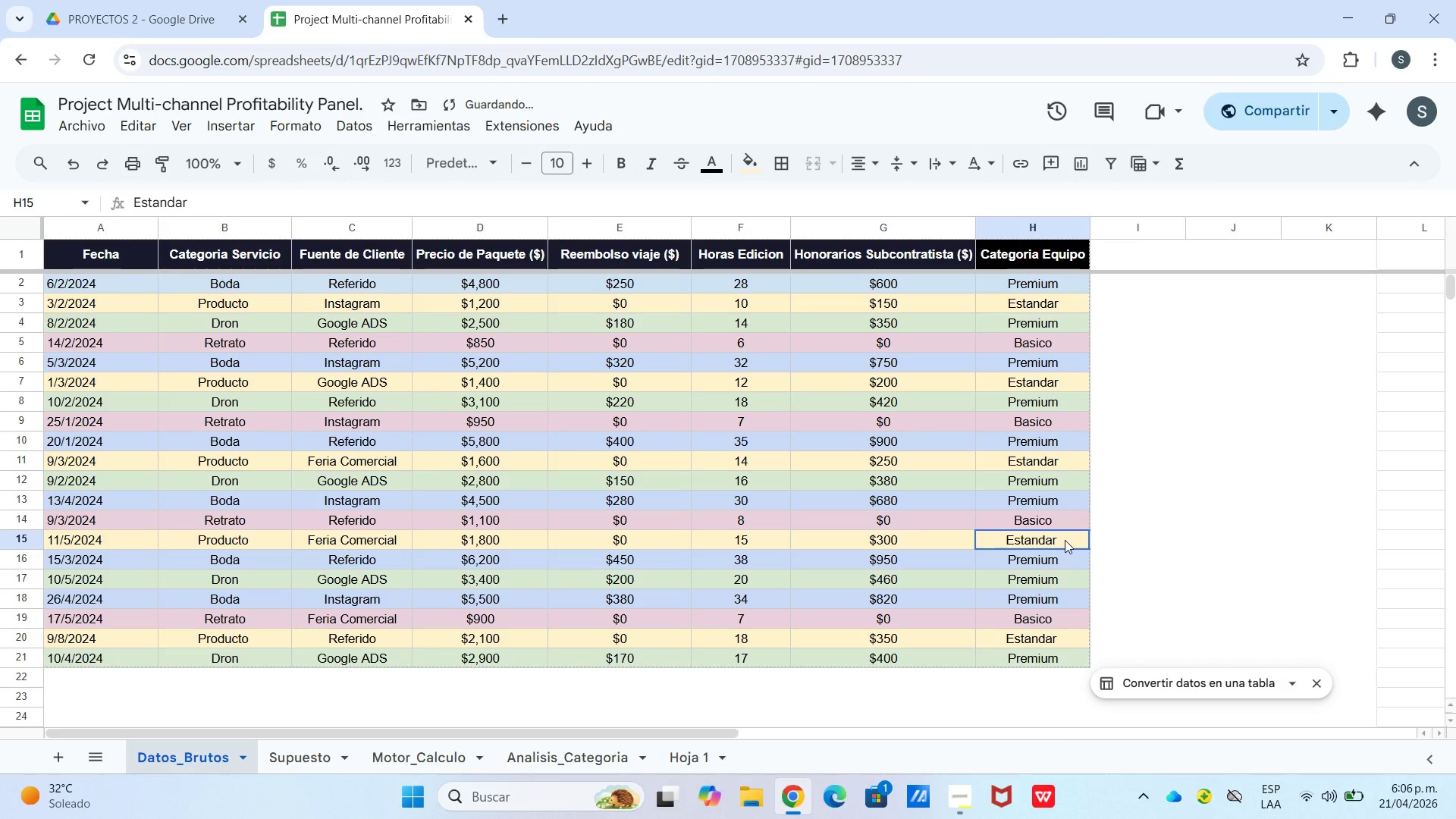 
double_click([1065, 541])
 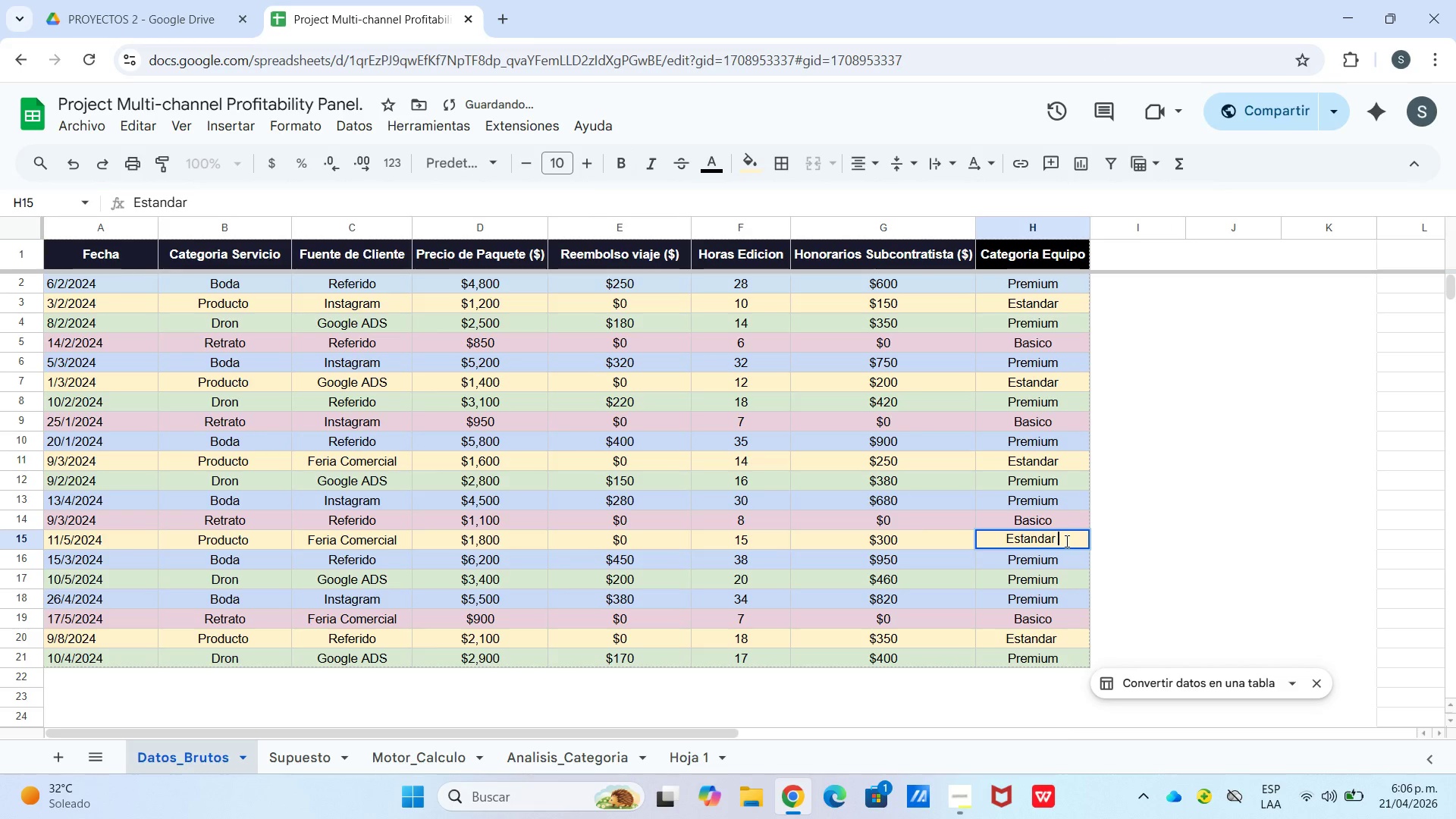 
key(Backspace)
 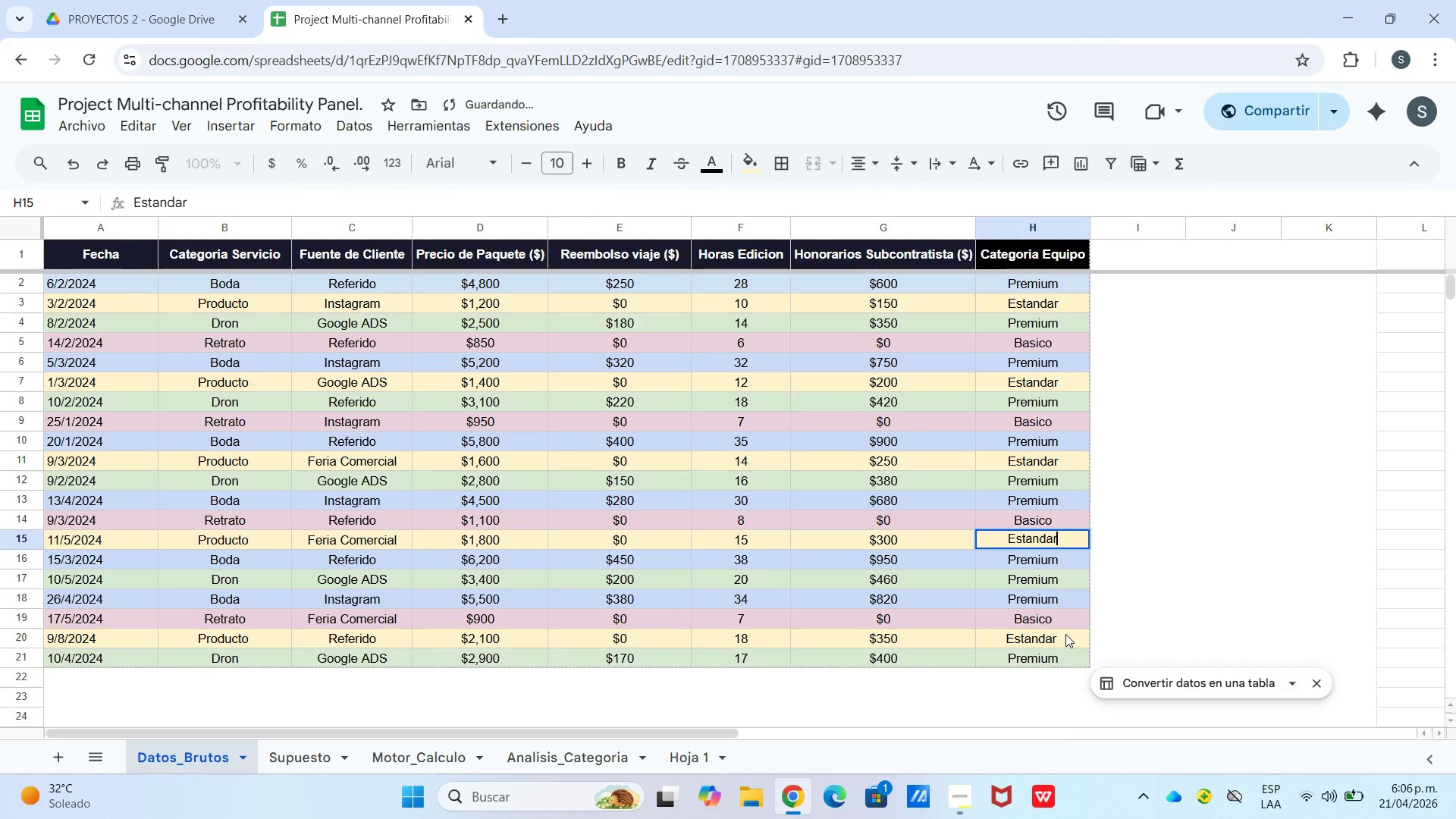 
double_click([1065, 635])
 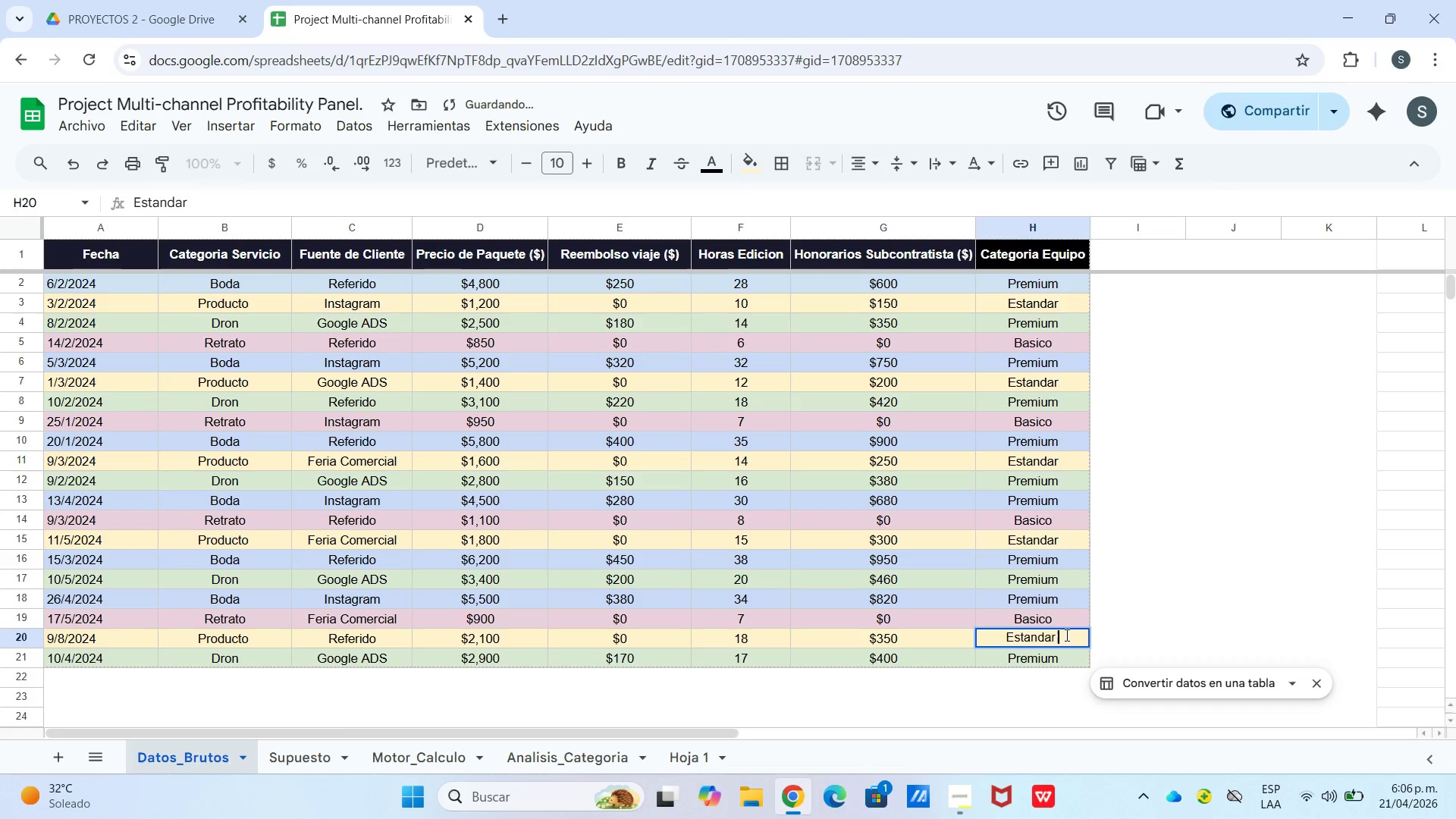 
key(Backspace)
 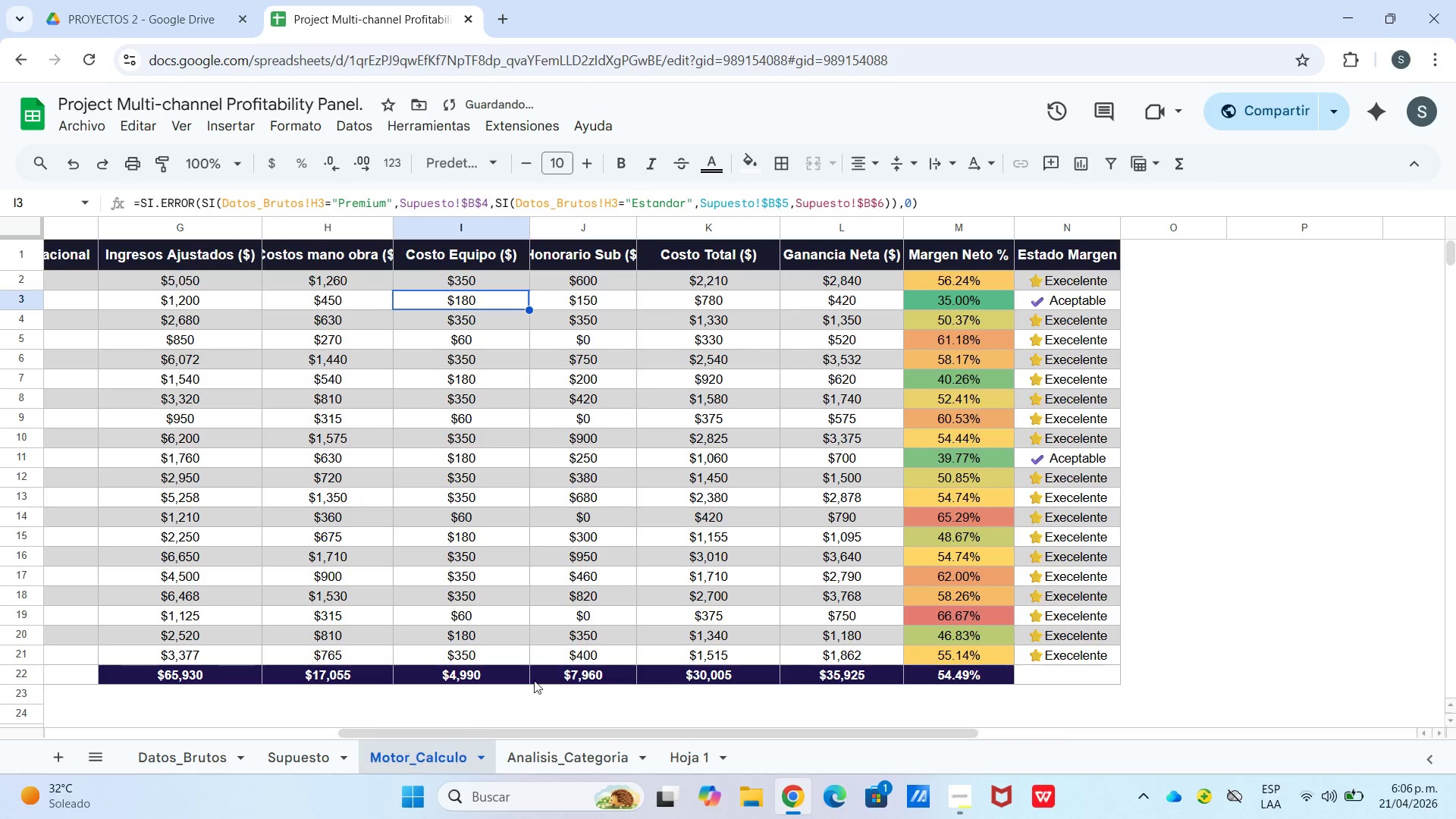 
left_click([519, 358])
 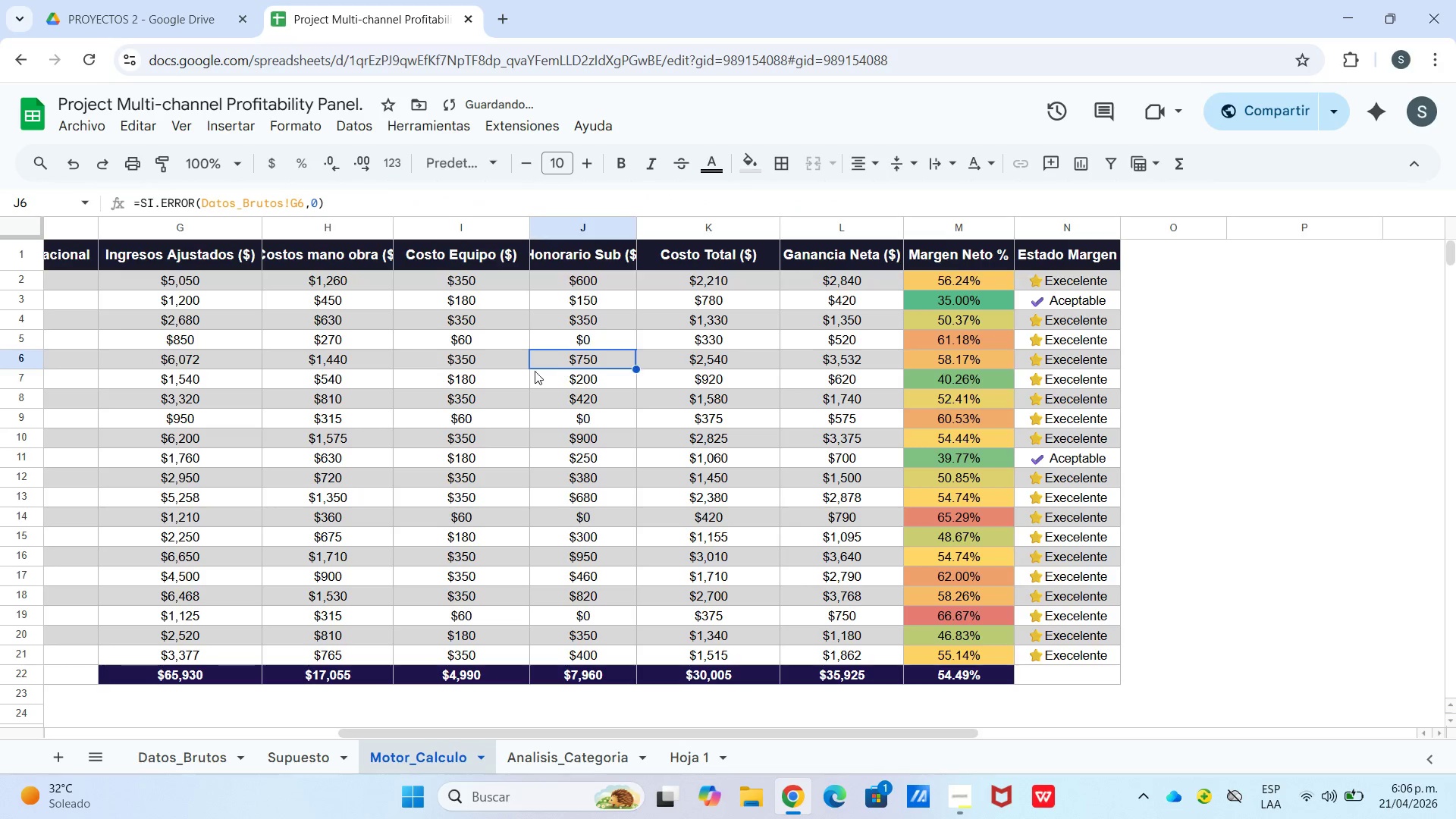 
left_click_drag(start_coordinate=[445, 359], to_coordinate=[465, 353])
 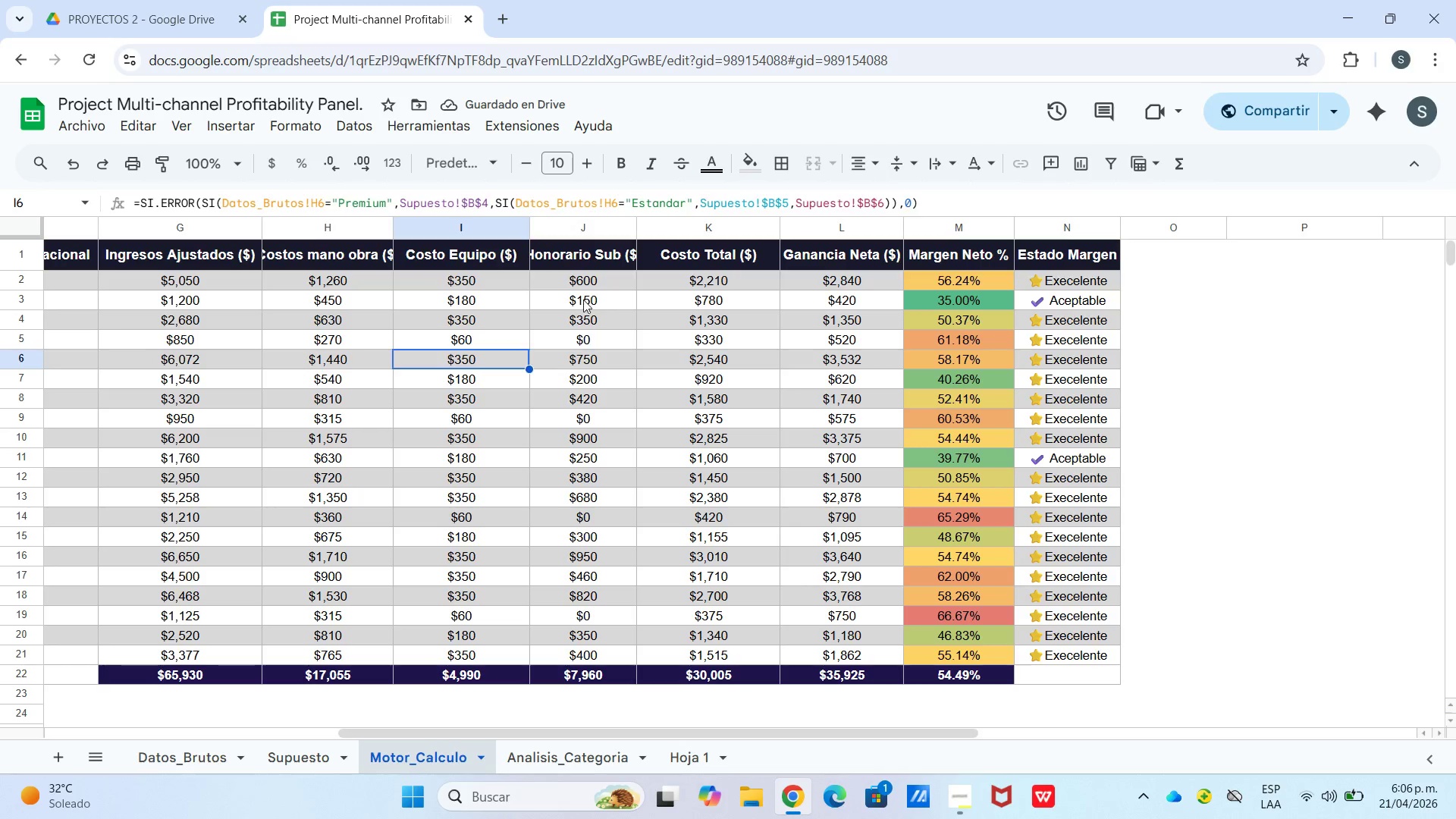 
left_click_drag(start_coordinate=[583, 300], to_coordinate=[584, 306])
 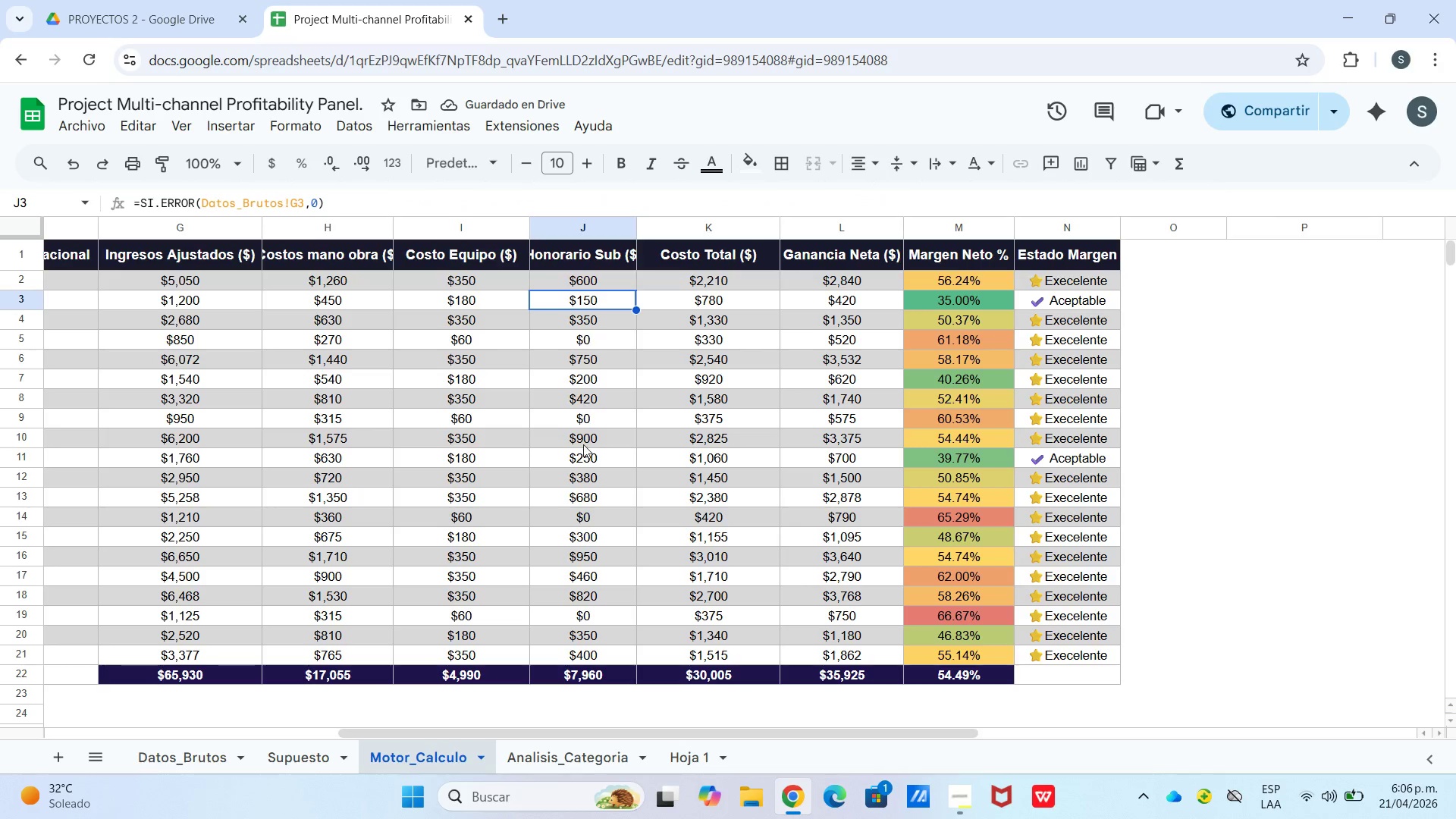 
left_click_drag(start_coordinate=[583, 444], to_coordinate=[580, 449])
 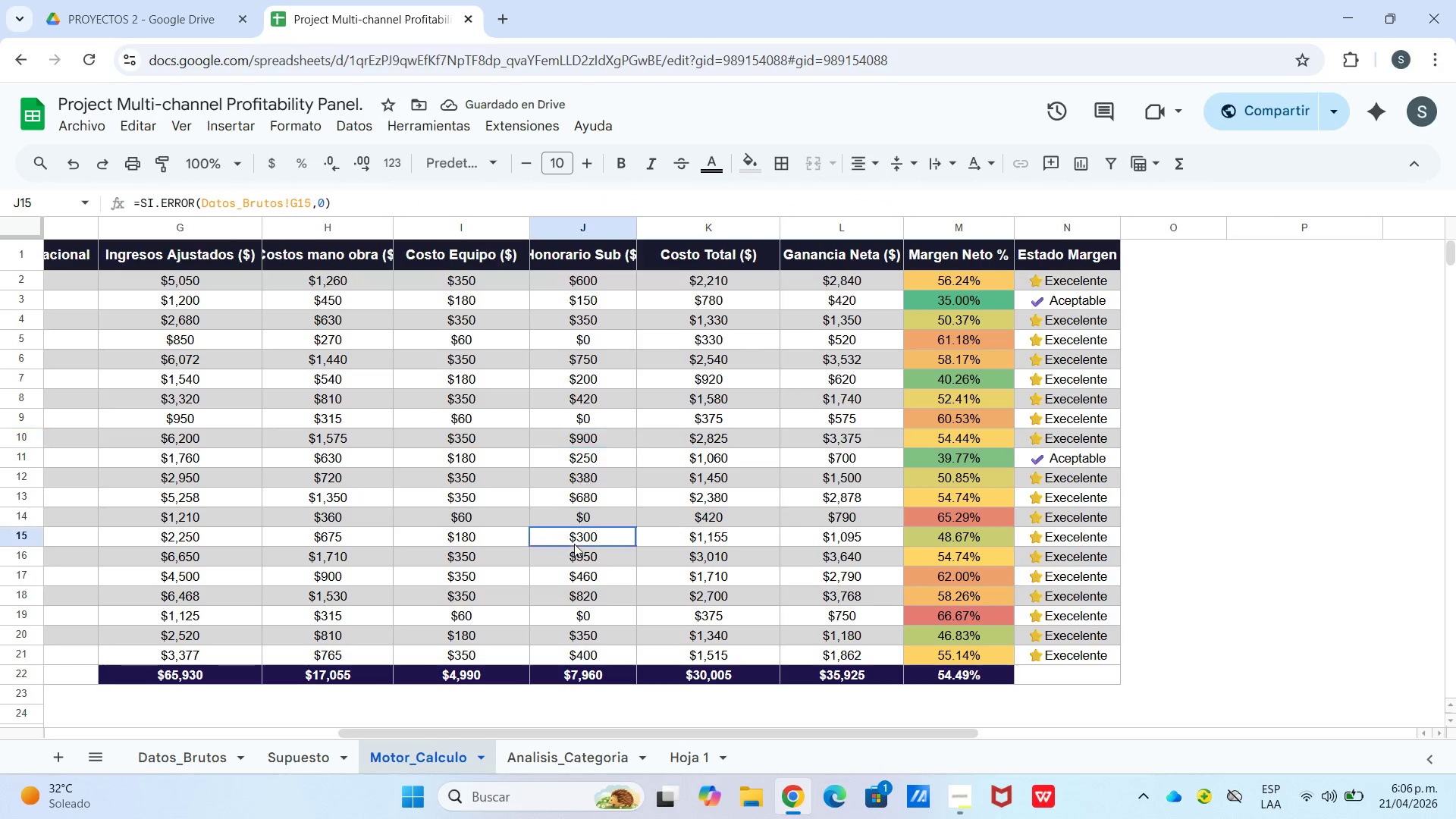 
left_click_drag(start_coordinate=[574, 544], to_coordinate=[572, 548])
 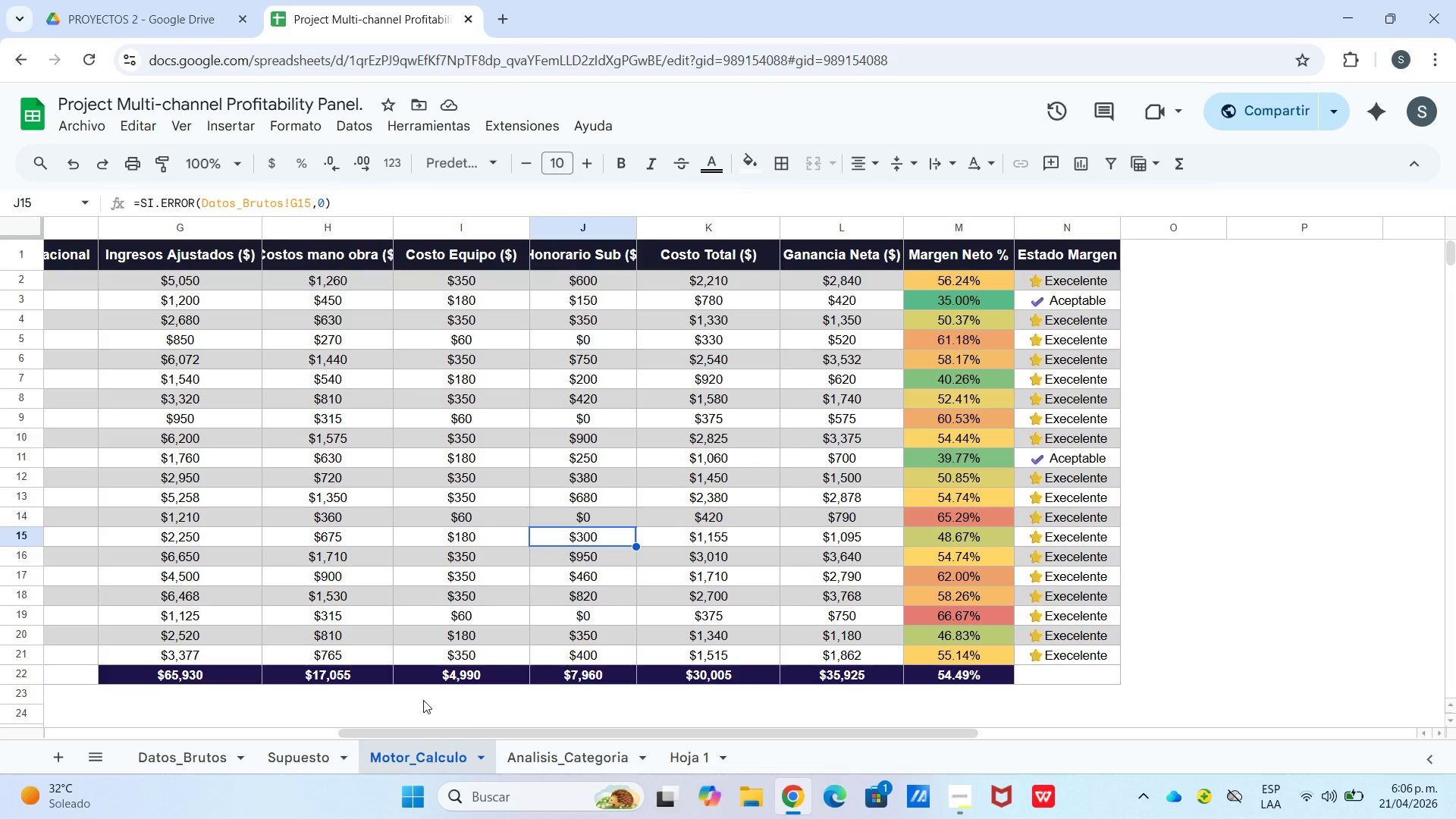 
wait(20.74)
 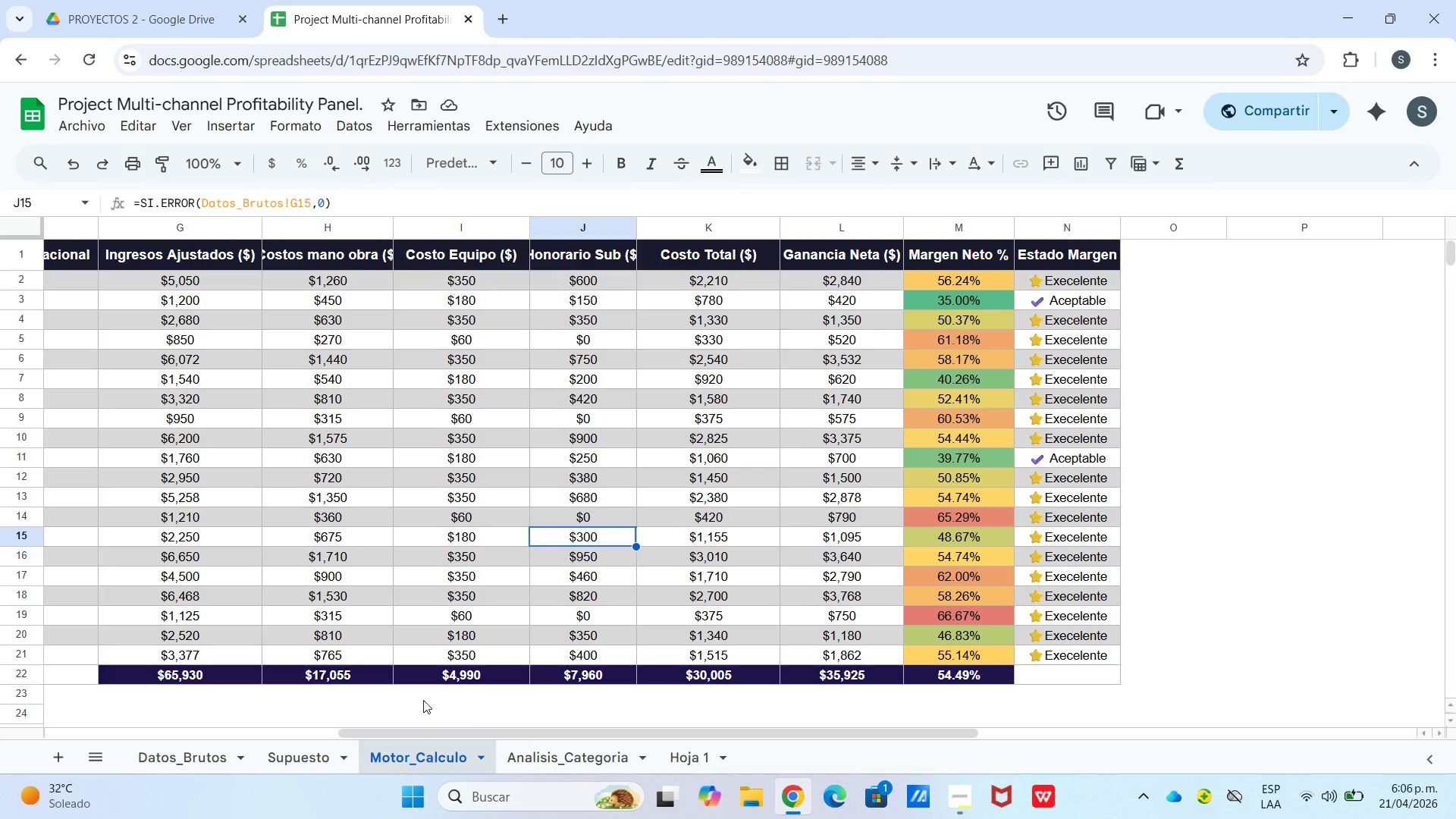 
left_click([207, 661])
 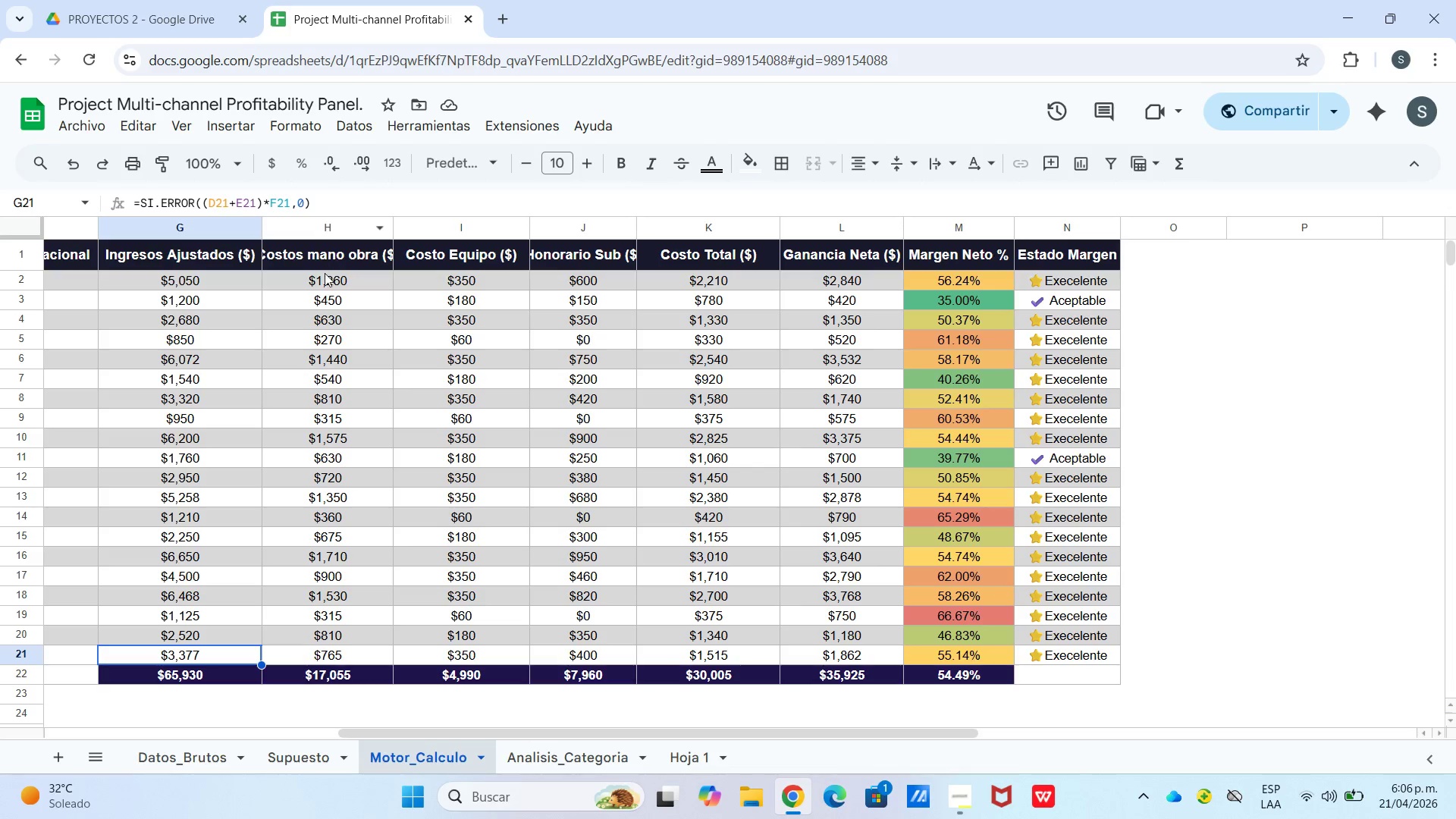 
wait(14.92)
 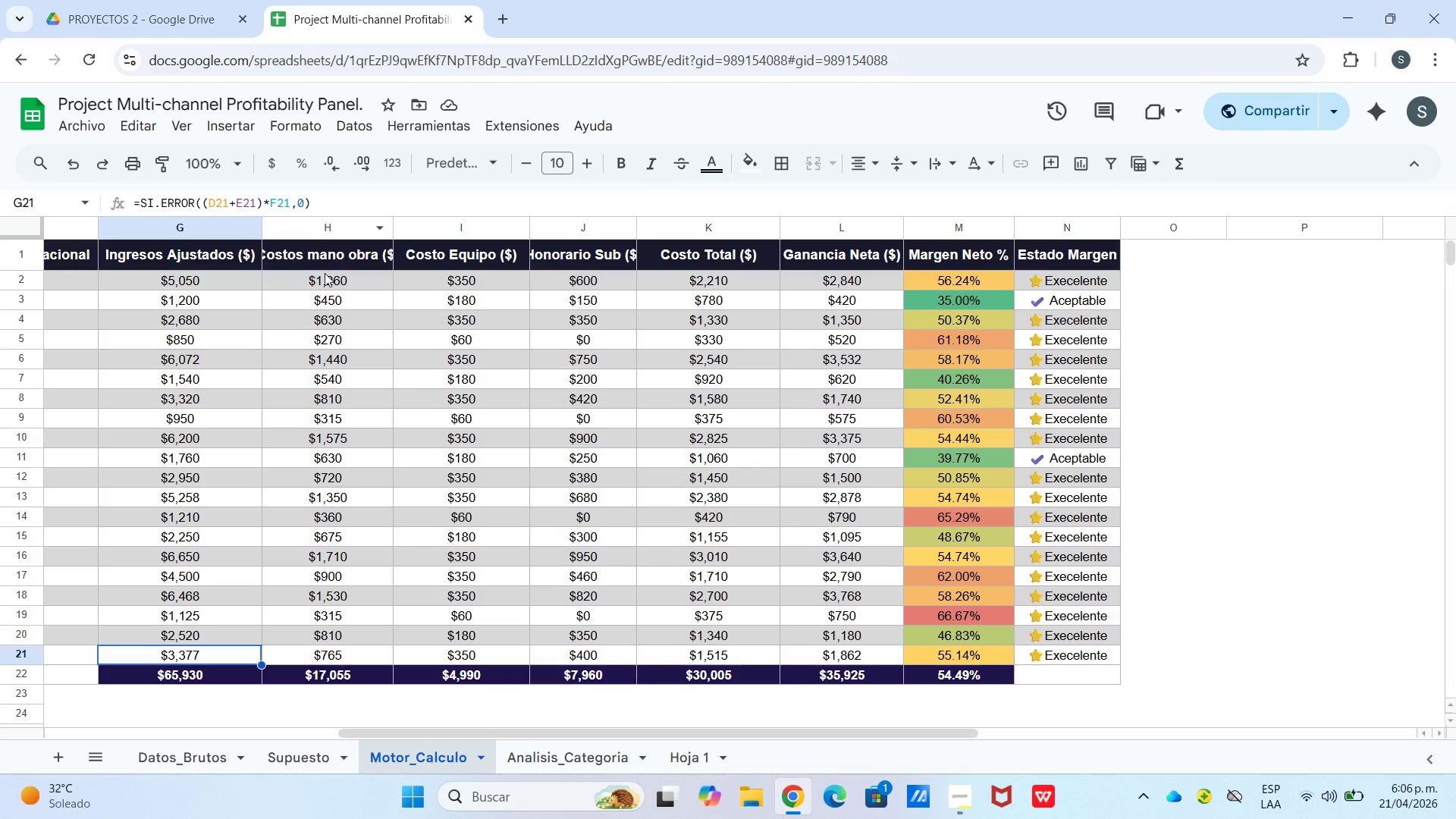 
left_click_drag(start_coordinate=[405, 738], to_coordinate=[377, 742])
 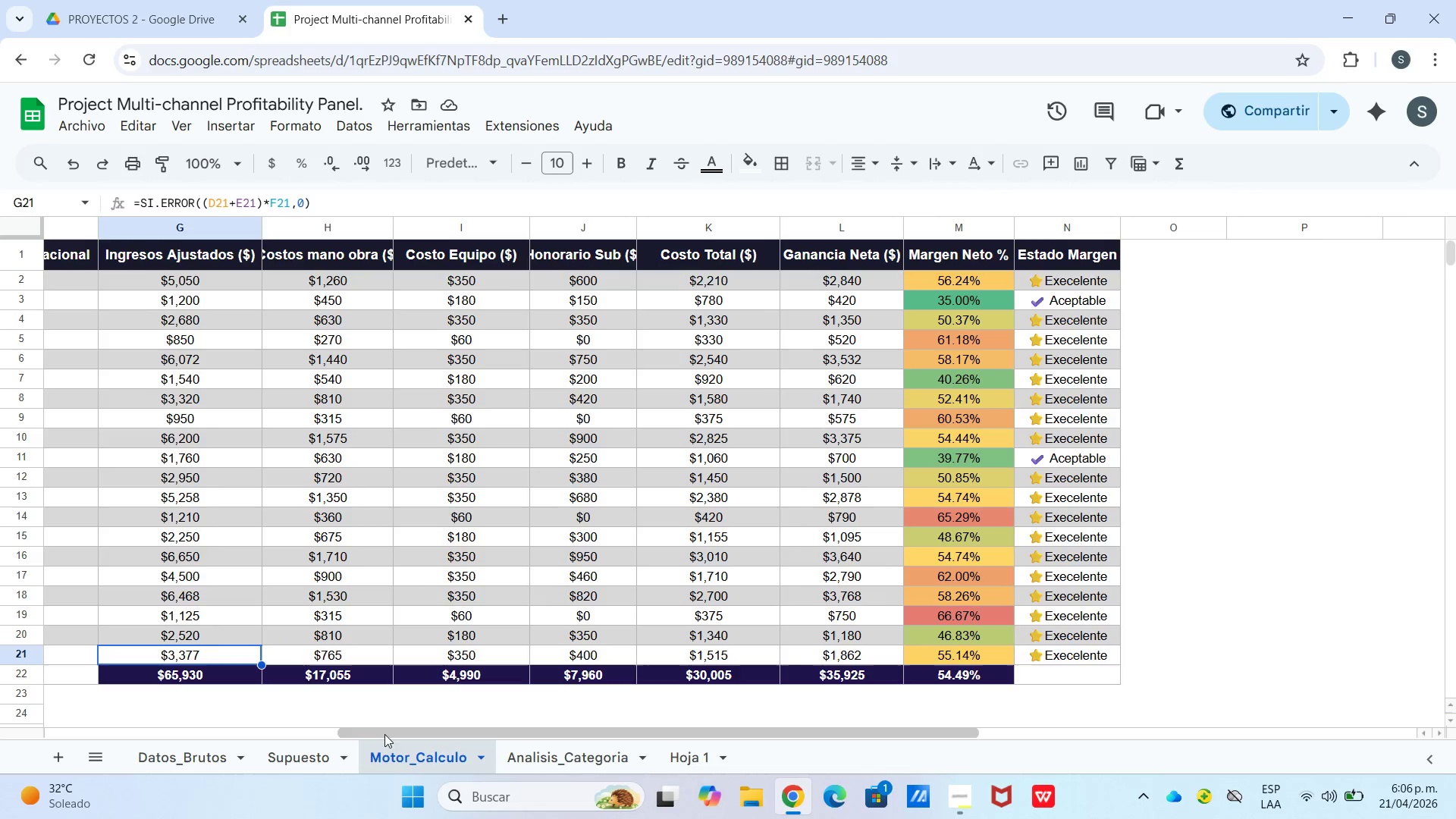 
left_click_drag(start_coordinate=[384, 734], to_coordinate=[0, 777])
 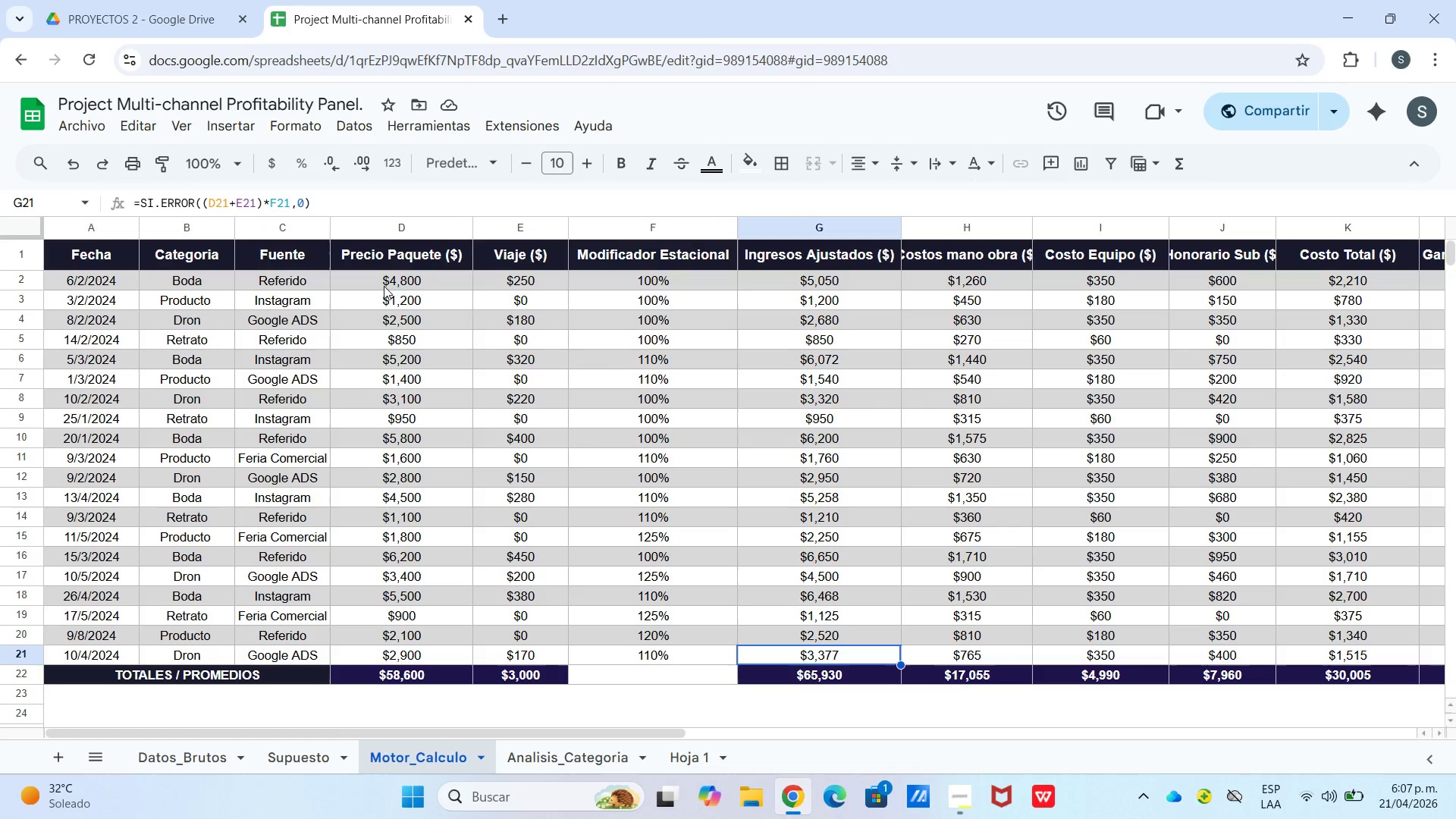 
left_click([384, 286])
 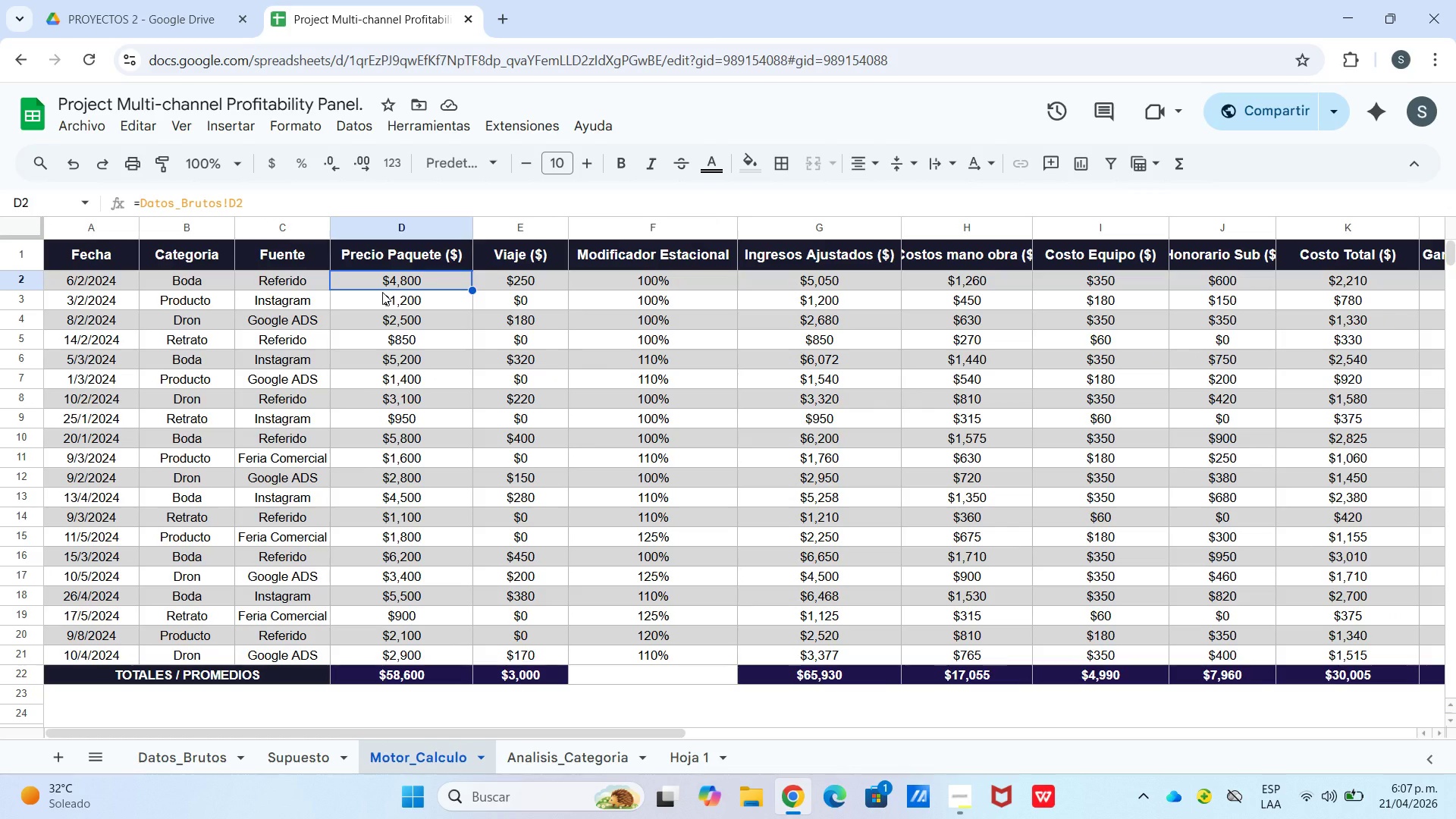 
left_click([384, 303])
 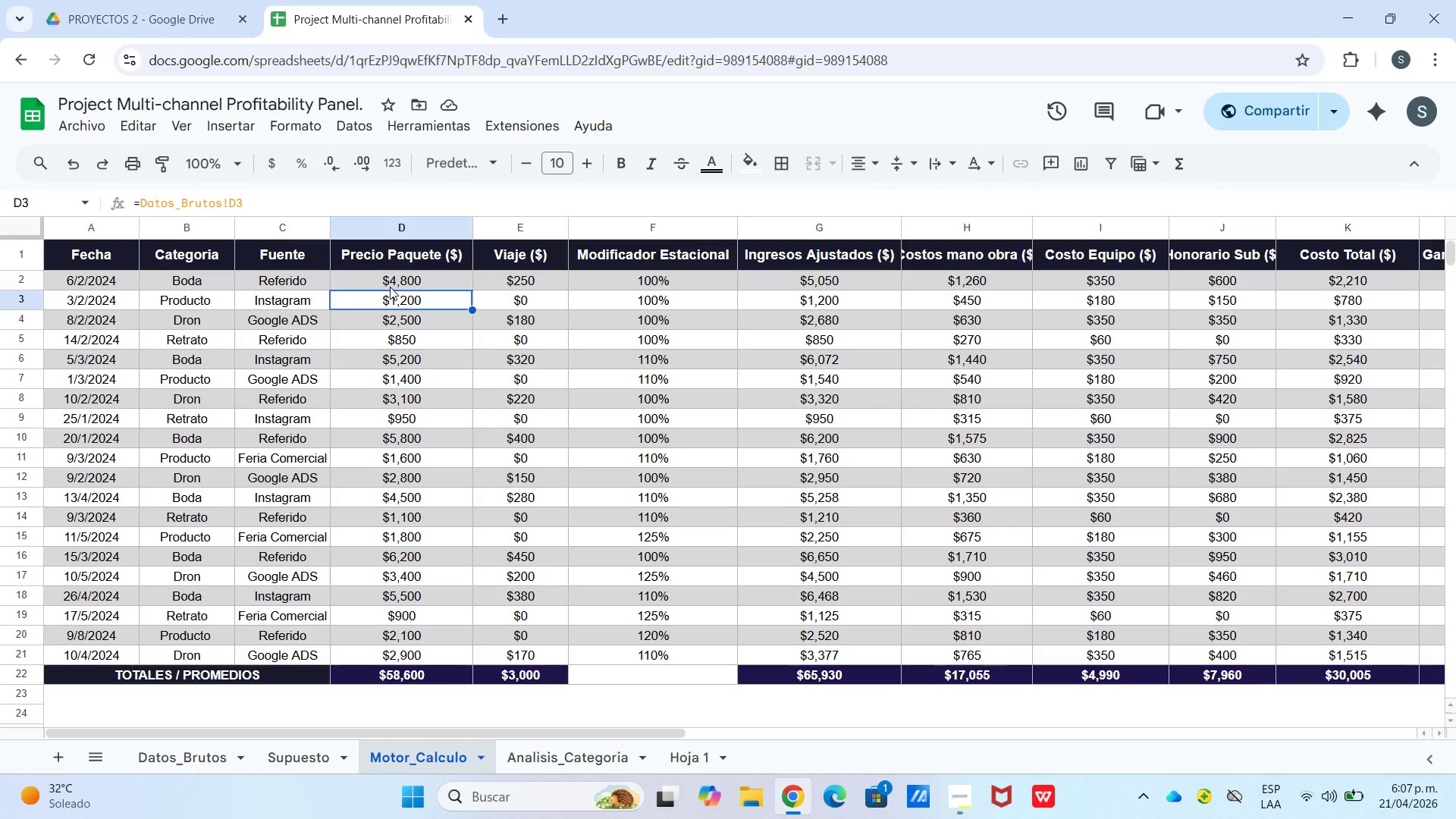 
left_click([390, 287])
 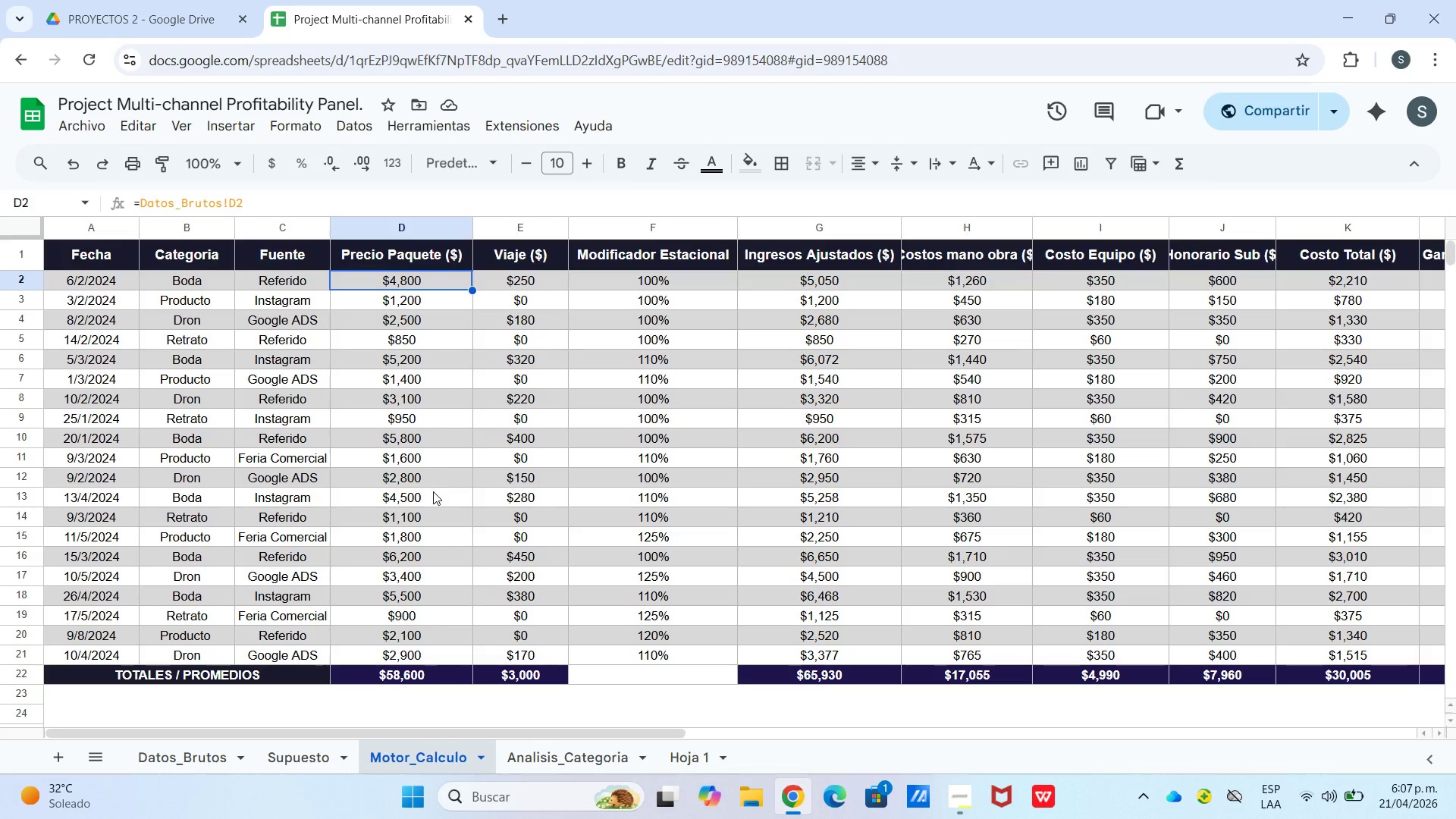 
wait(6.36)
 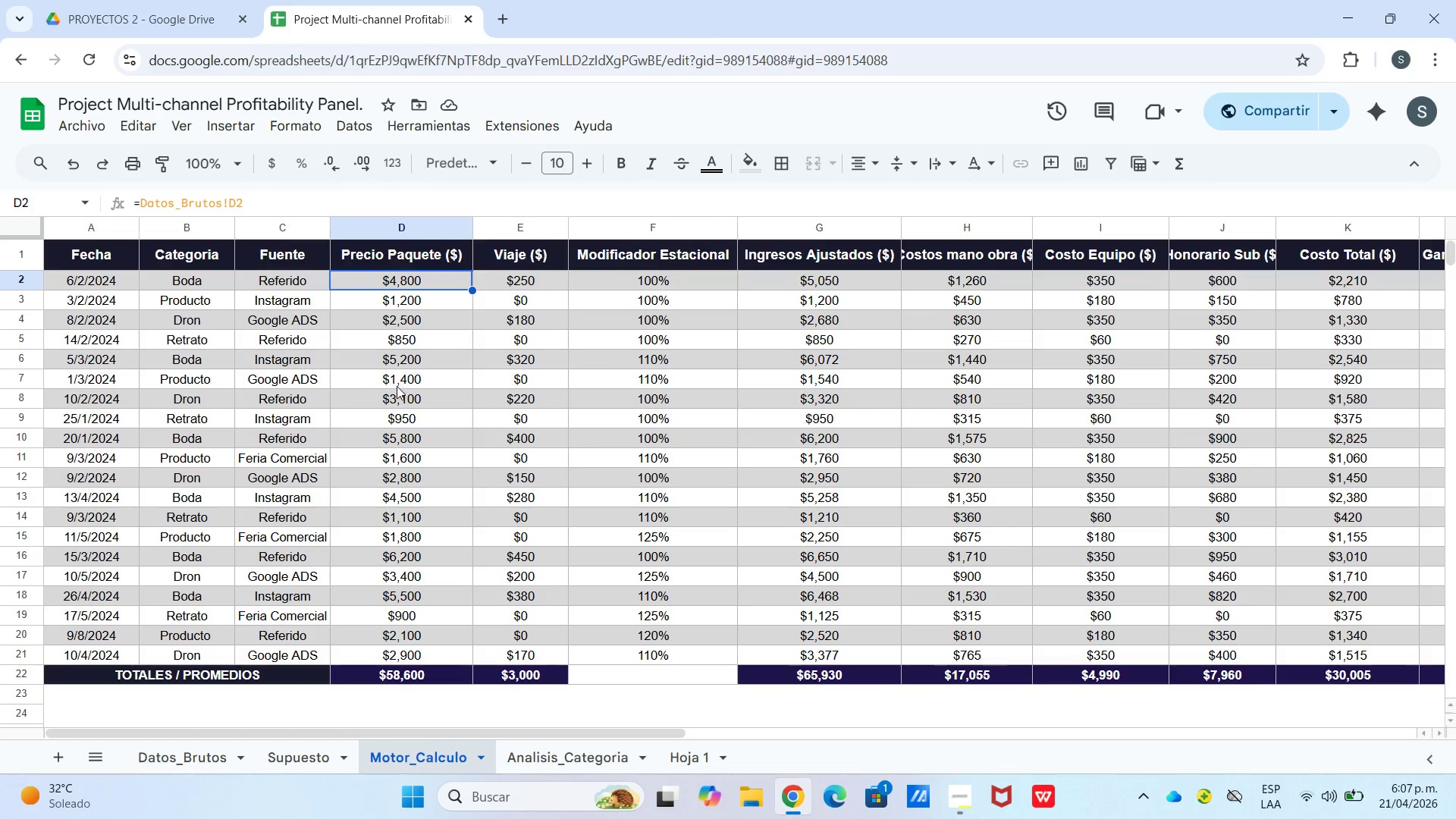 
left_click([664, 347])
 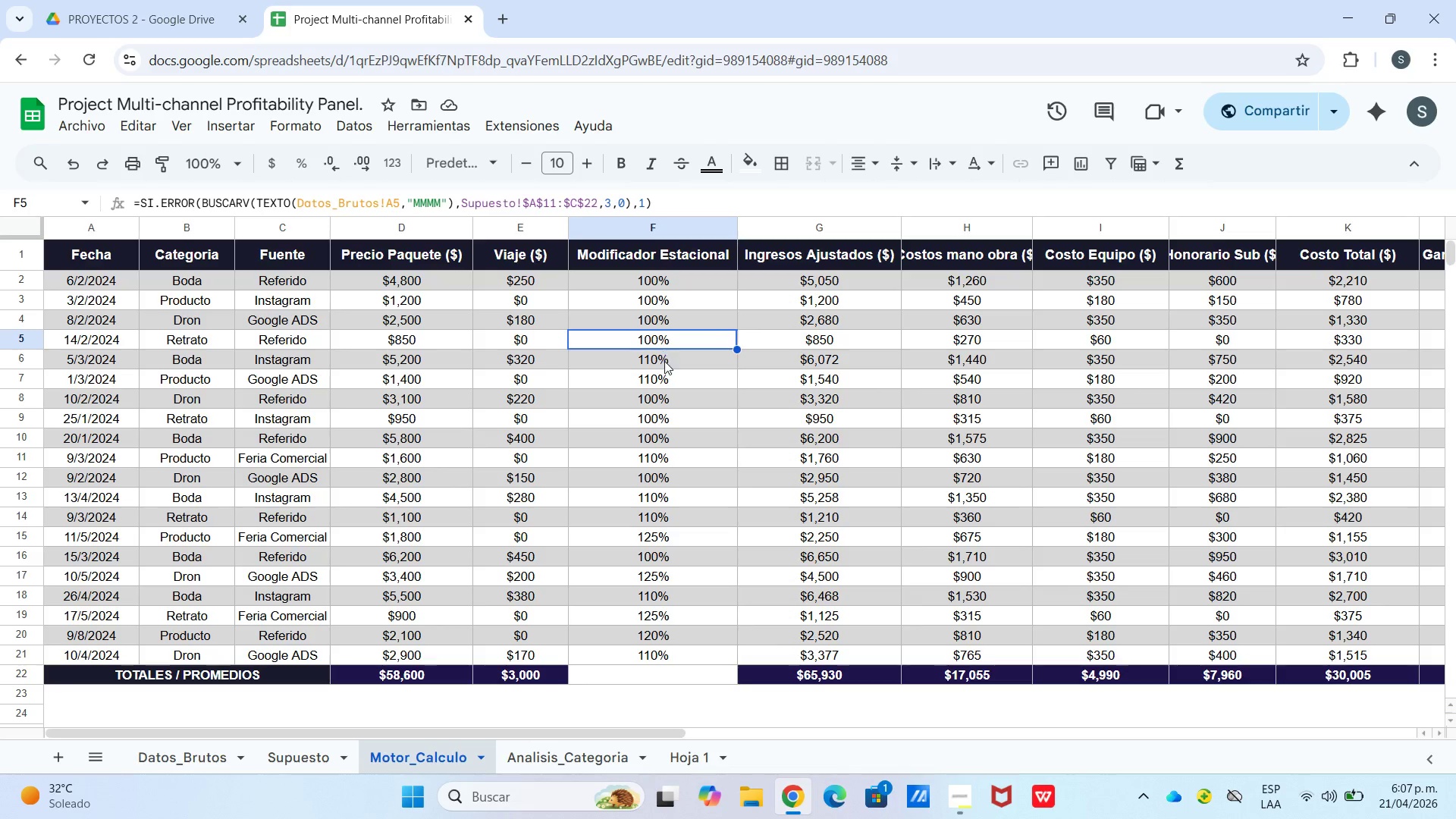 
left_click([666, 365])
 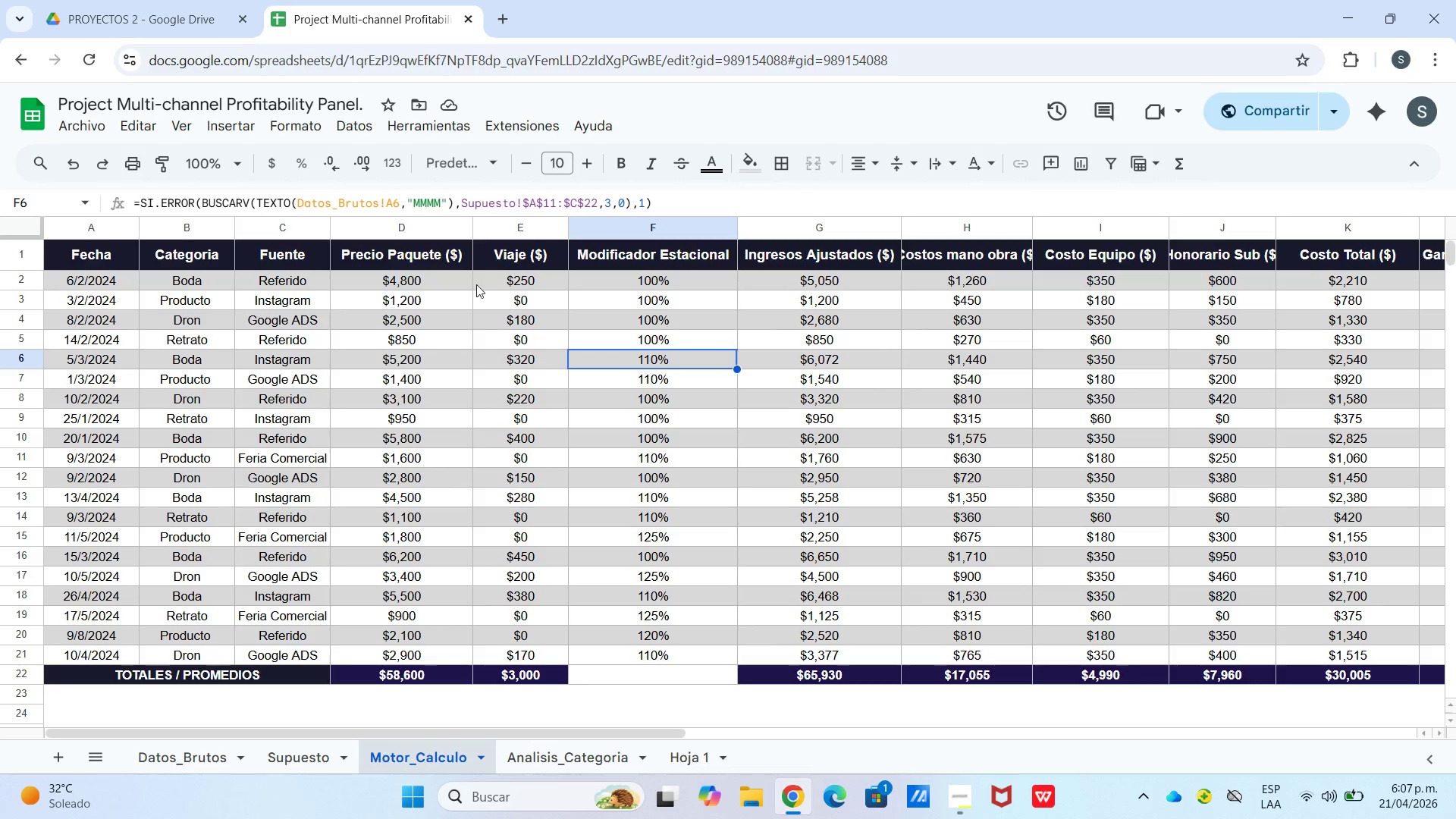 
wait(5.62)
 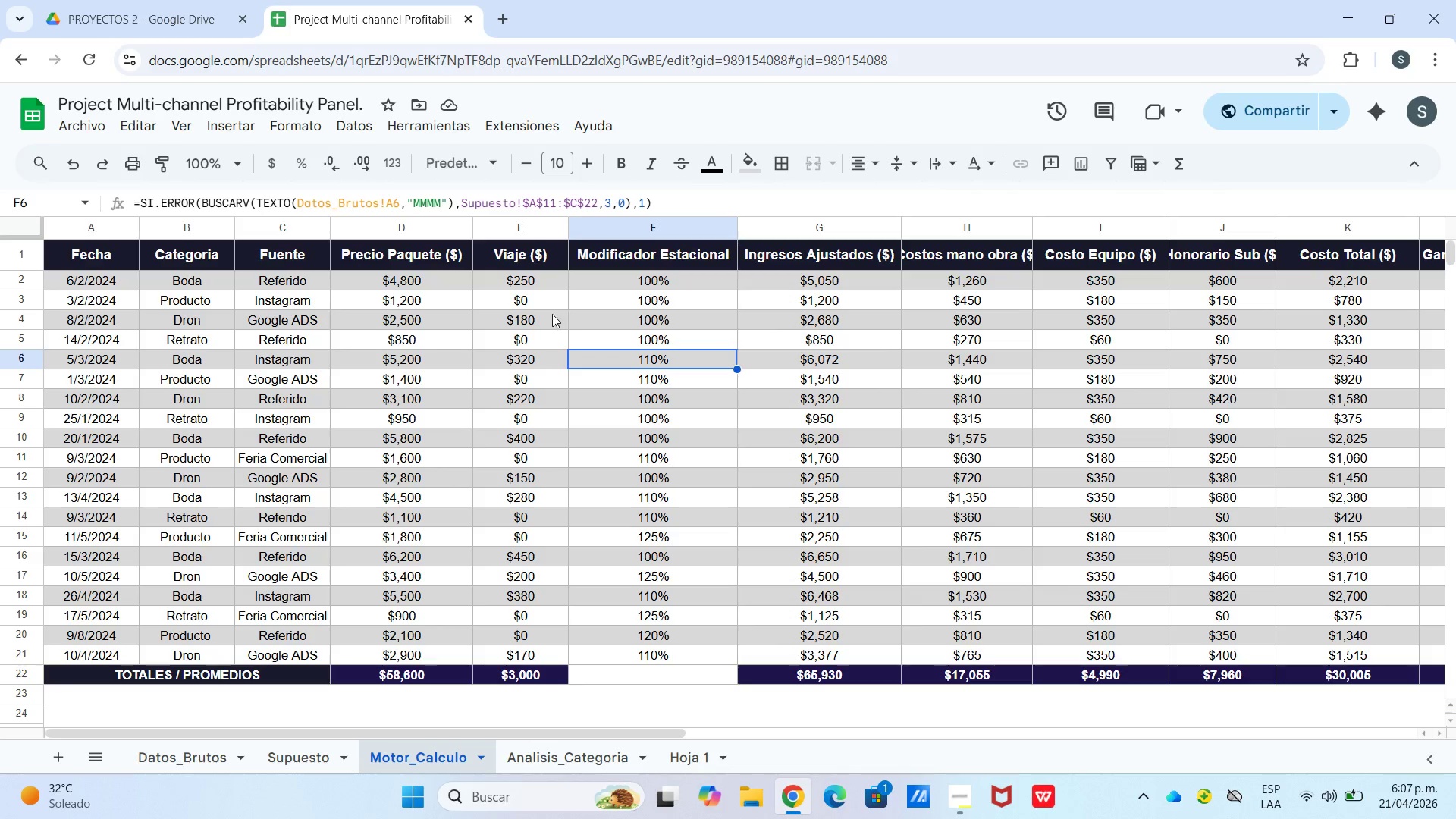 
left_click([612, 384])
 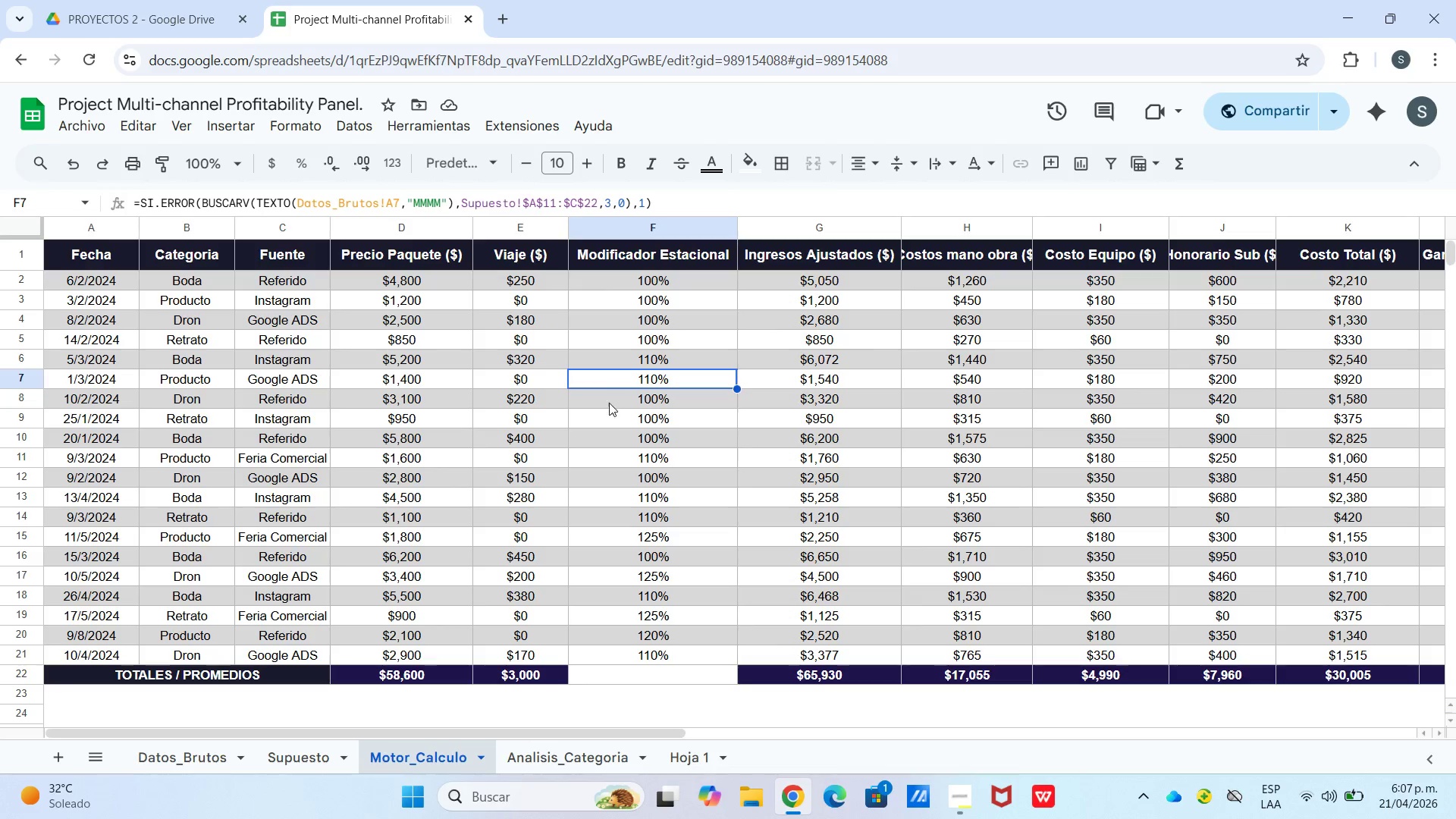 
left_click([613, 413])
 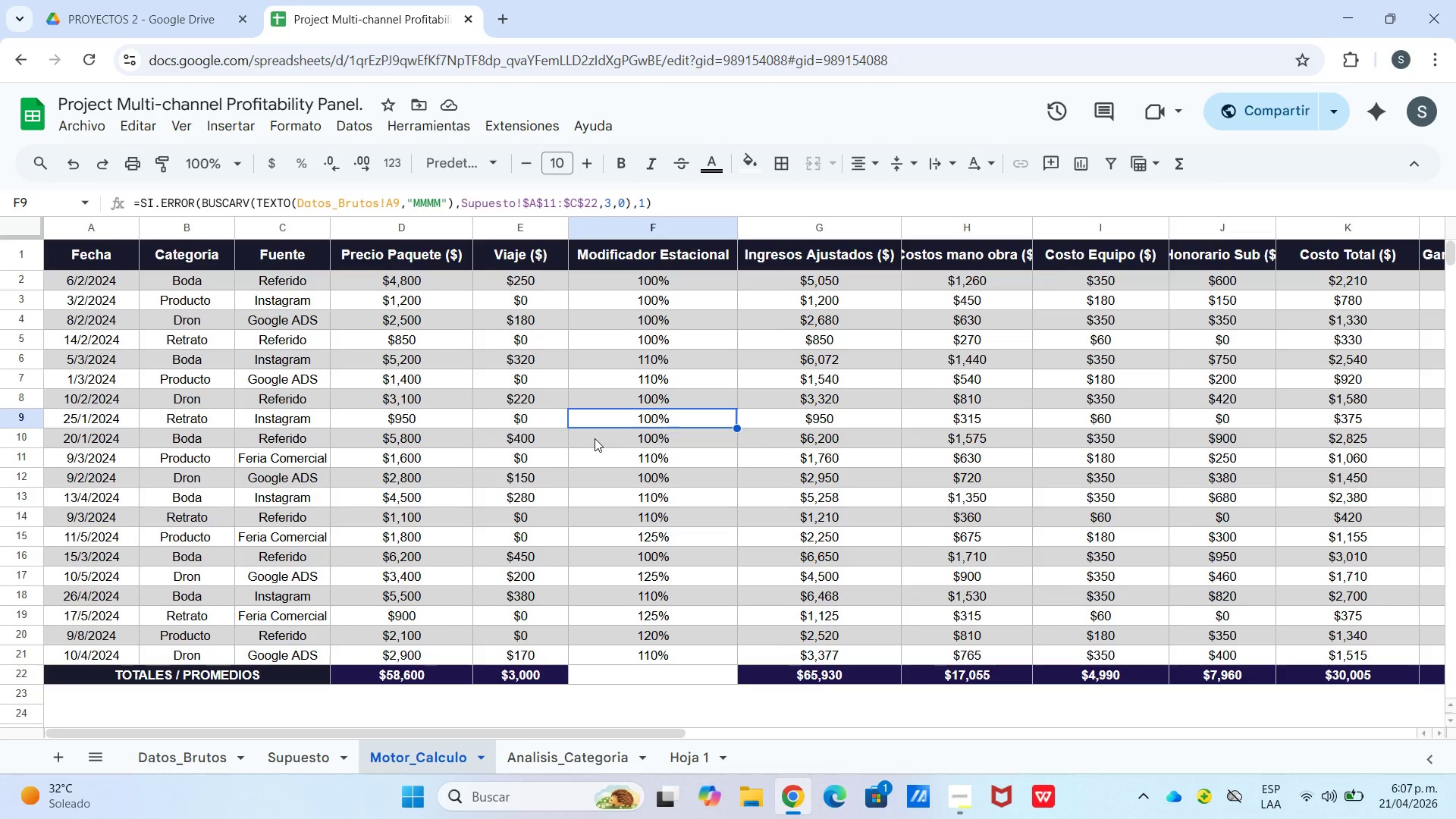 
left_click([794, 273])
 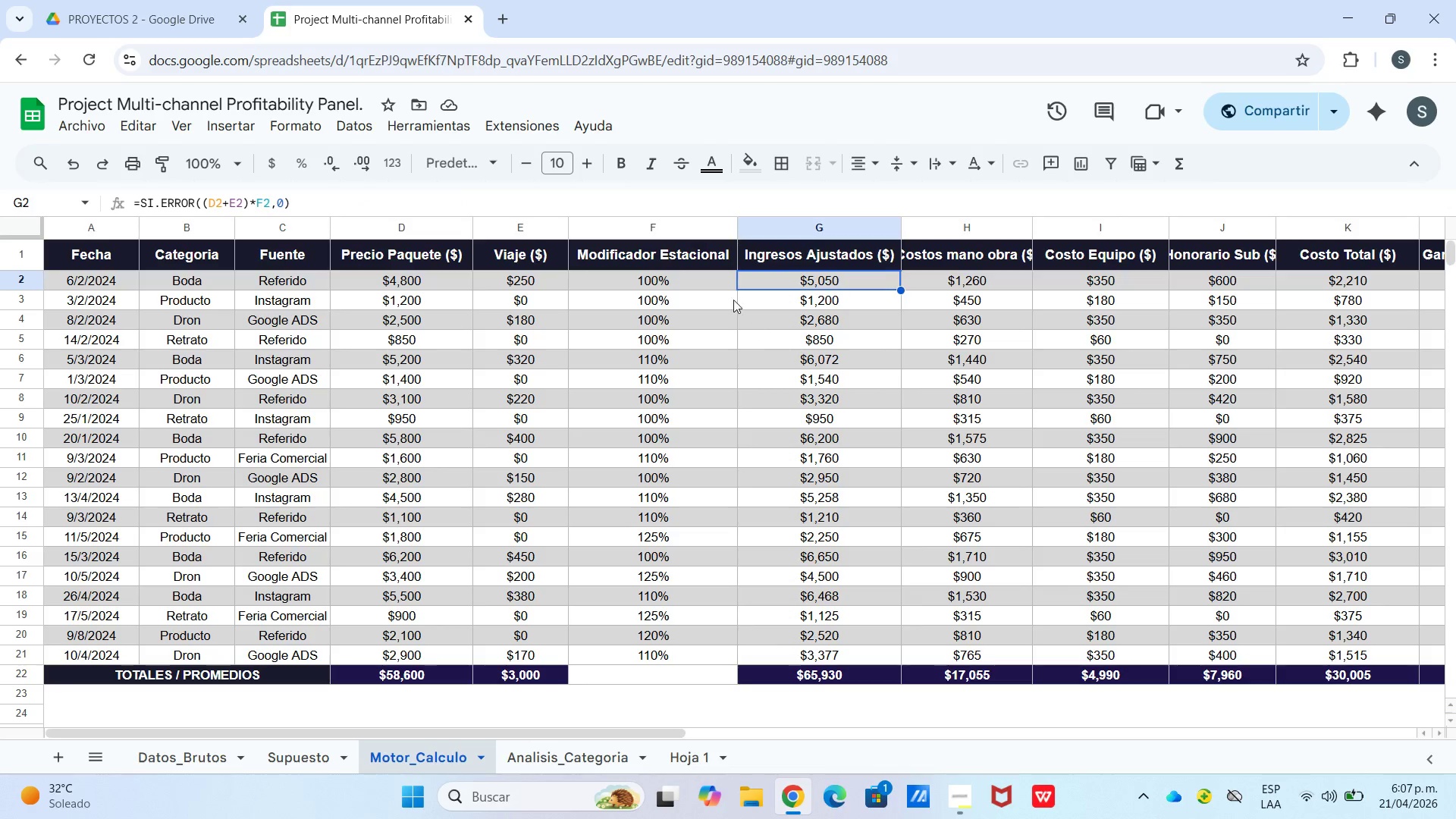 
left_click([679, 308])
 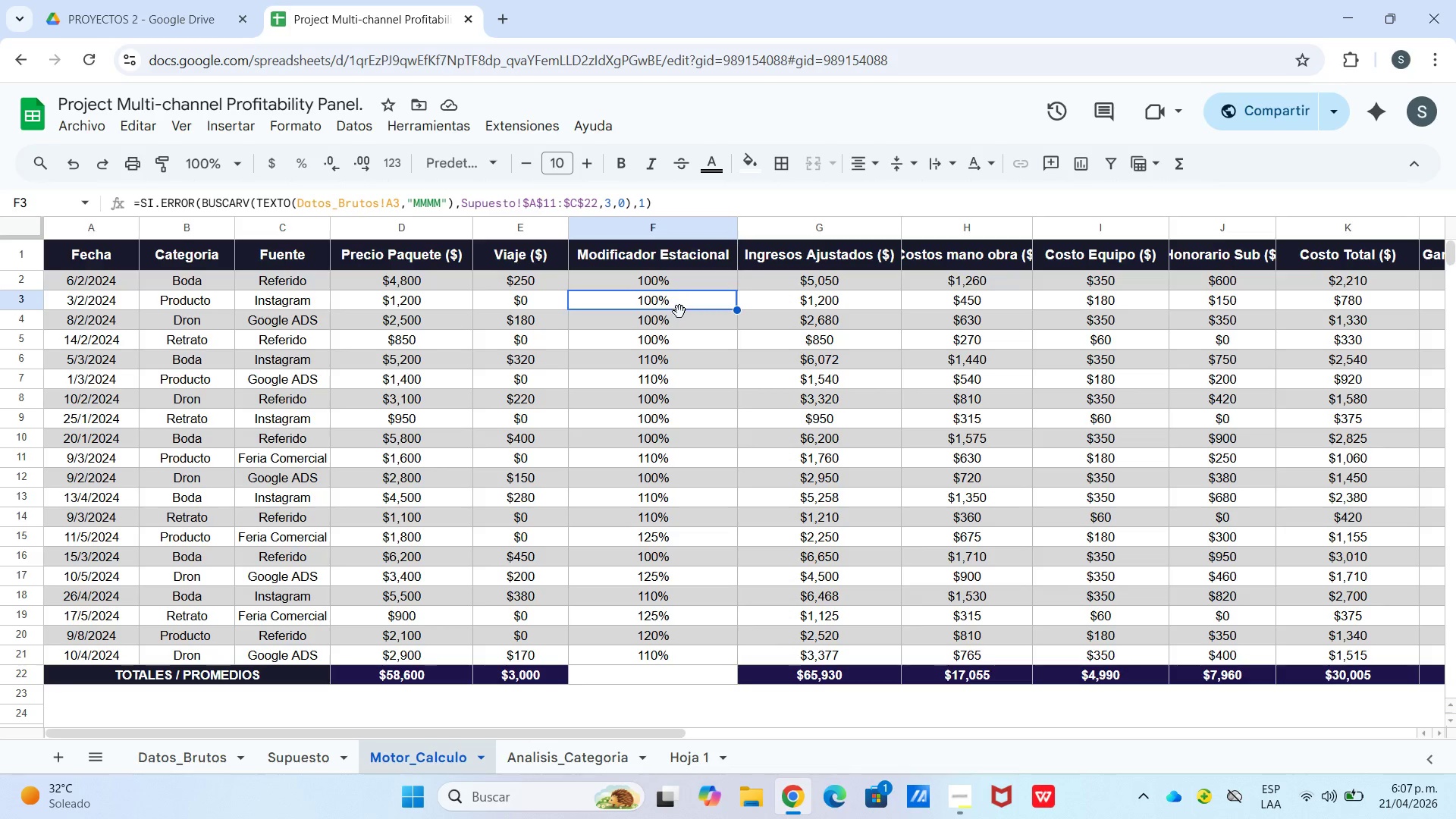 
left_click([677, 317])
 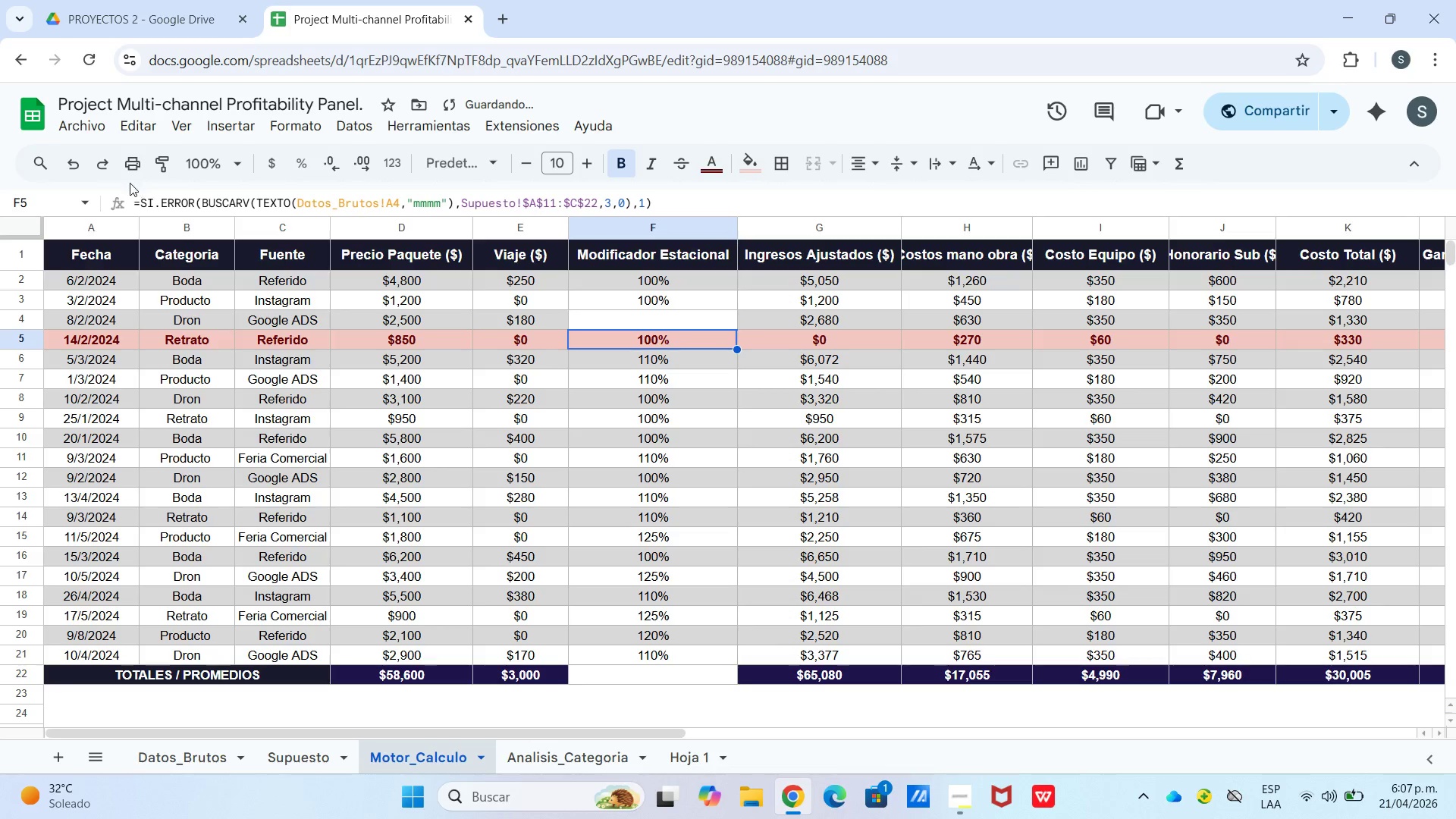 
left_click([79, 156])
 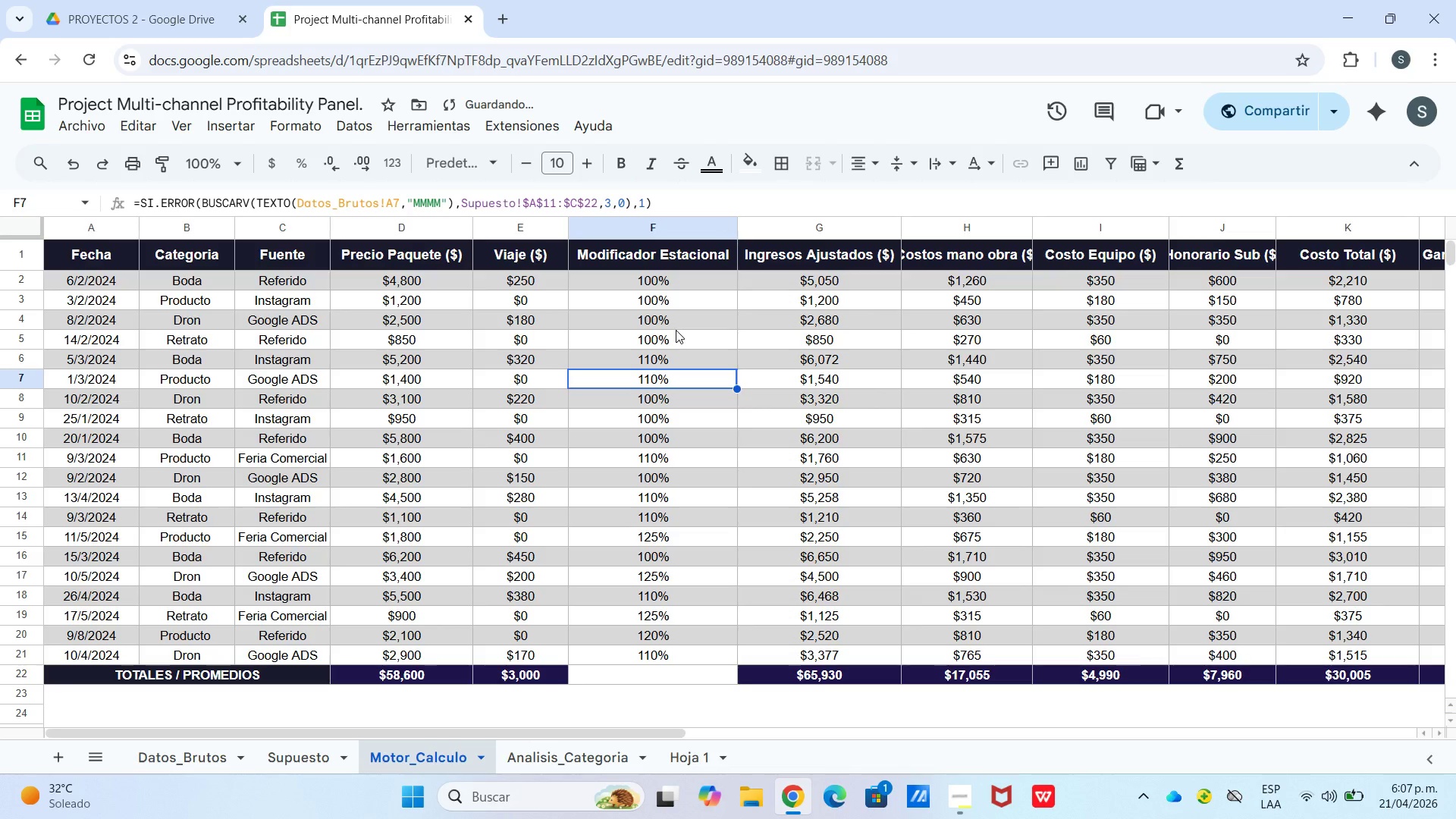 
left_click_drag(start_coordinate=[676, 332], to_coordinate=[681, 334])
 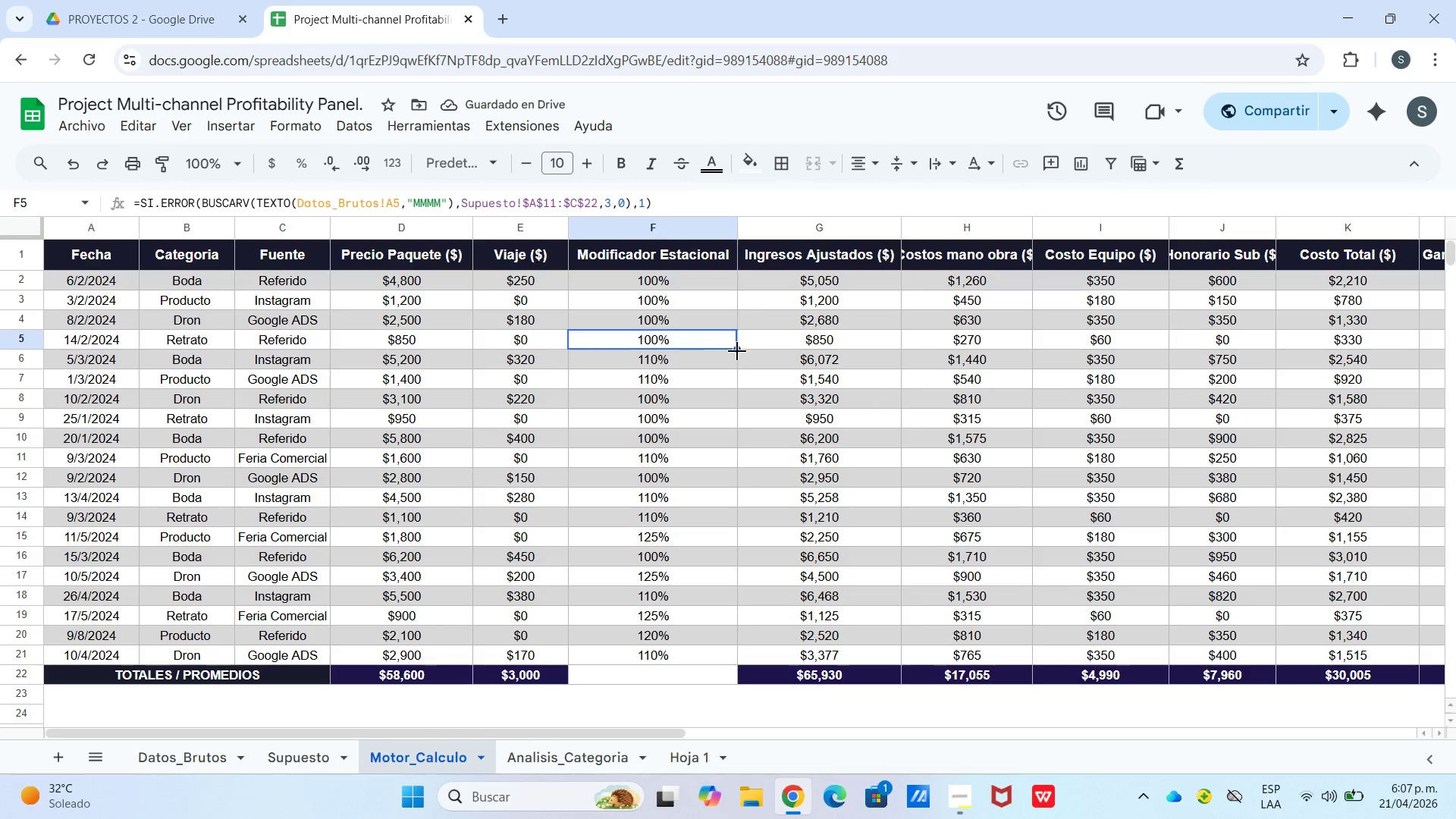 
left_click_drag(start_coordinate=[739, 351], to_coordinate=[726, 654])
 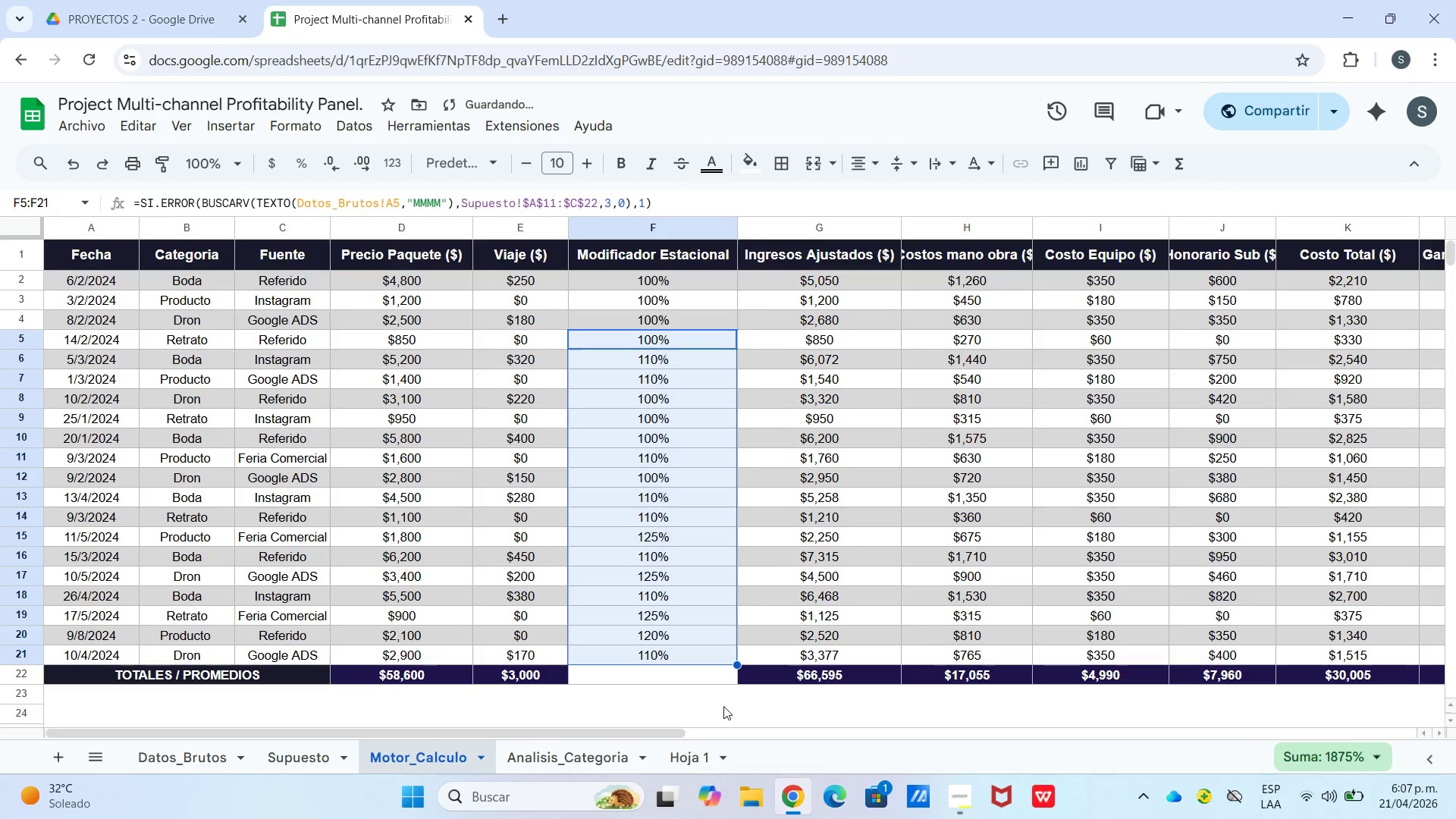 
left_click([723, 711])
 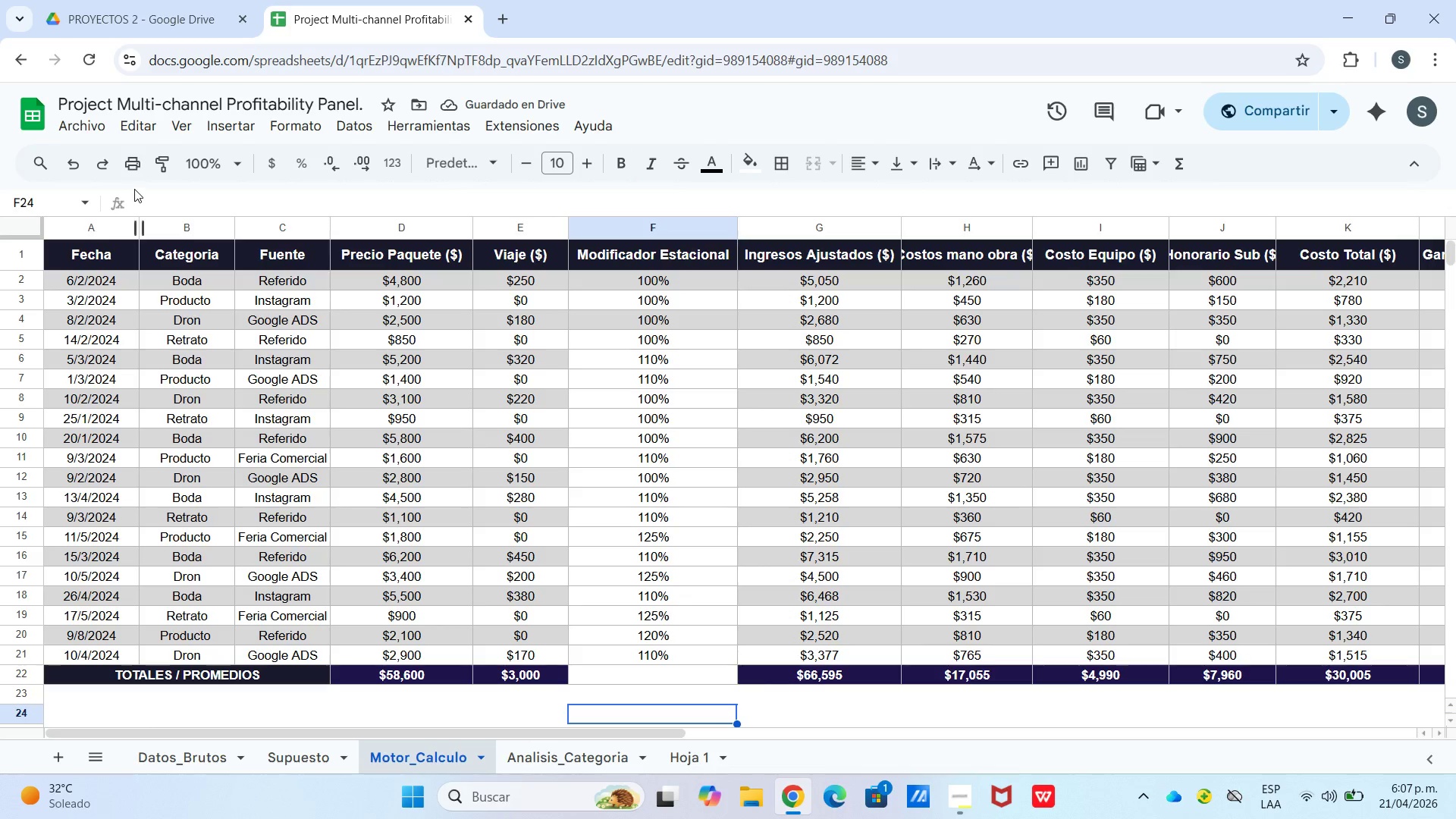 
left_click([77, 163])
 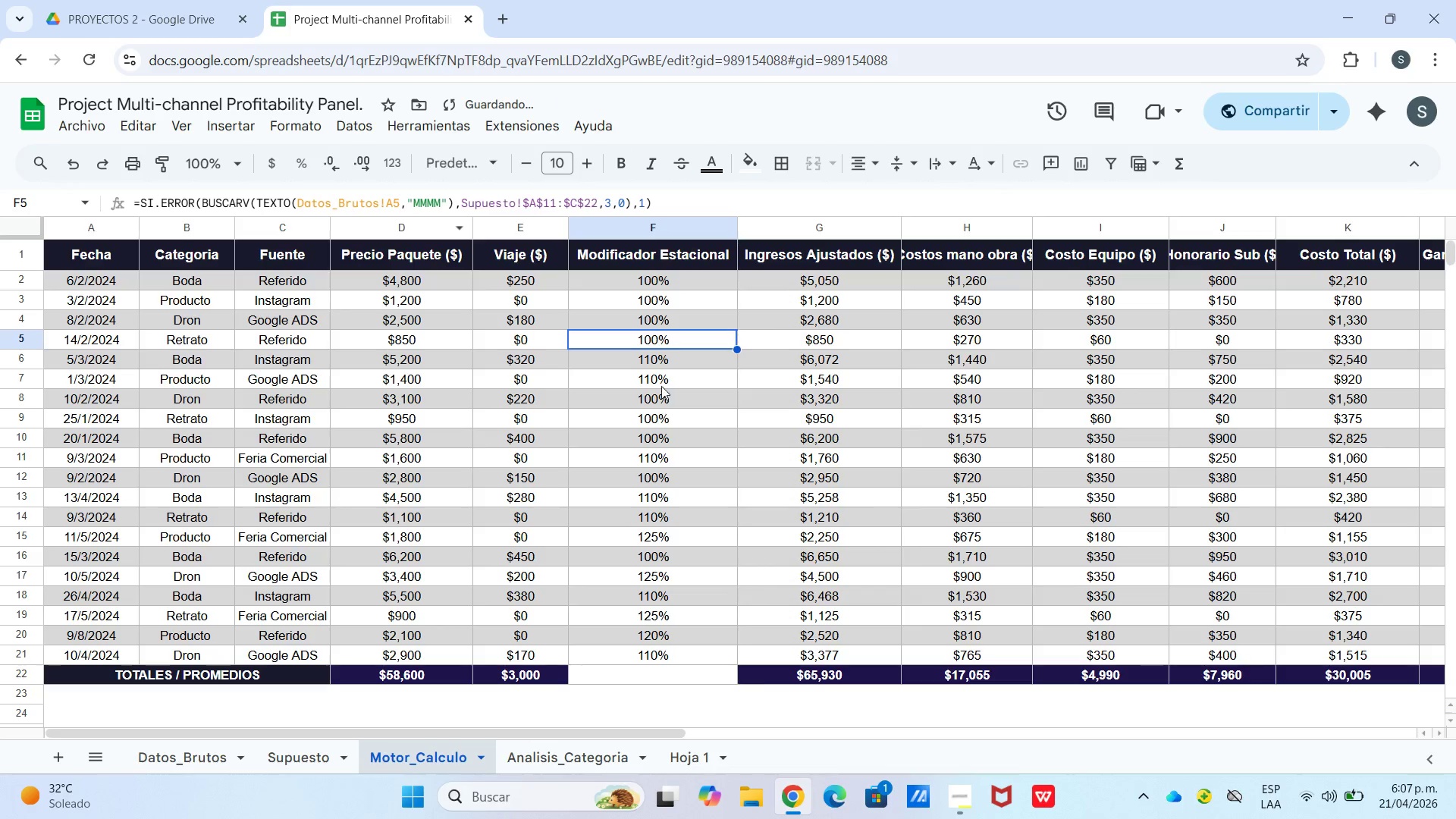 
left_click([654, 359])
 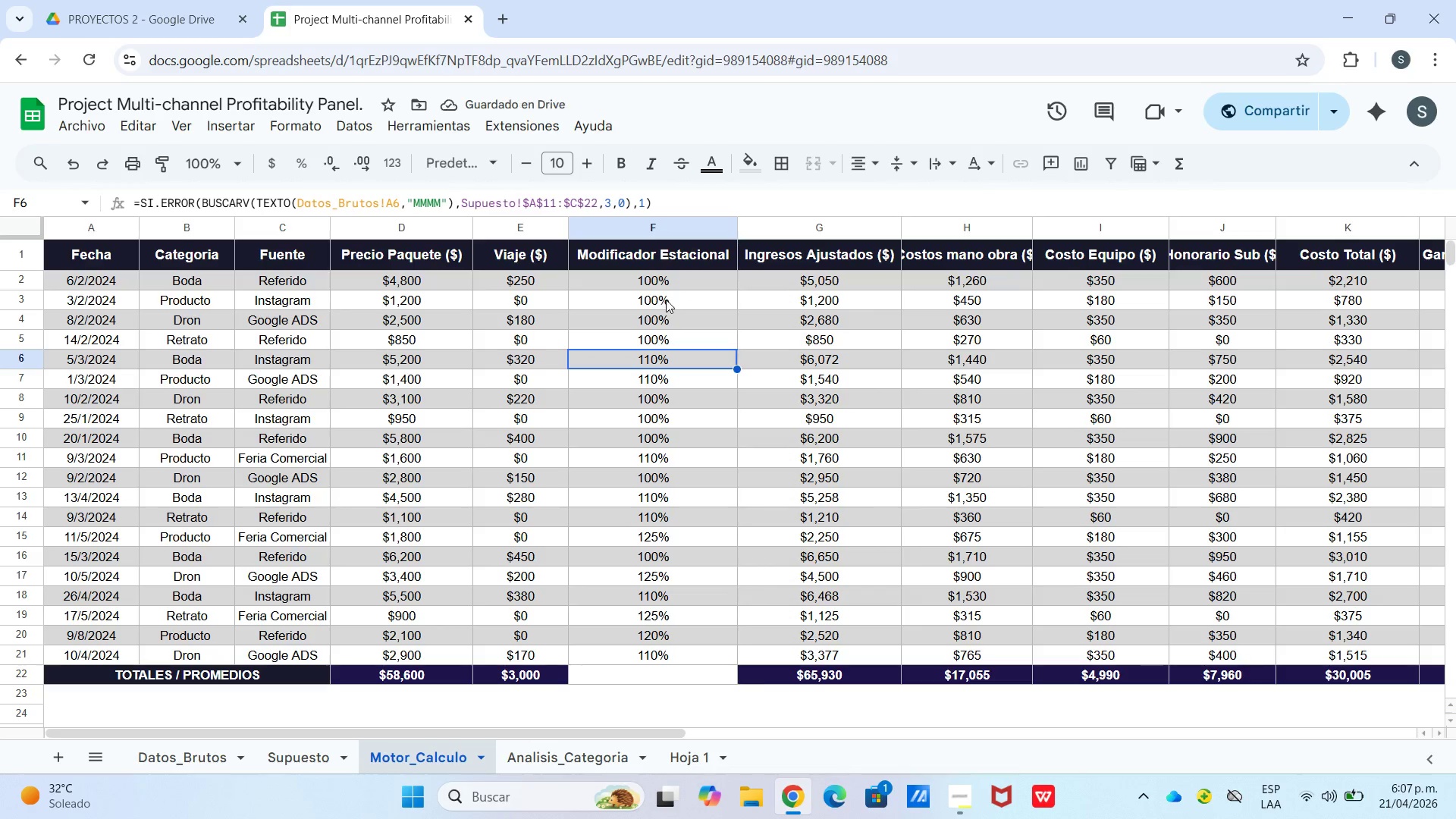 
left_click([674, 290])
 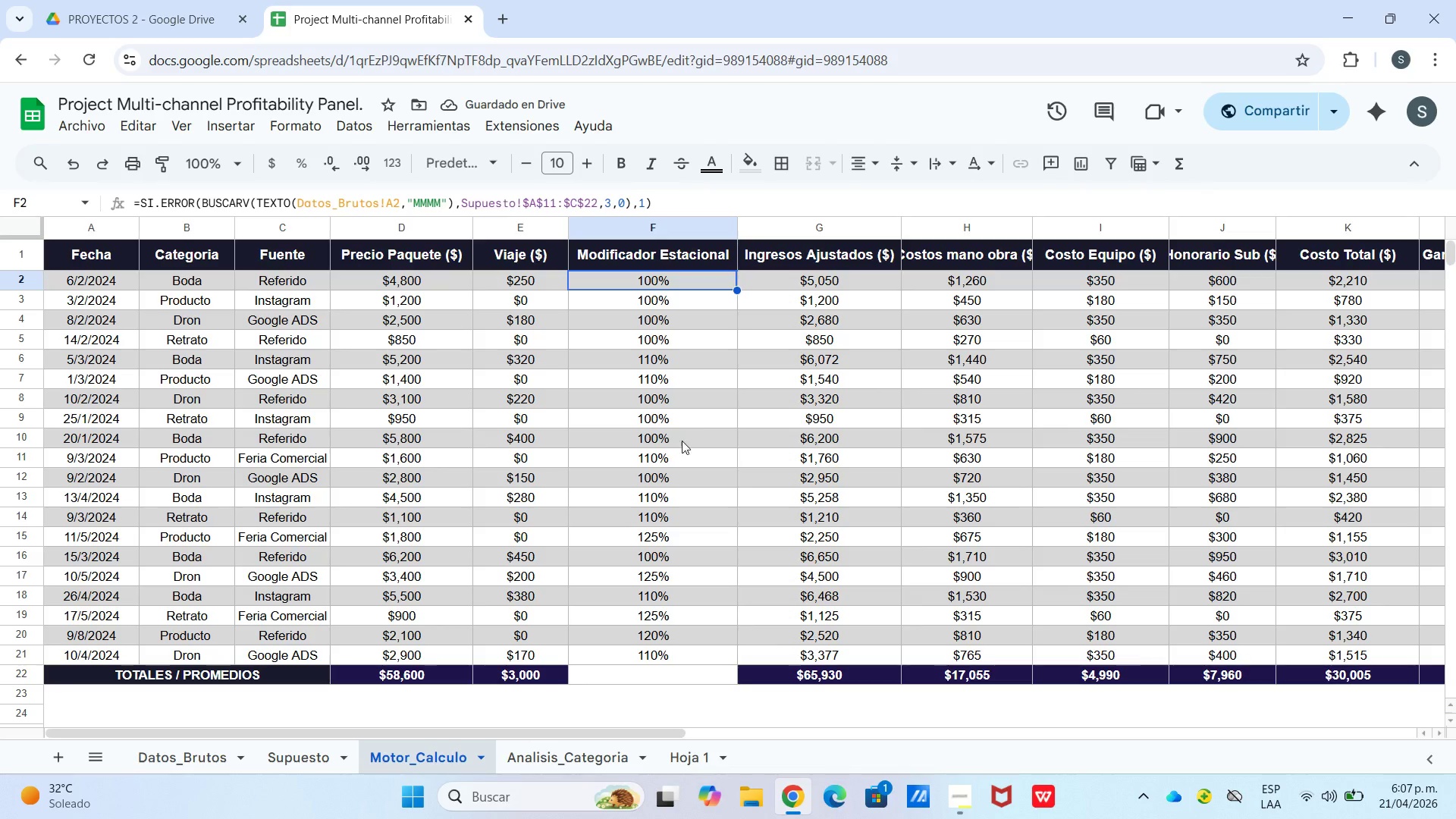 
left_click_drag(start_coordinate=[694, 500], to_coordinate=[691, 507])
 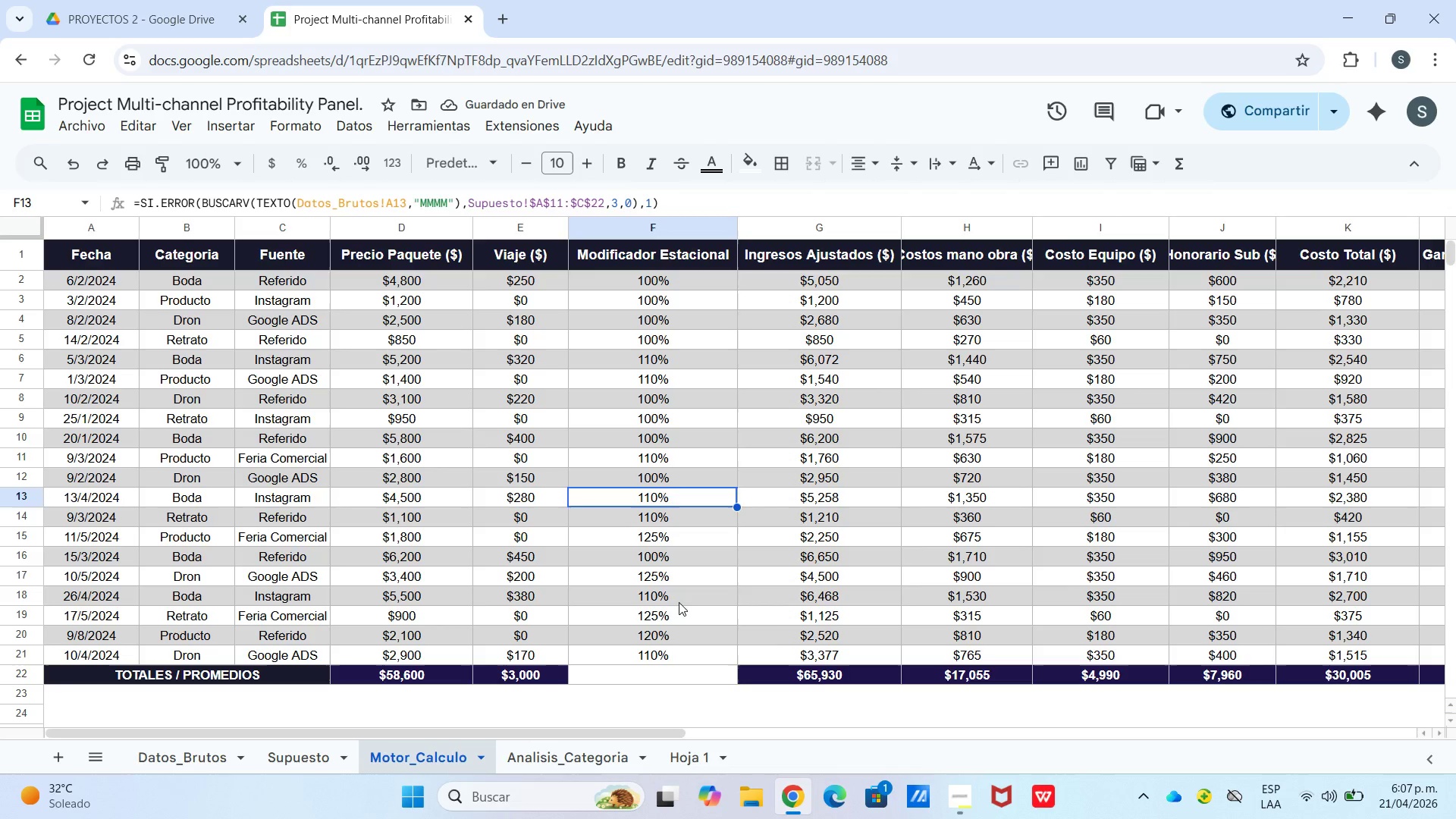 
double_click([679, 602])
 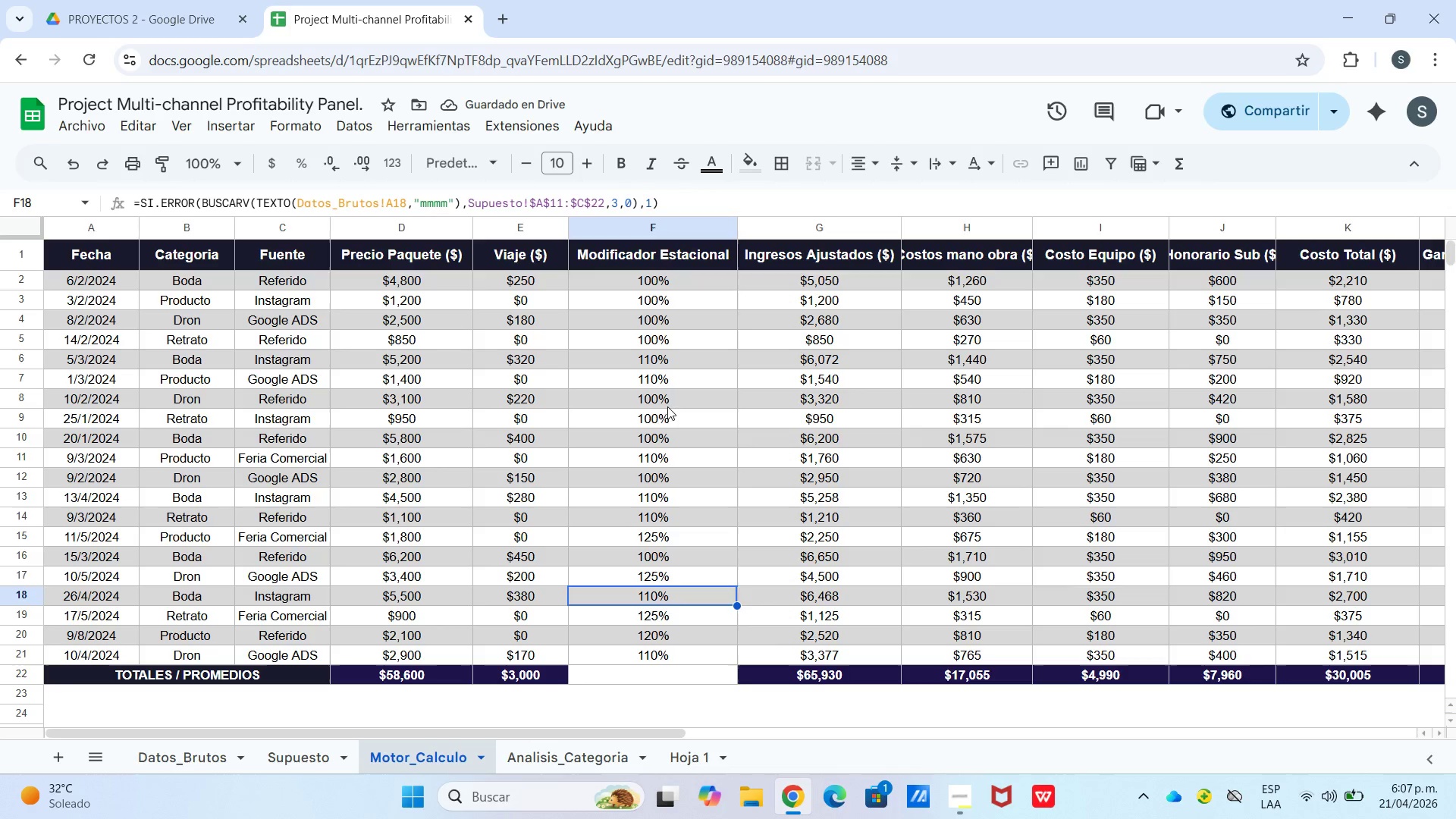 
triple_click([666, 404])
 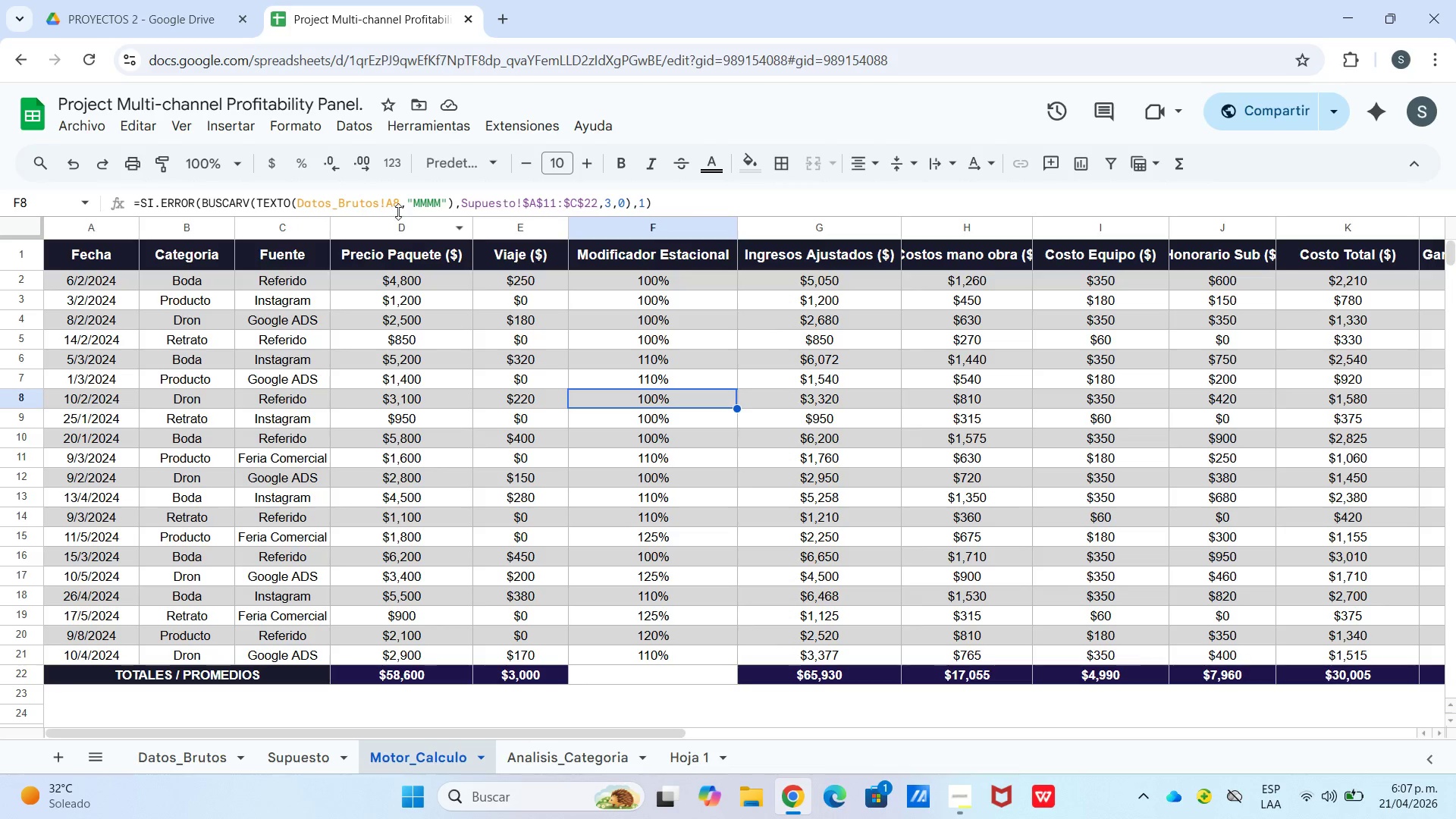 
wait(19.64)
 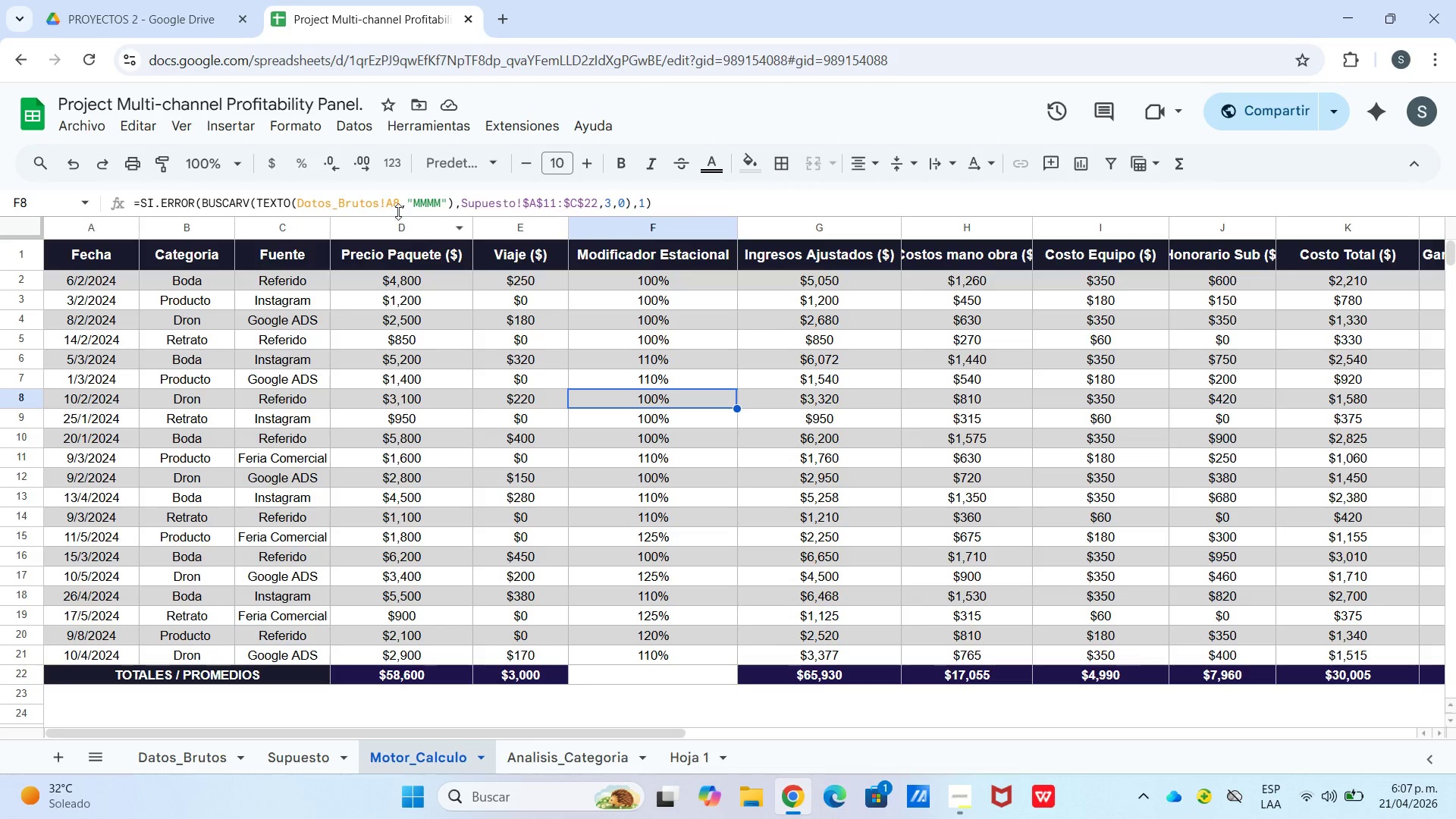 
left_click([216, 761])
 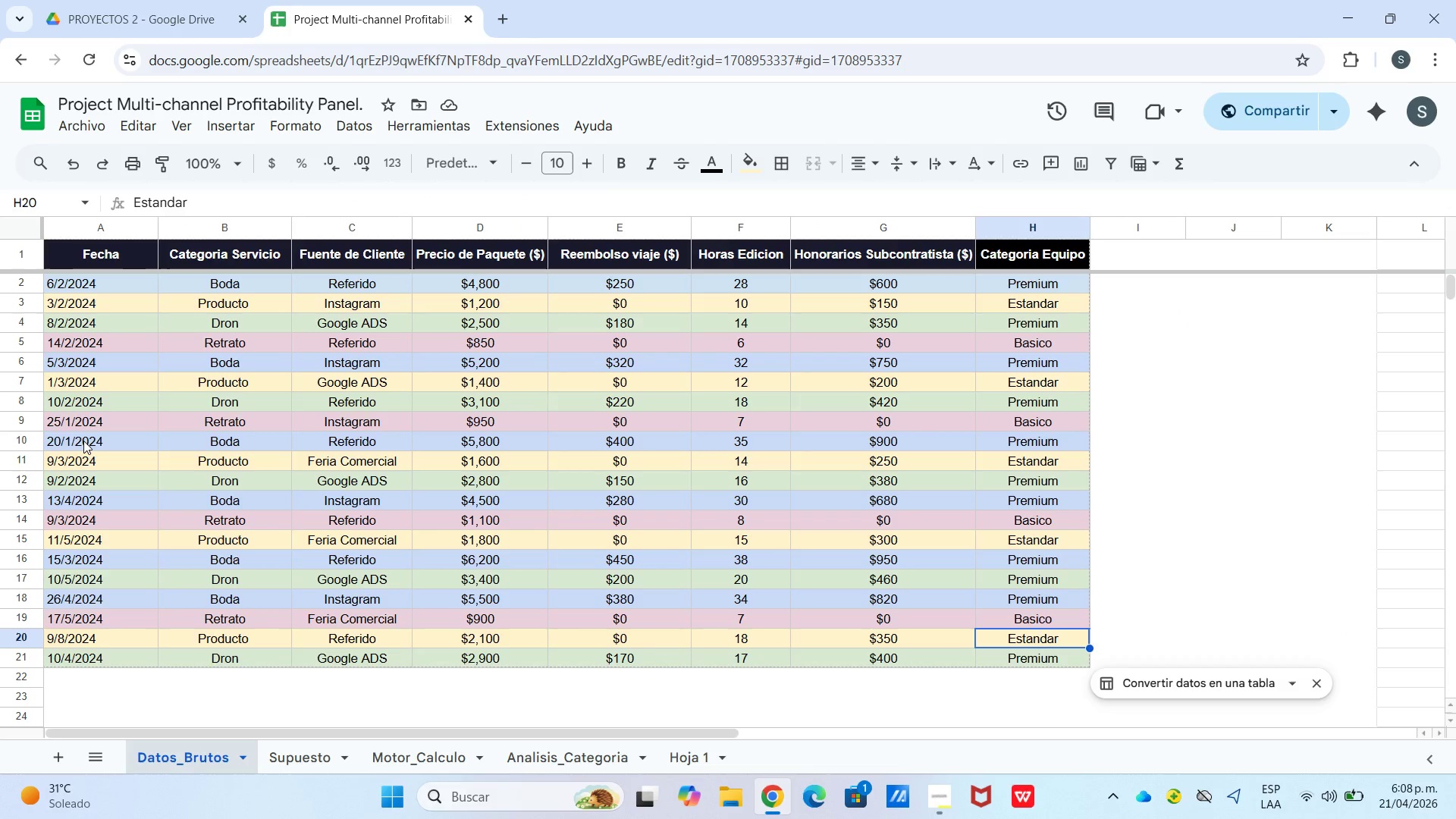 
left_click([82, 424])
 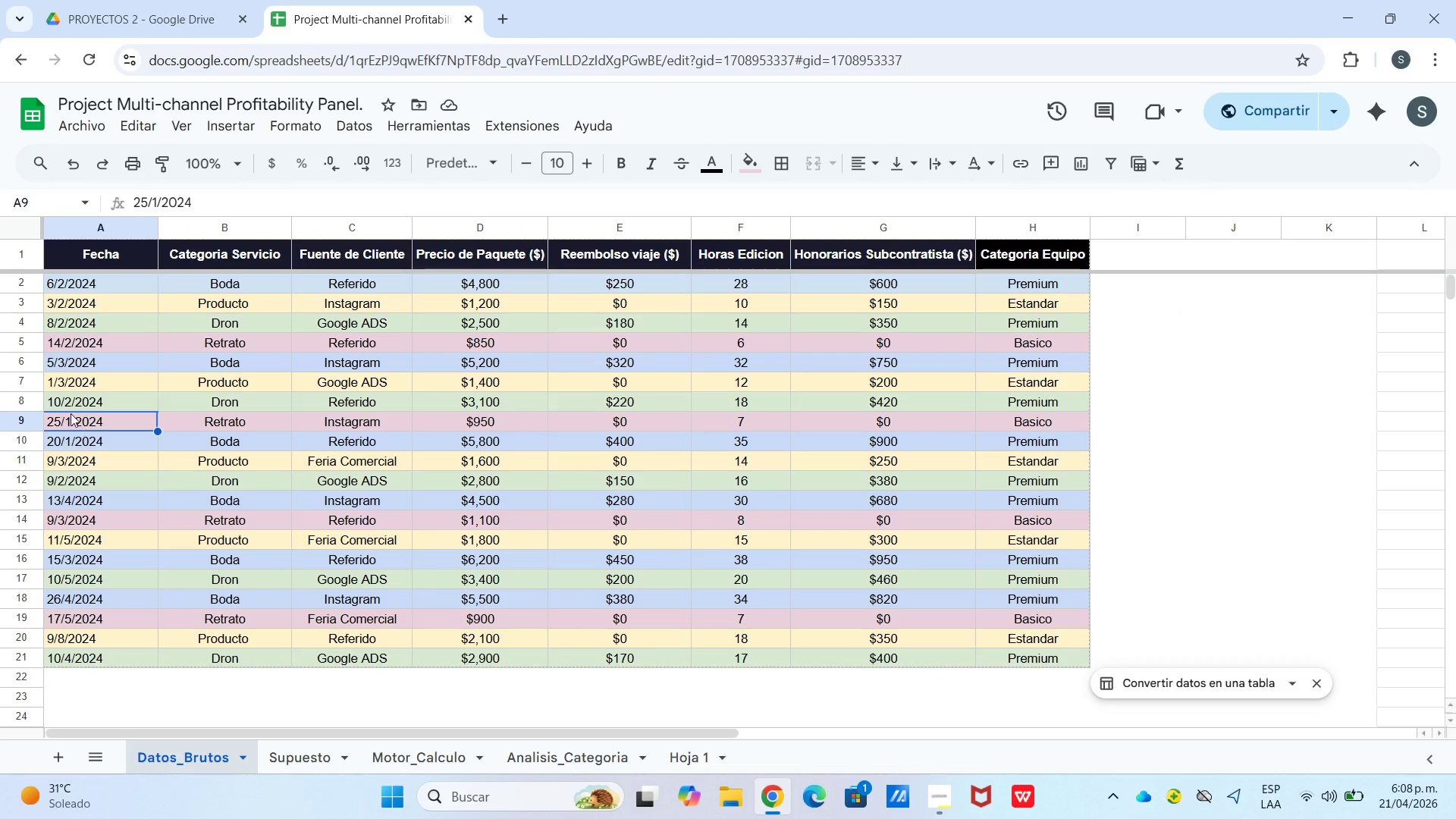 
left_click([67, 403])
 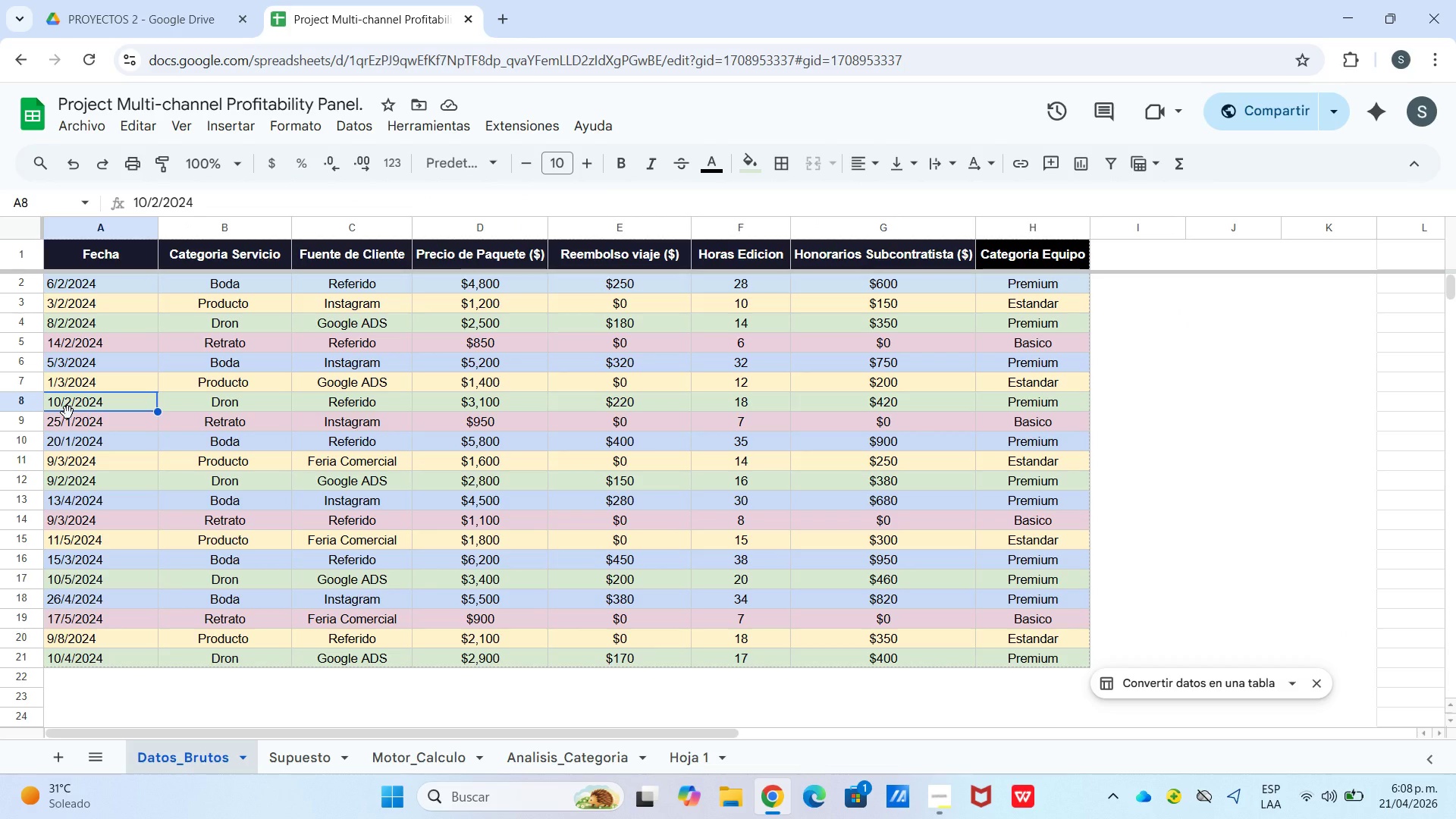 
wait(8.02)
 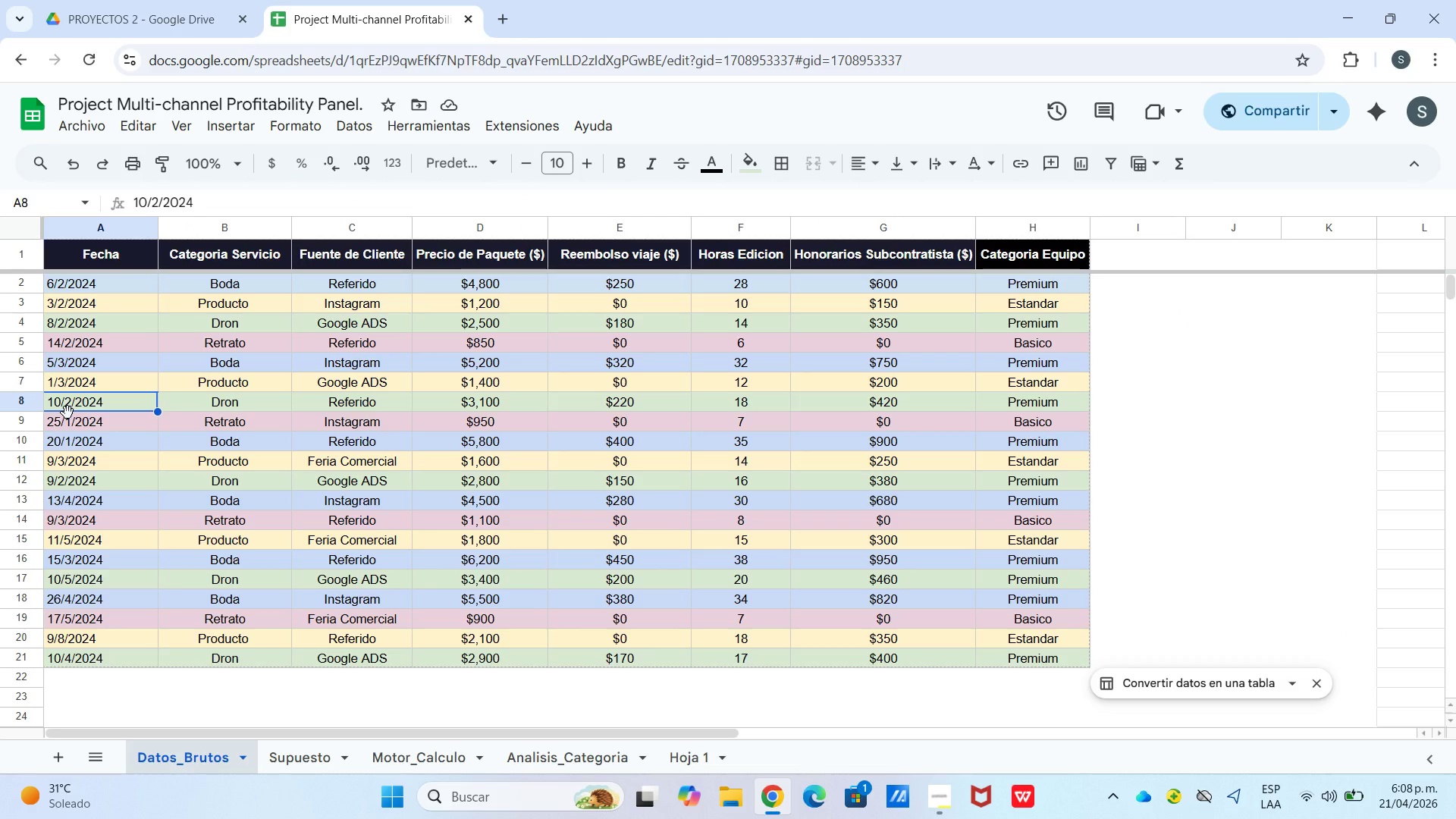 
left_click([82, 457])
 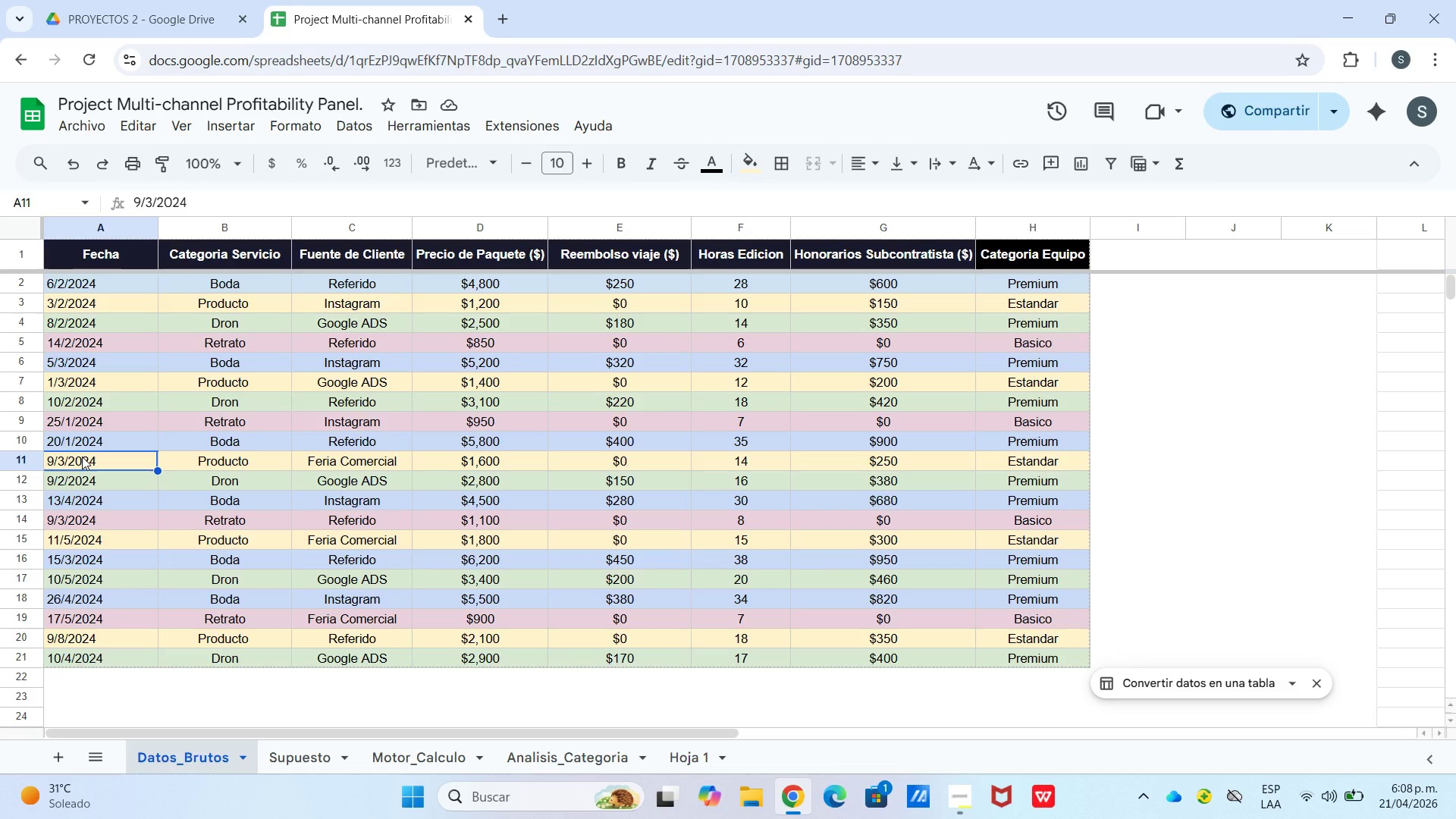 
wait(6.98)
 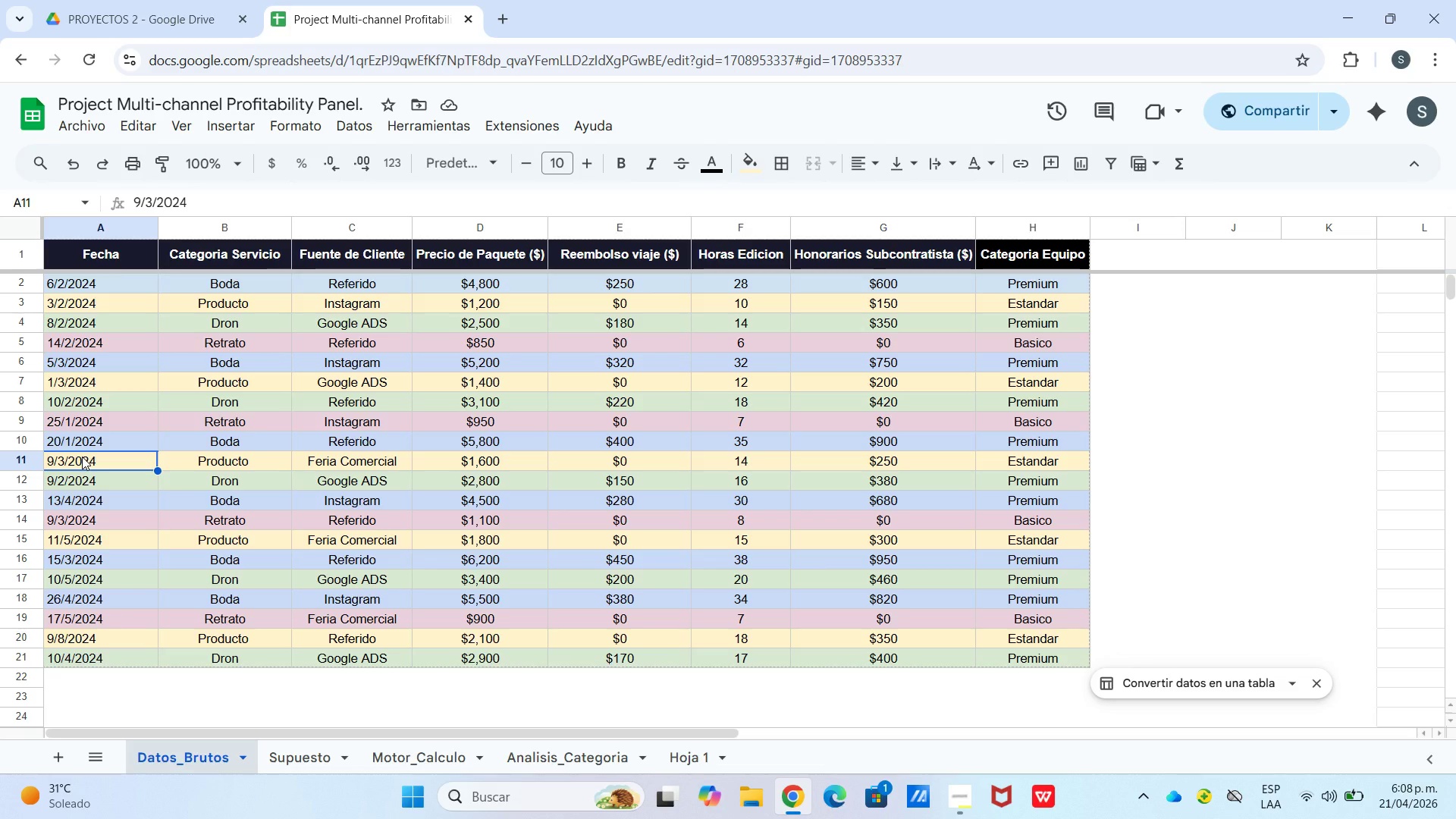 
left_click_drag(start_coordinate=[94, 294], to_coordinate=[93, 659])
 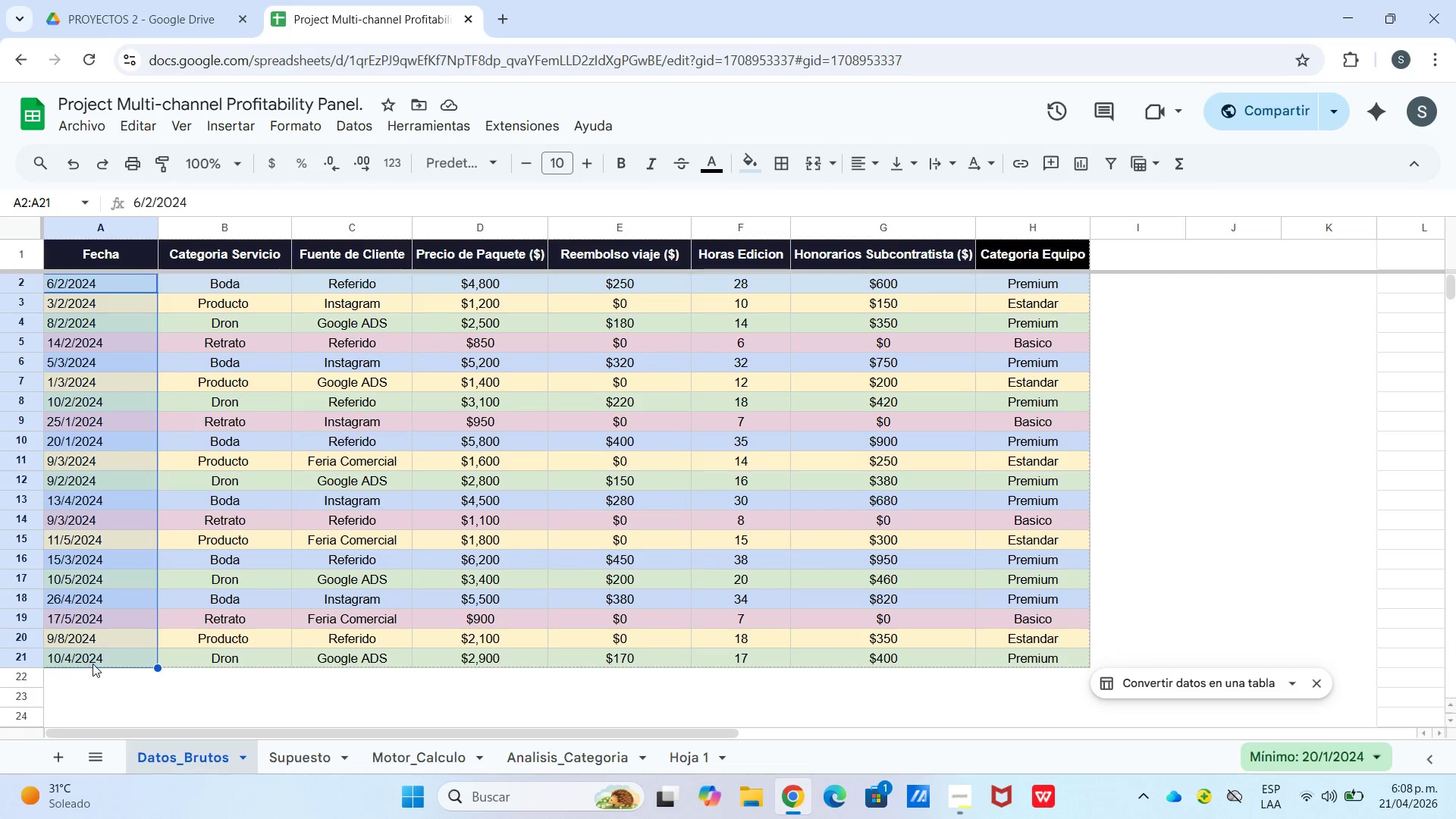 
key(Control+V)
 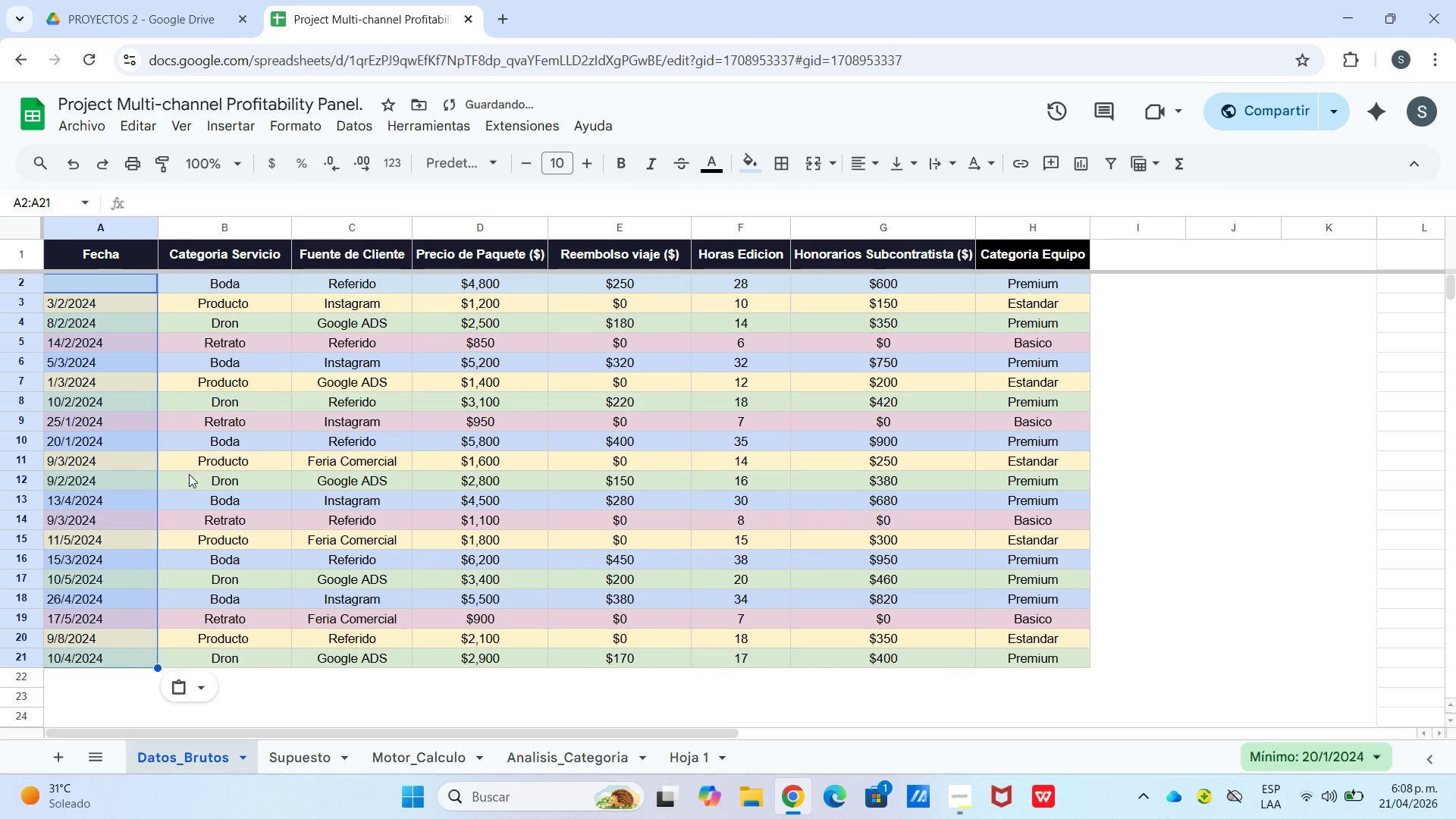 
left_click([205, 456])
 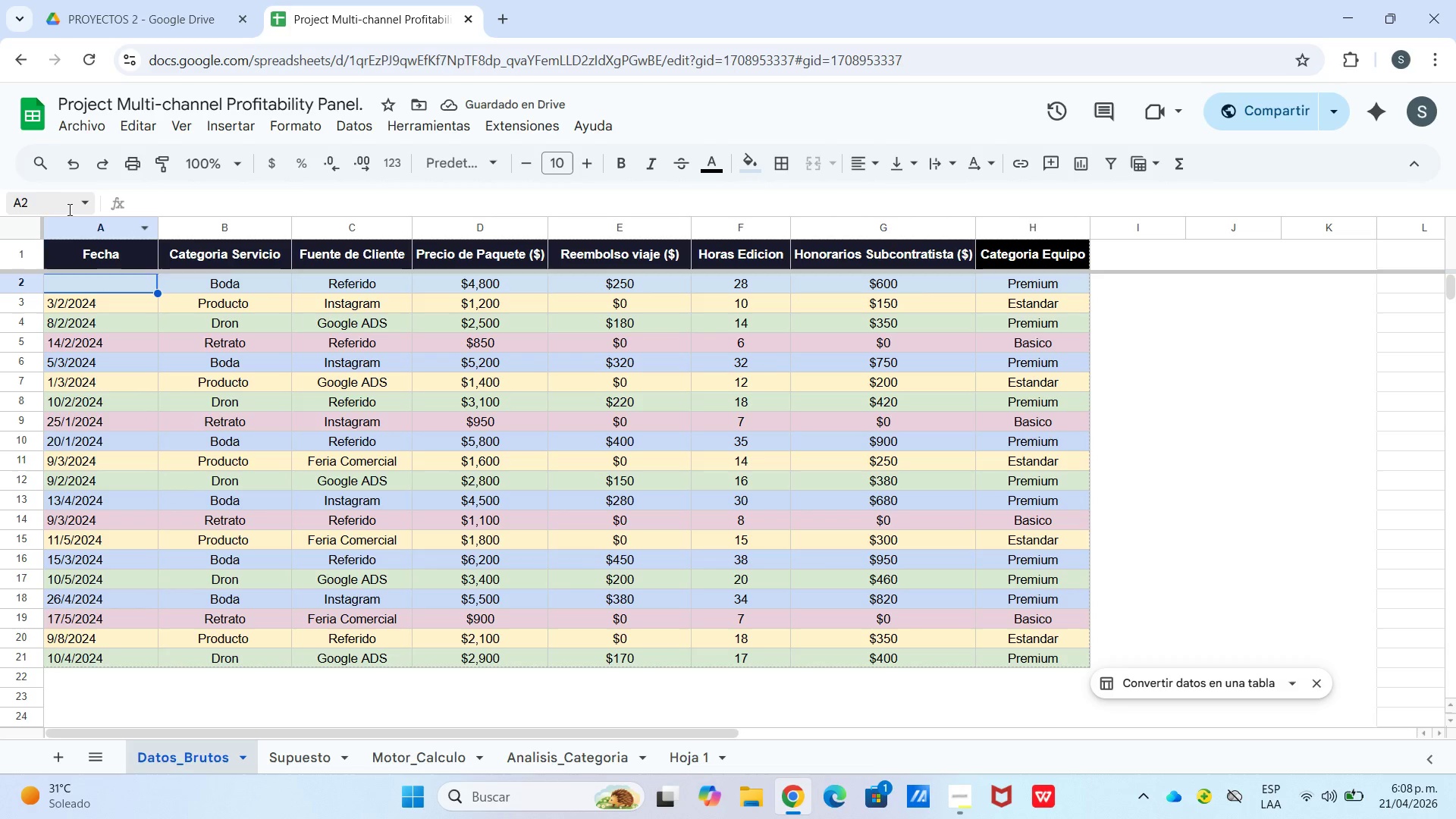 
left_click([76, 169])
 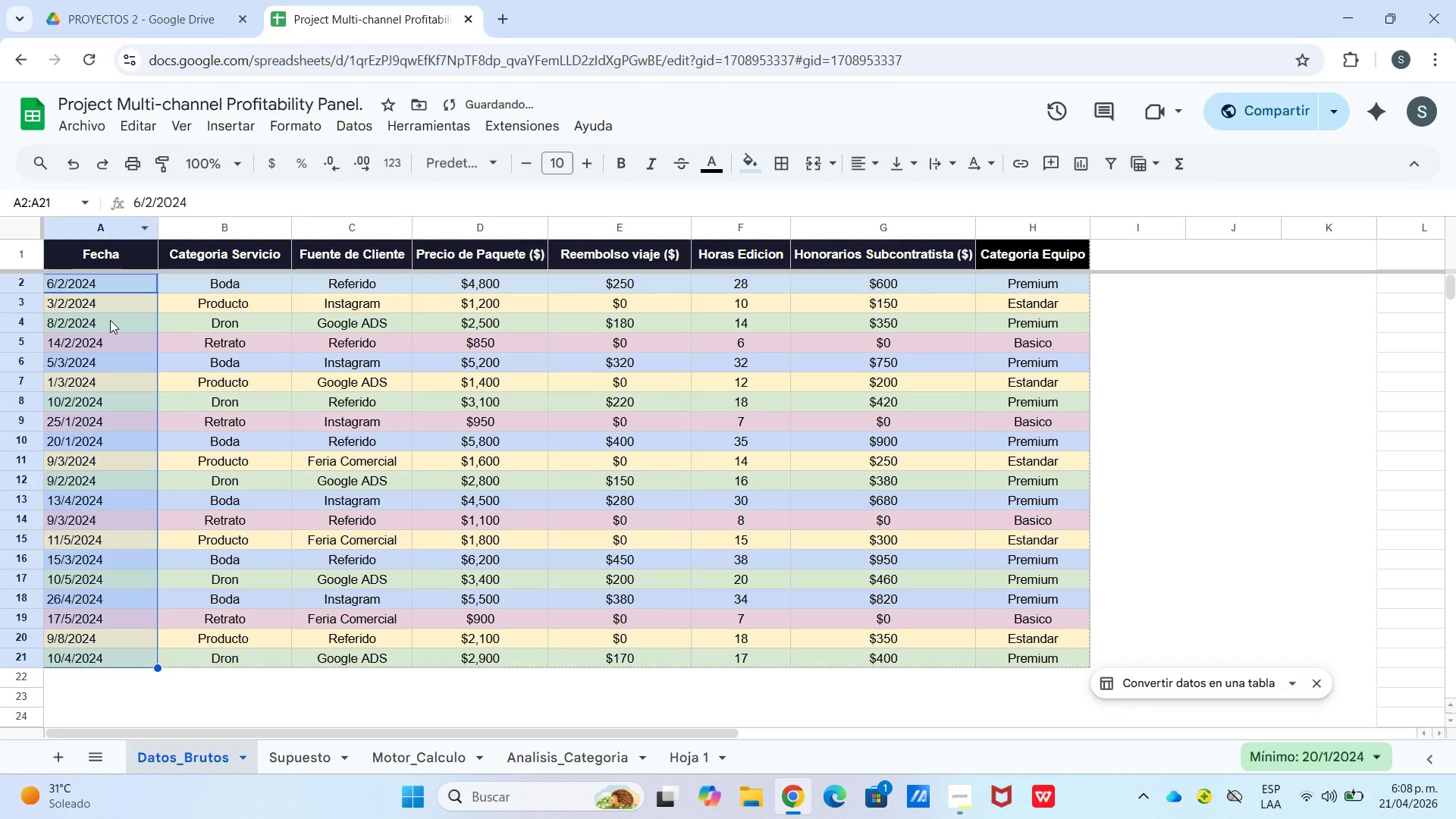 
left_click([110, 320])
 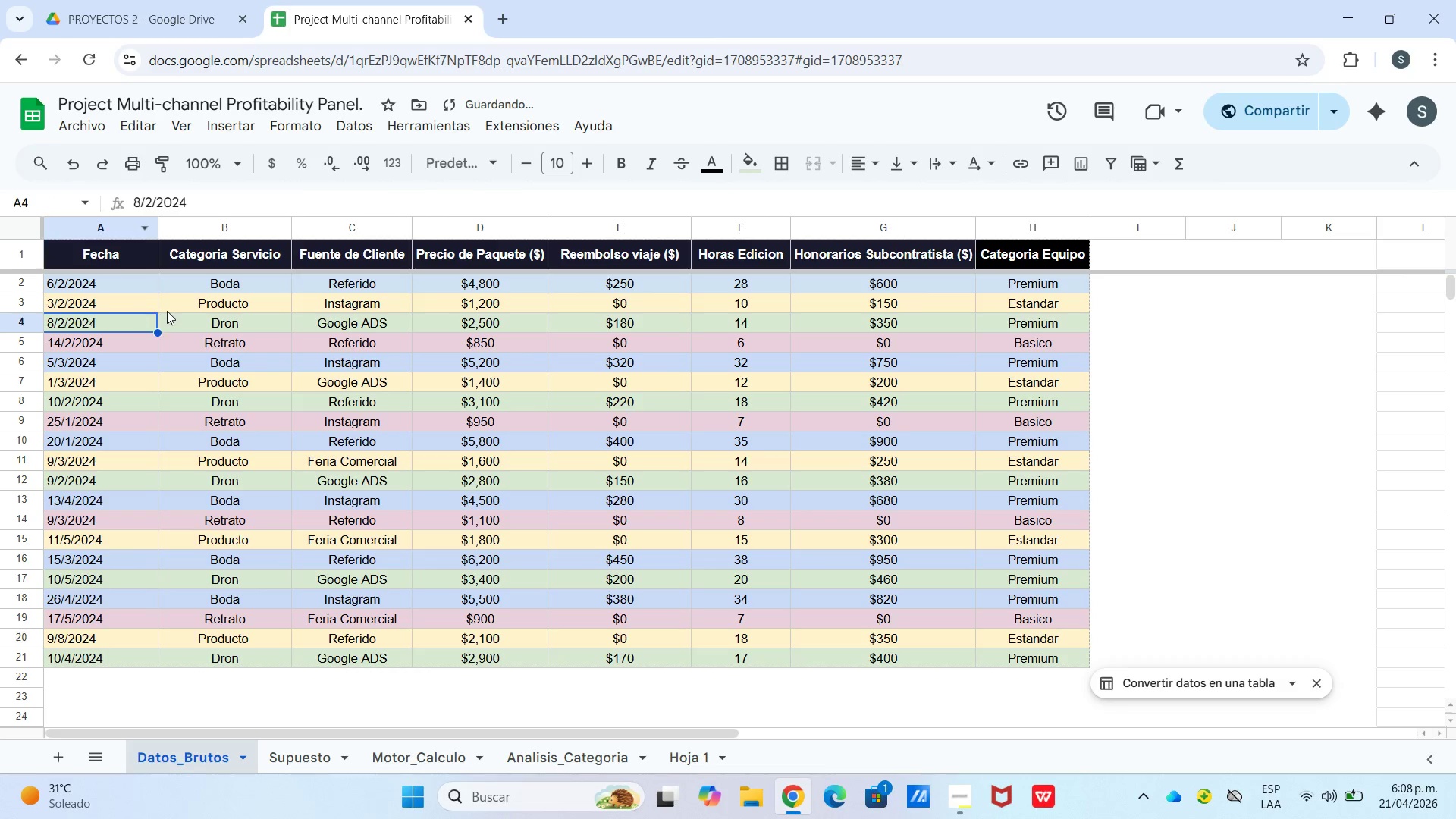 
left_click_drag(start_coordinate=[167, 311], to_coordinate=[158, 310])
 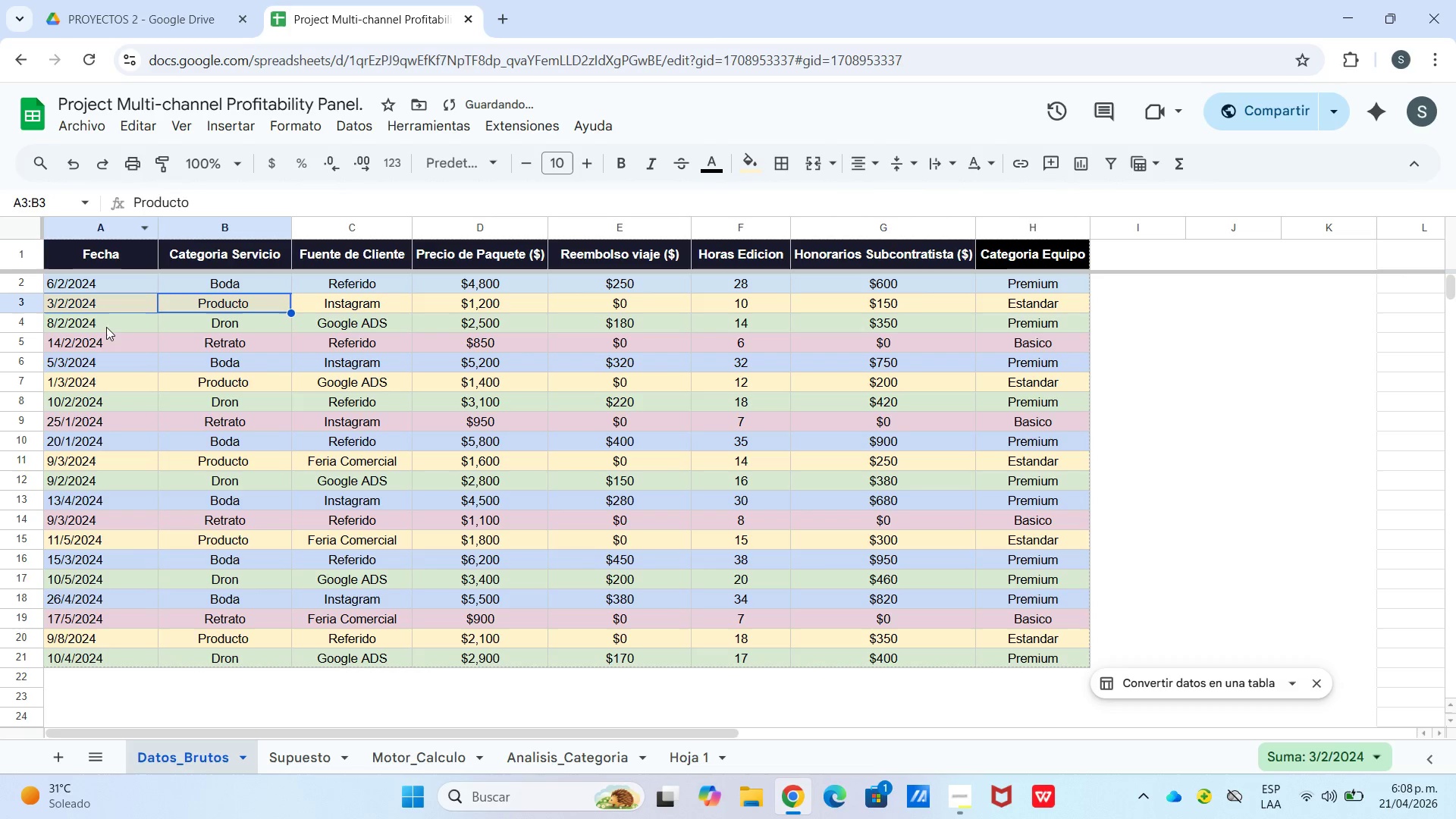 
left_click([108, 345])
 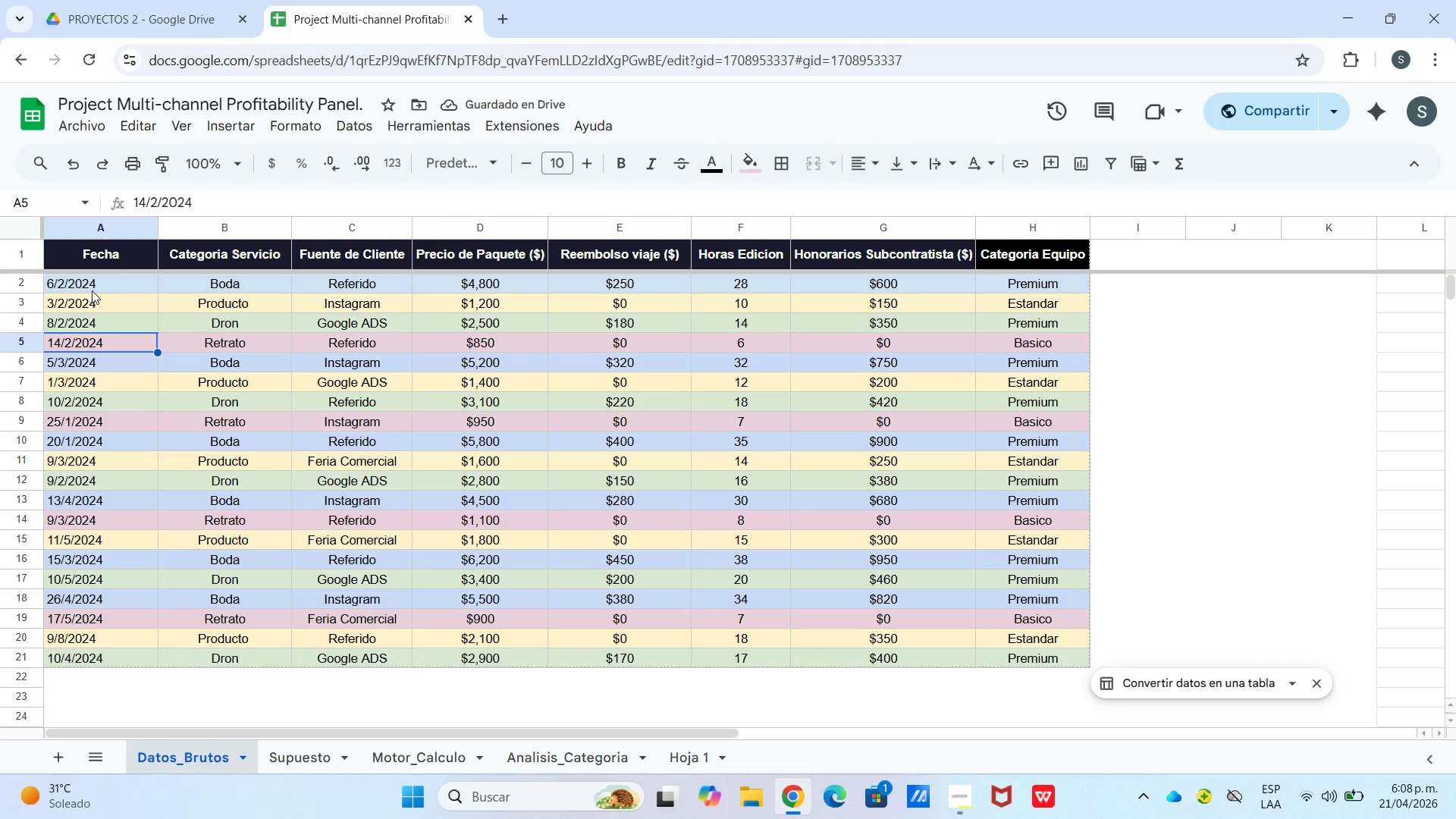 
scroll: coordinate [107, 328], scroll_direction: up, amount: 3.0
 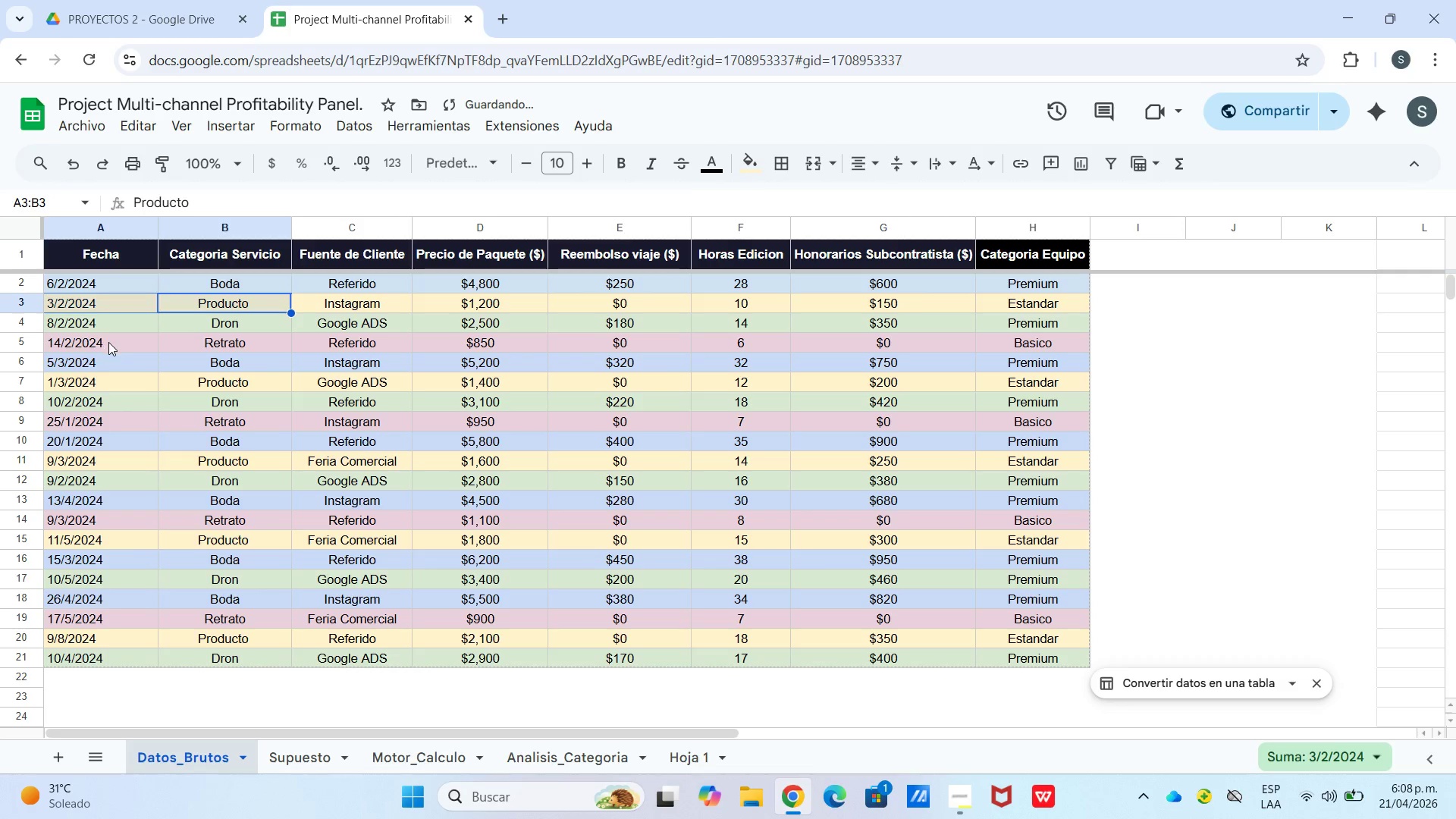 
left_click_drag(start_coordinate=[85, 286], to_coordinate=[111, 666])
 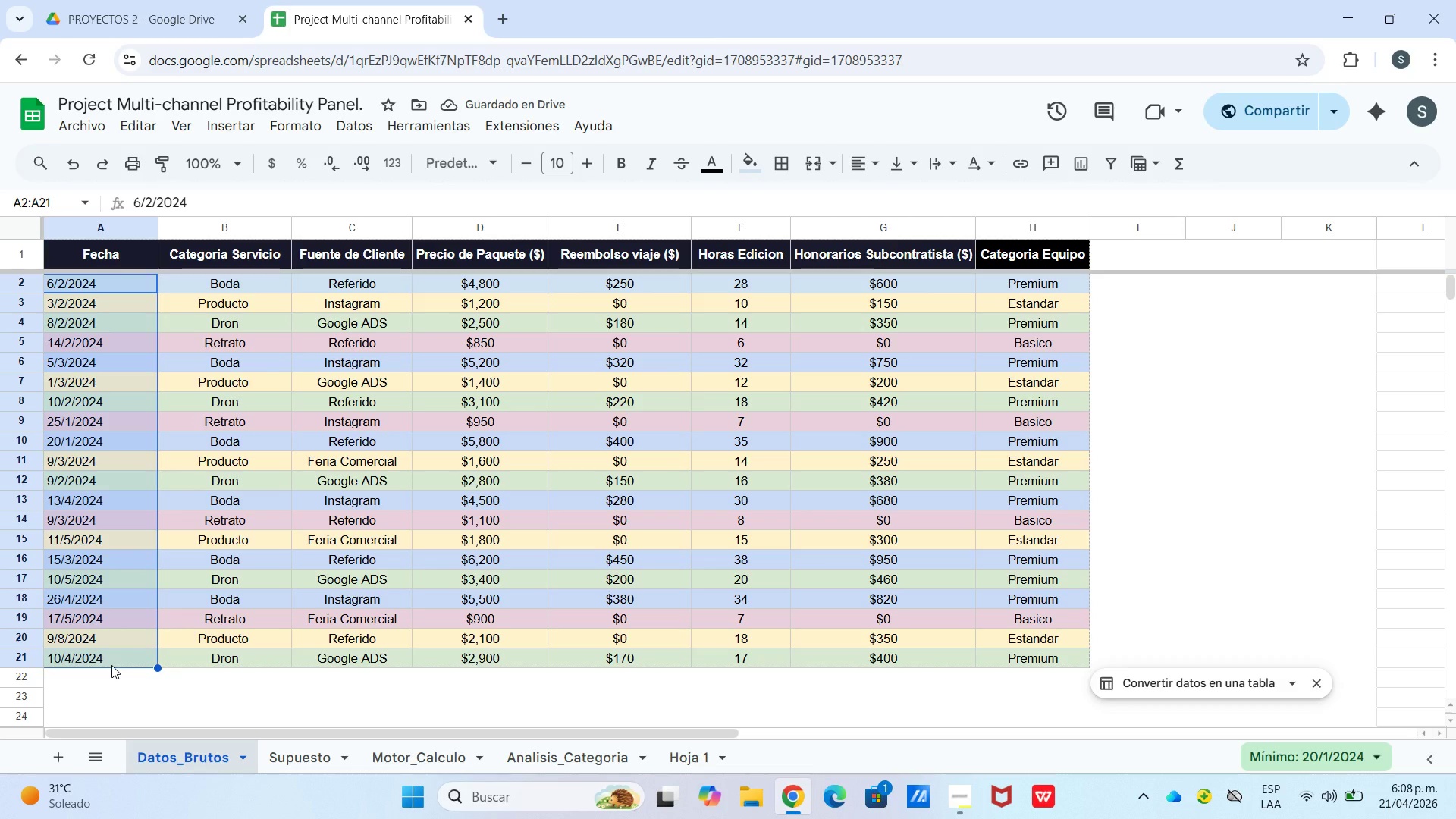 
key(Control+V)
 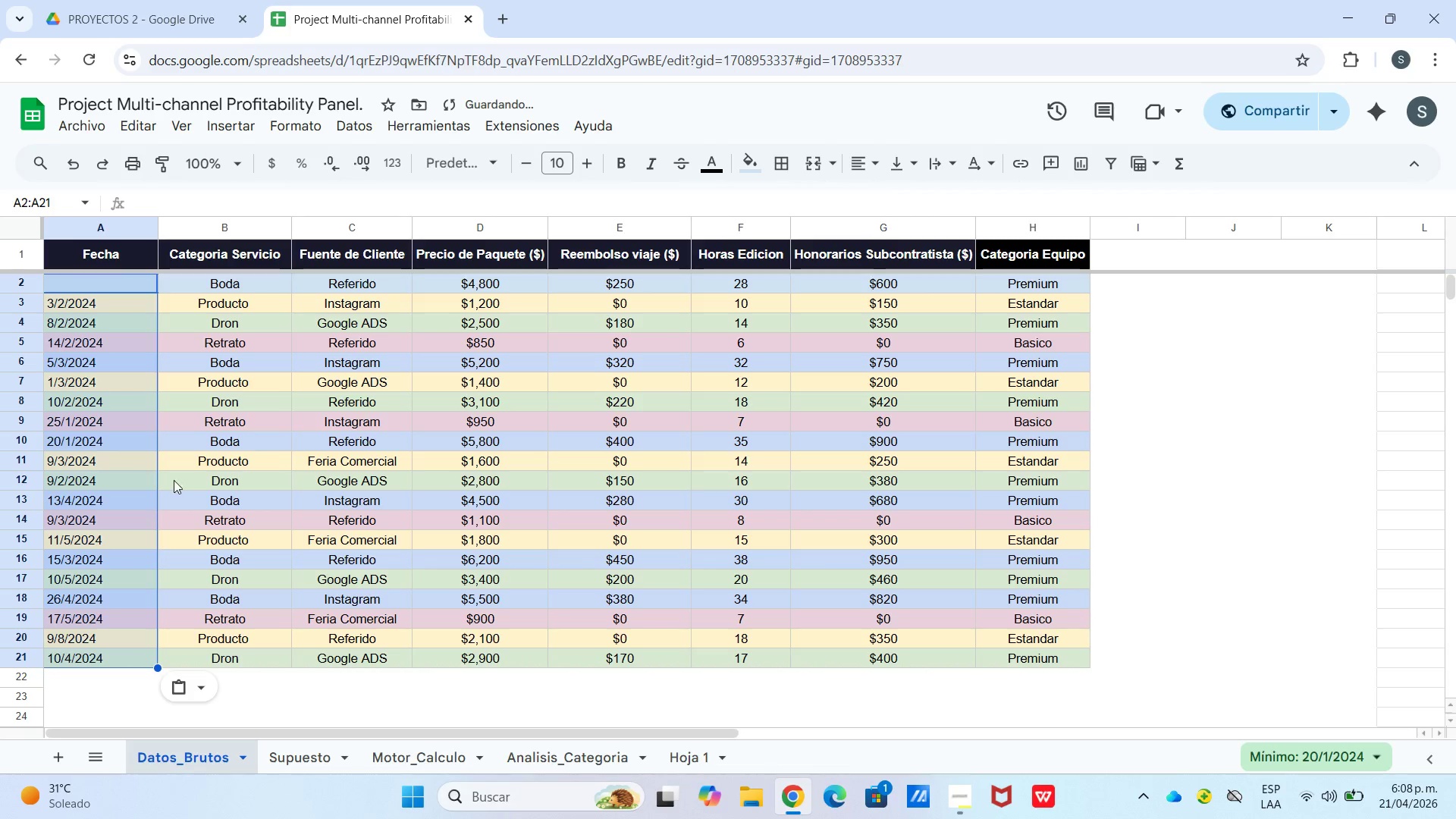 
left_click([202, 467])
 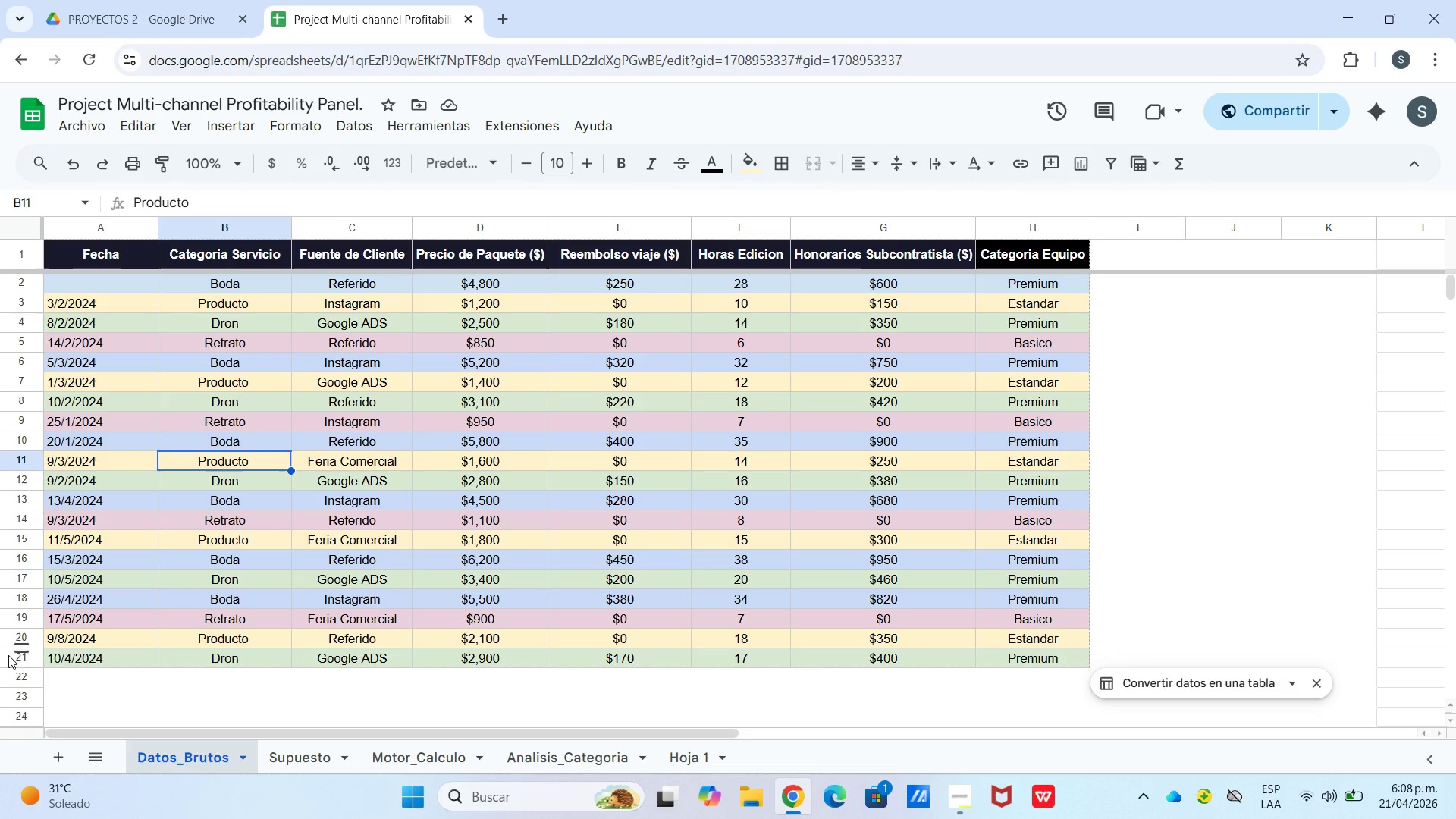 
wait(20.17)
 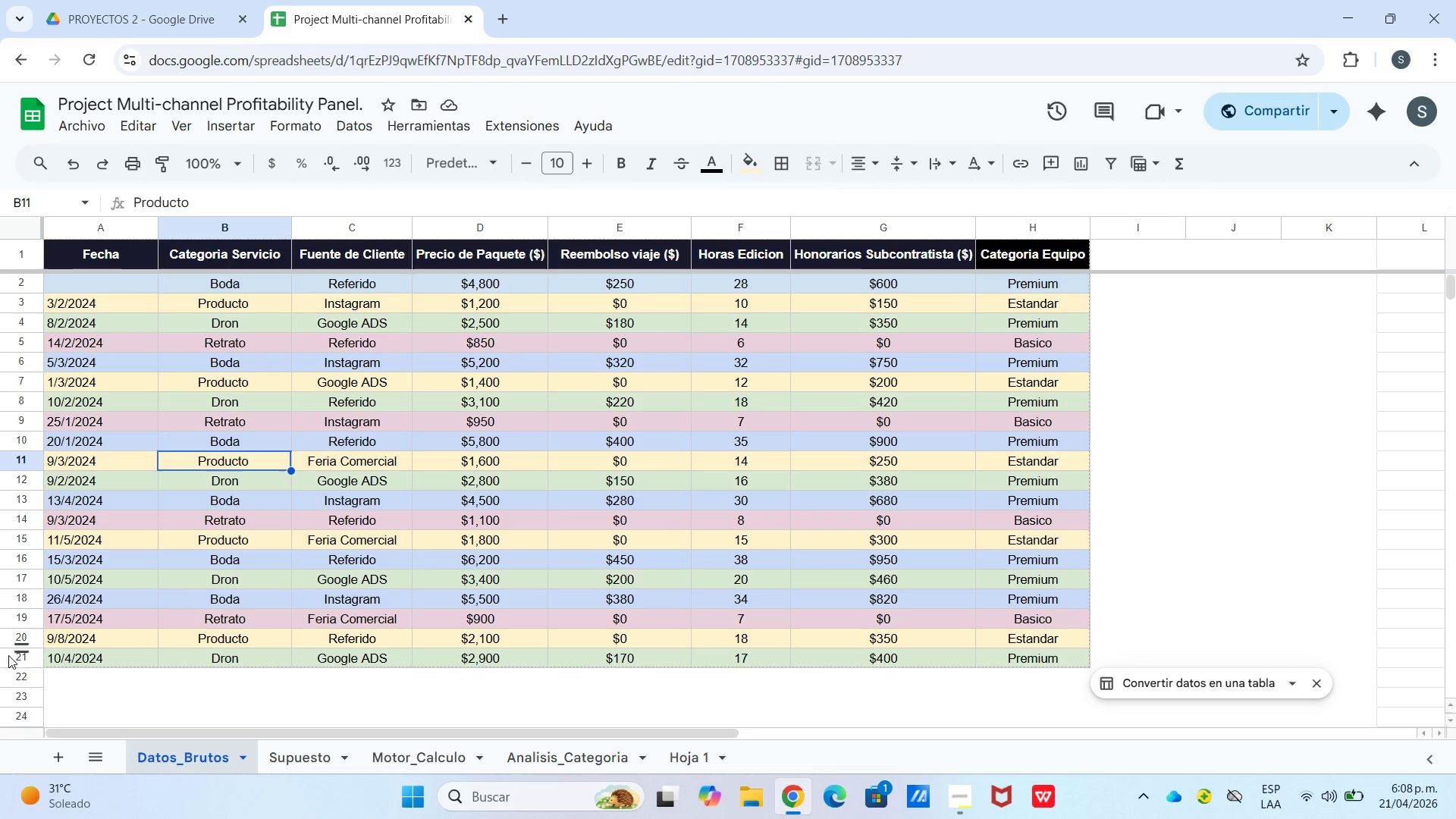 
left_click([71, 165])
 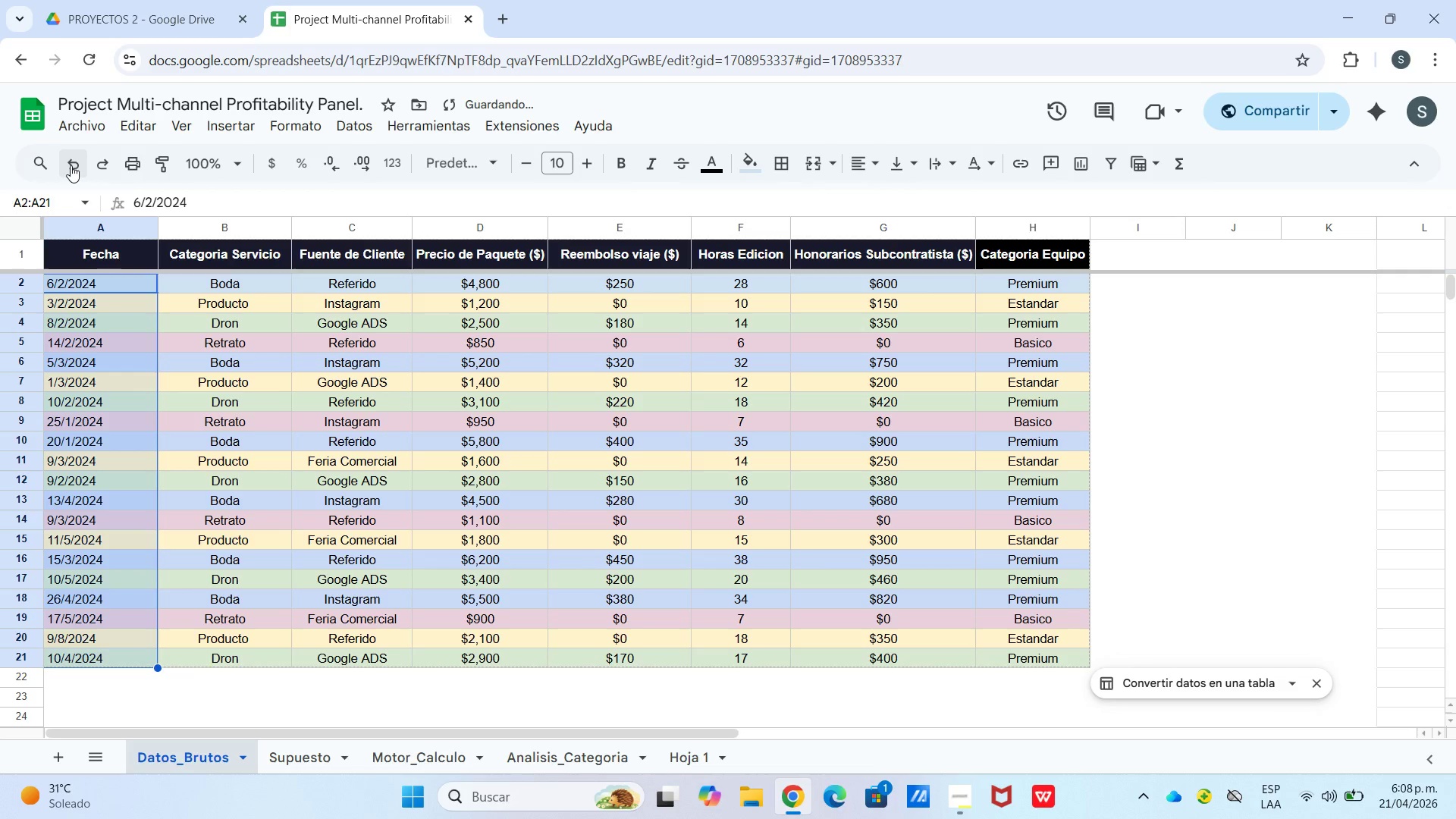 
left_click([71, 165])
 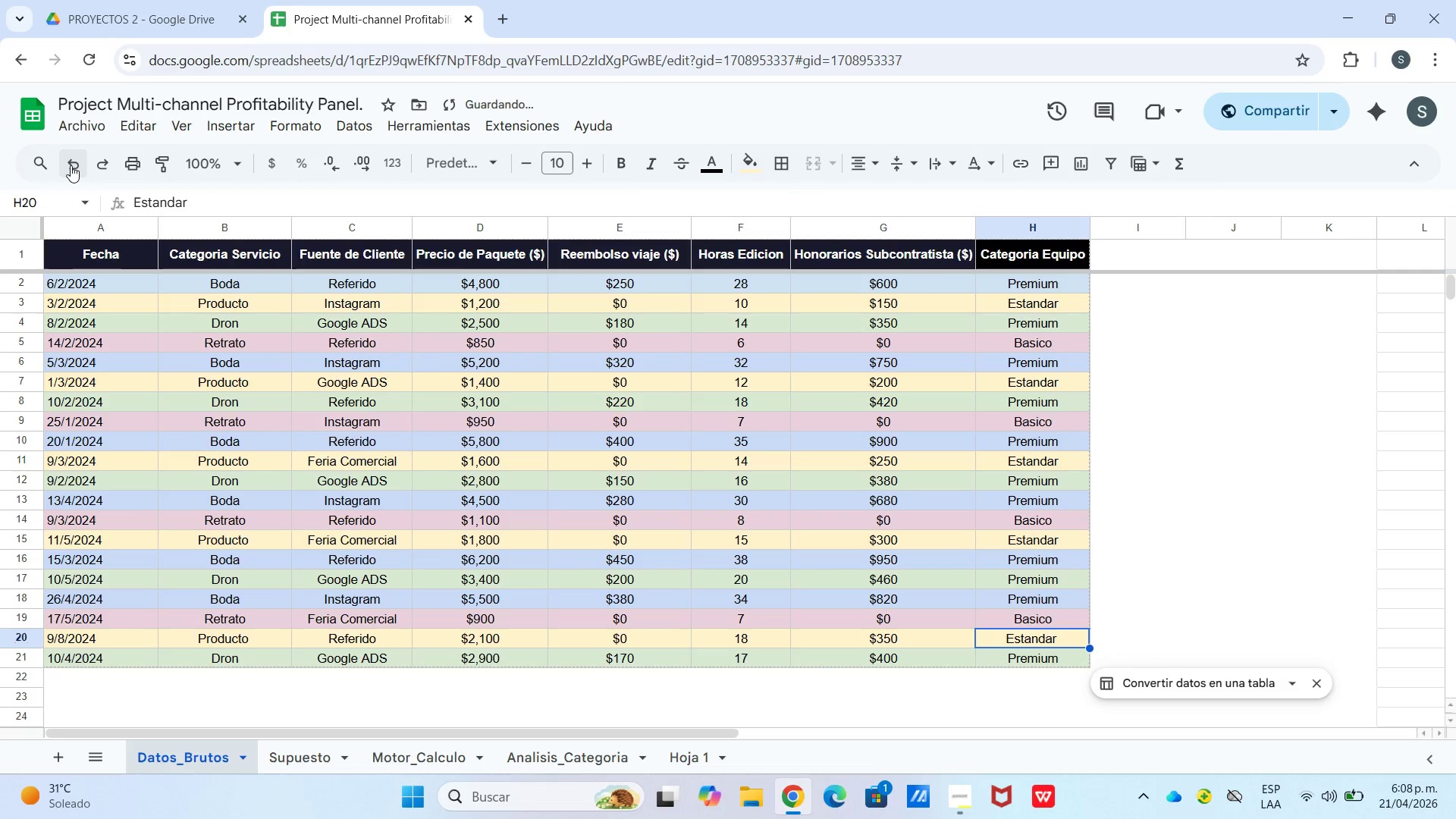 
left_click([71, 165])
 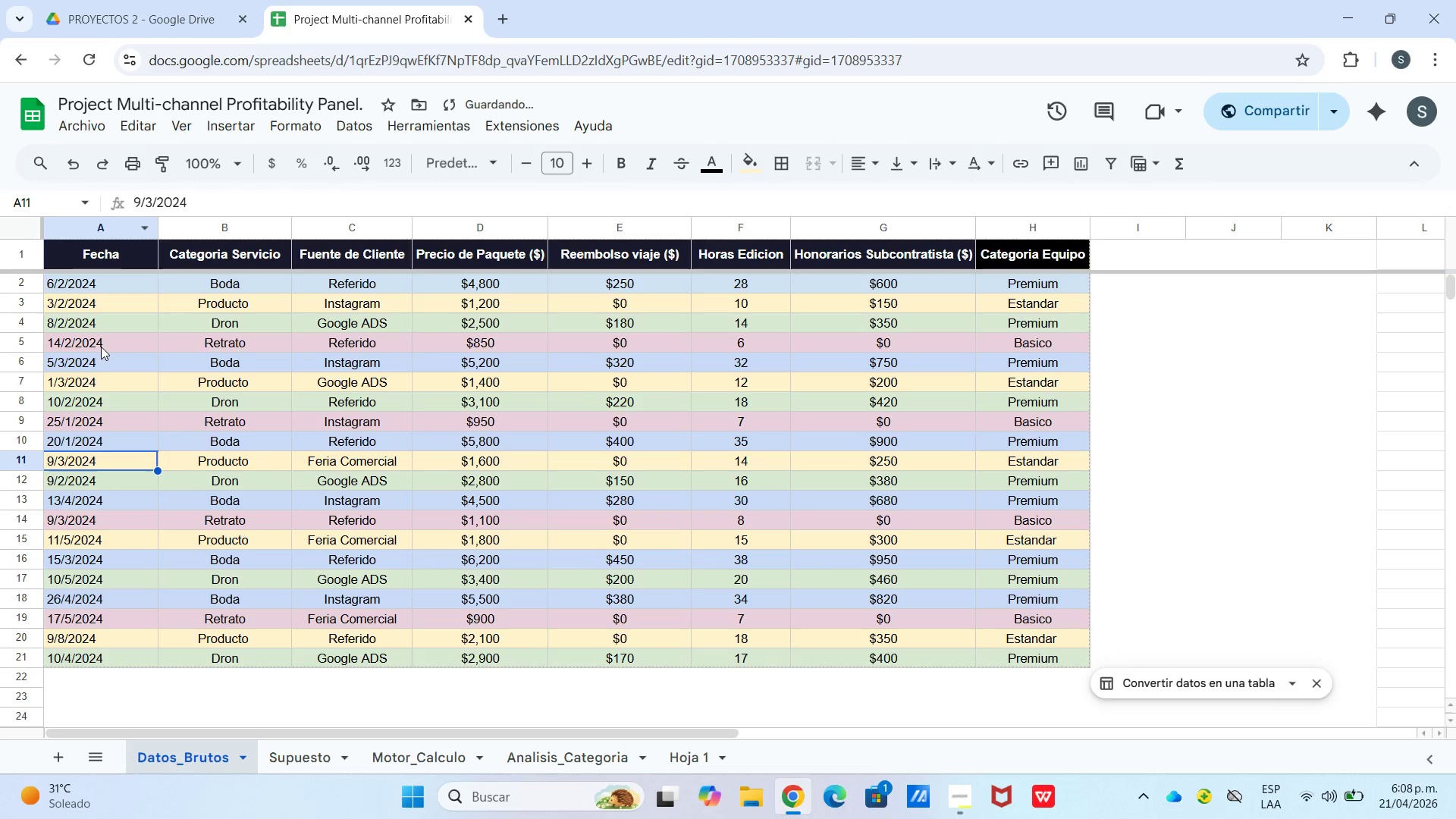 
scroll: coordinate [125, 381], scroll_direction: up, amount: 5.0
 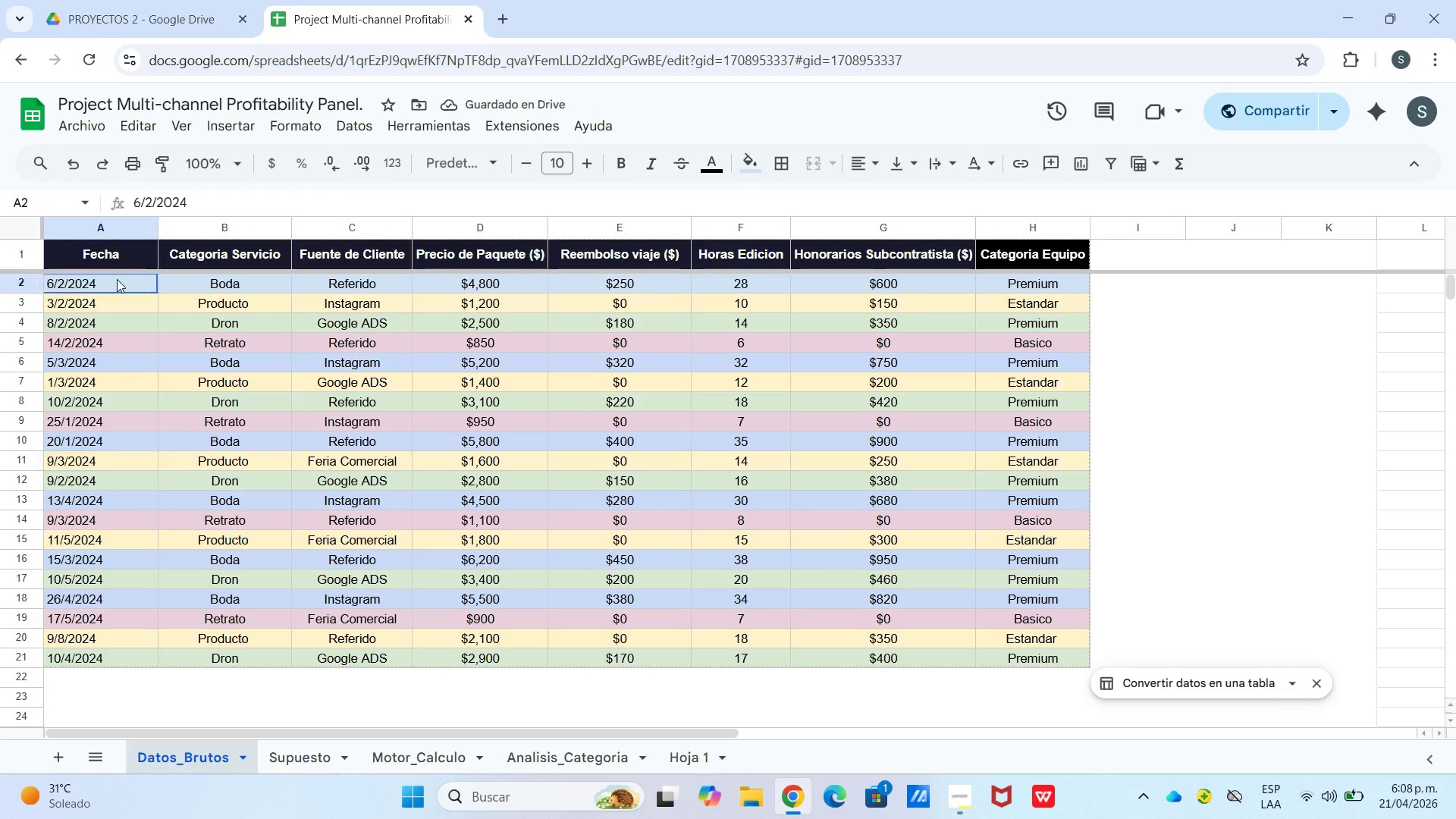 
double_click([117, 279])
 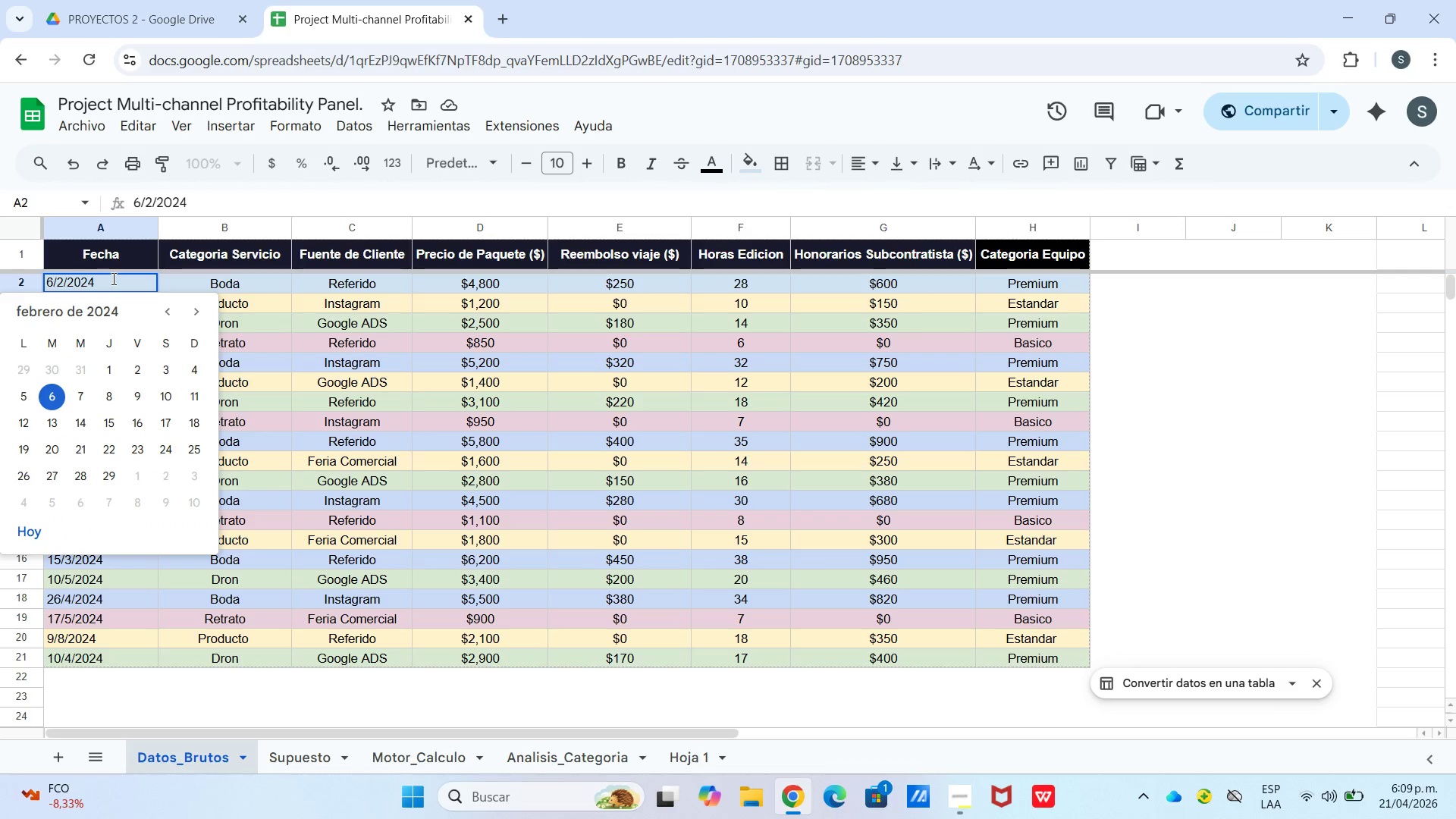 
left_click([312, 268])
 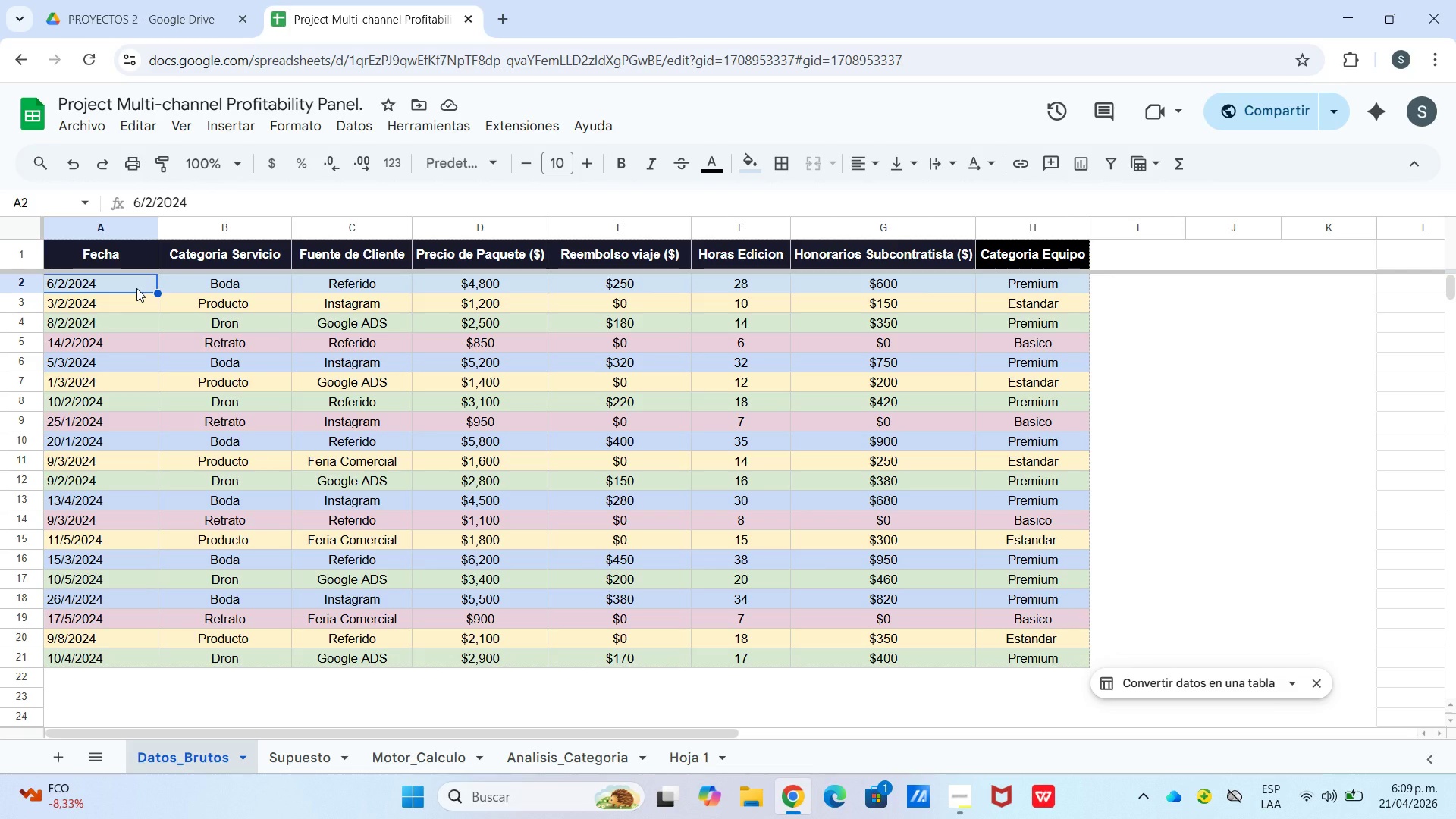 
key(Control+V)
 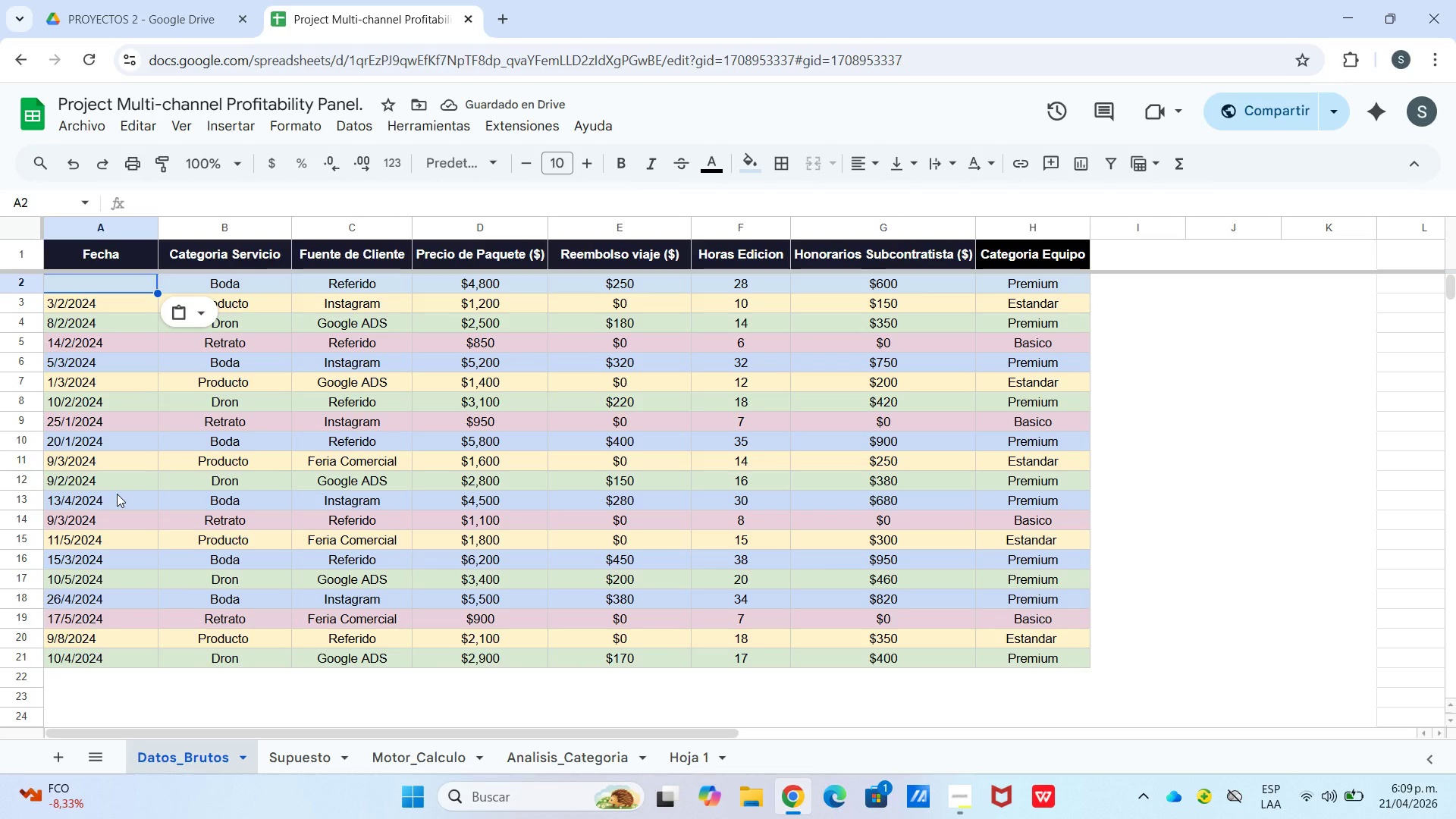 
key(Meta+V)
 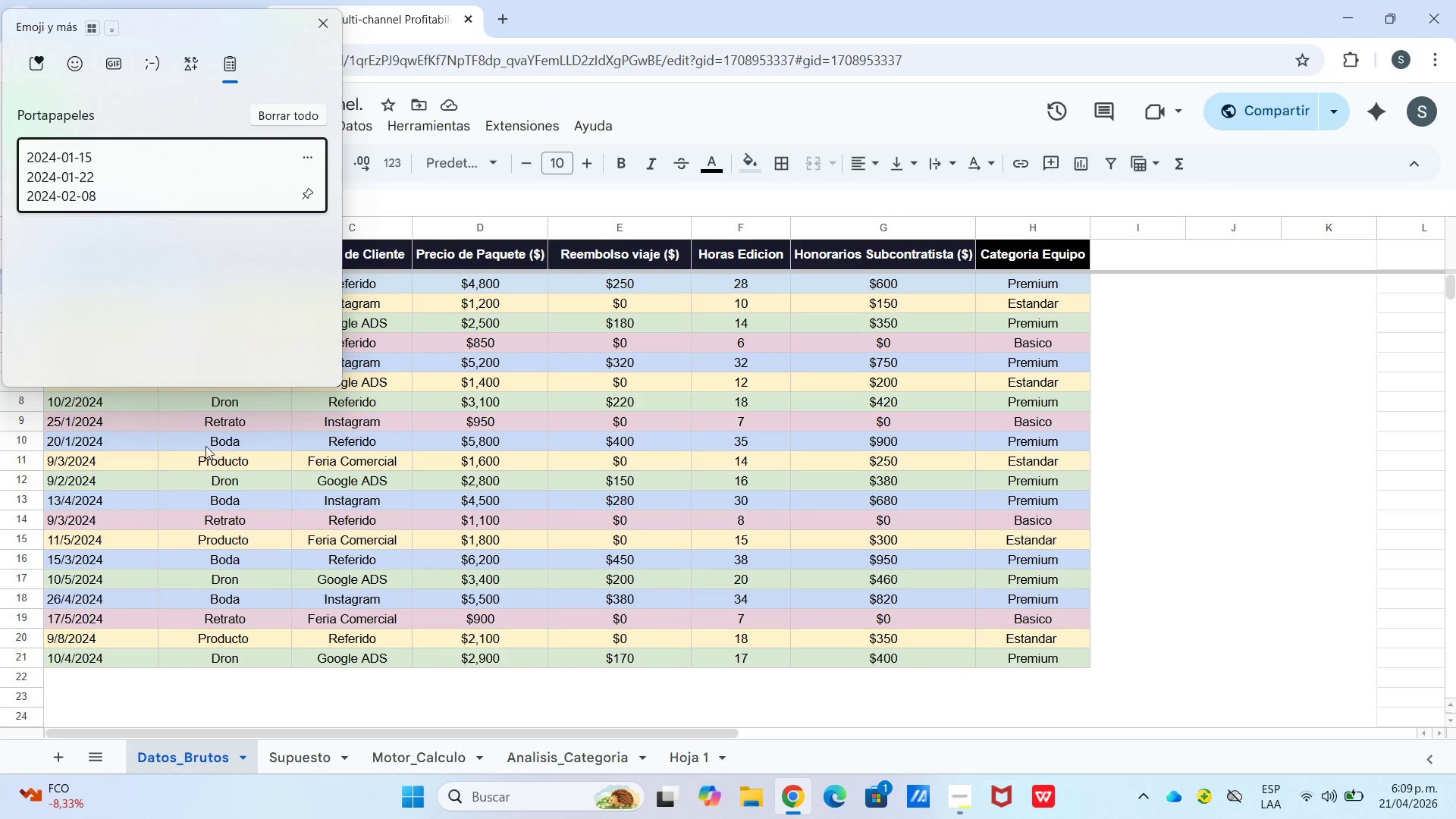 
left_click([461, 601])
 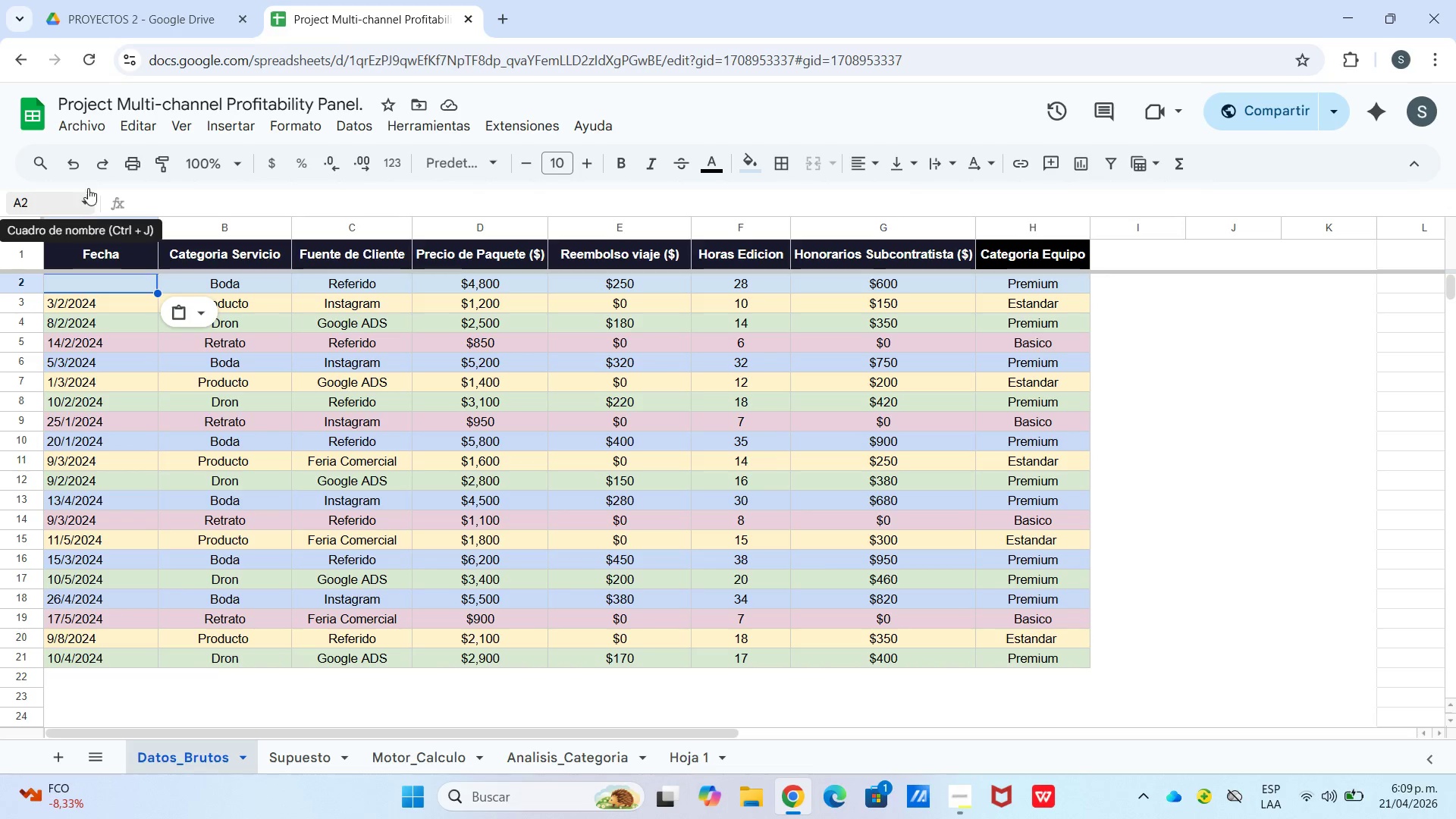 
left_click([76, 169])
 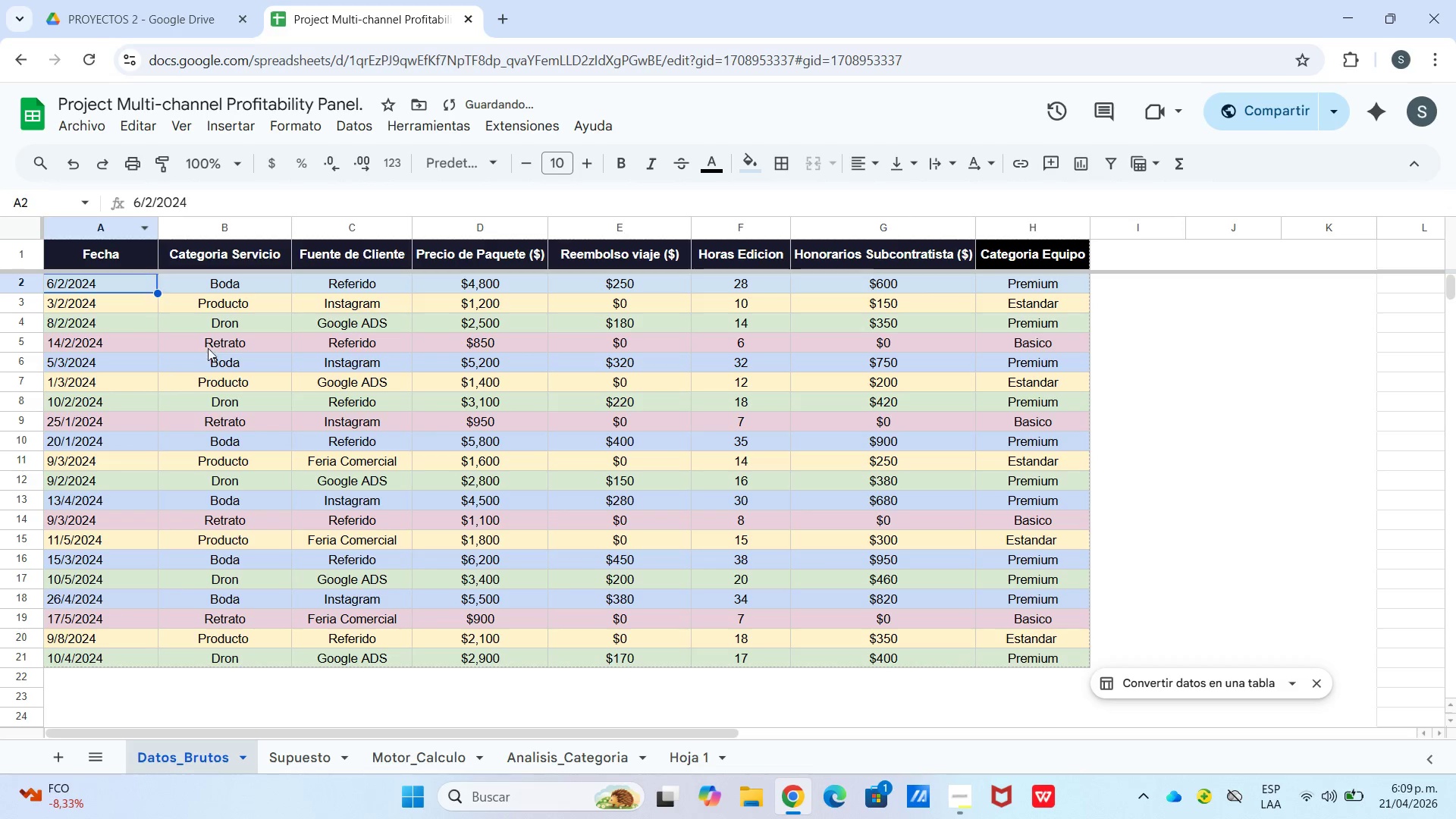 
left_click_drag(start_coordinate=[335, 404], to_coordinate=[344, 404])
 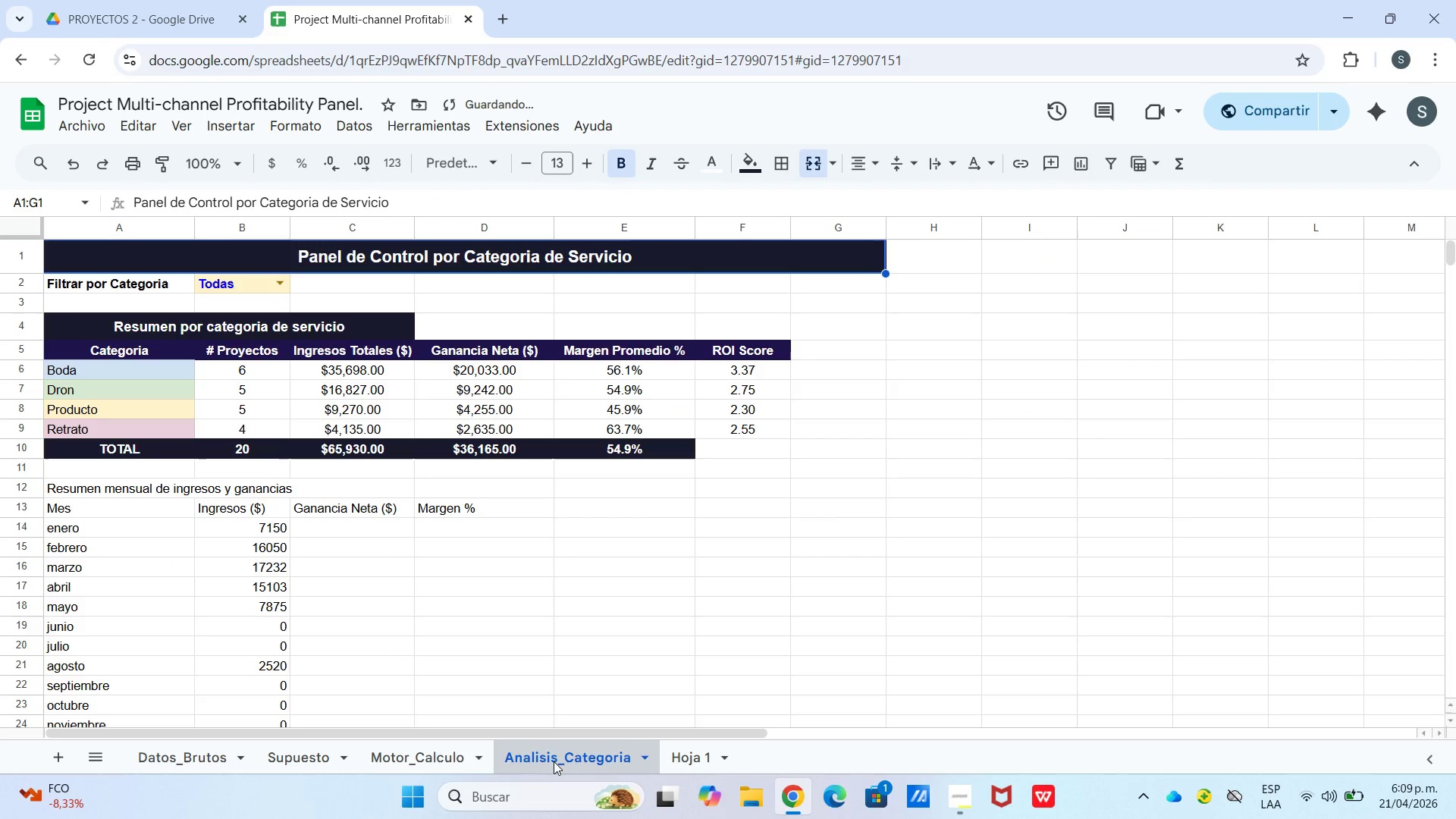 
left_click_drag(start_coordinate=[436, 761], to_coordinate=[459, 754])
 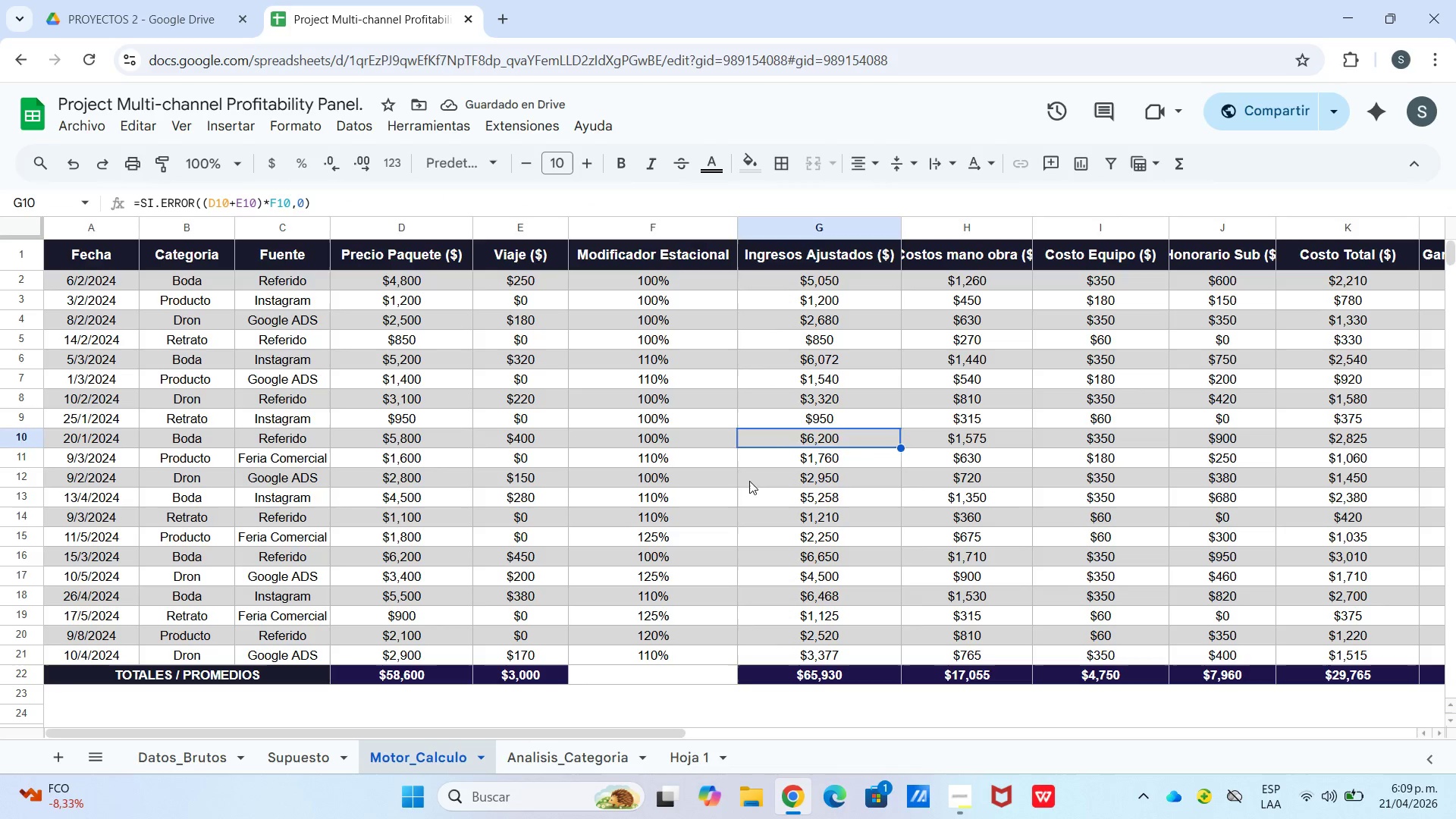 
left_click_drag(start_coordinate=[615, 449], to_coordinate=[639, 445])
 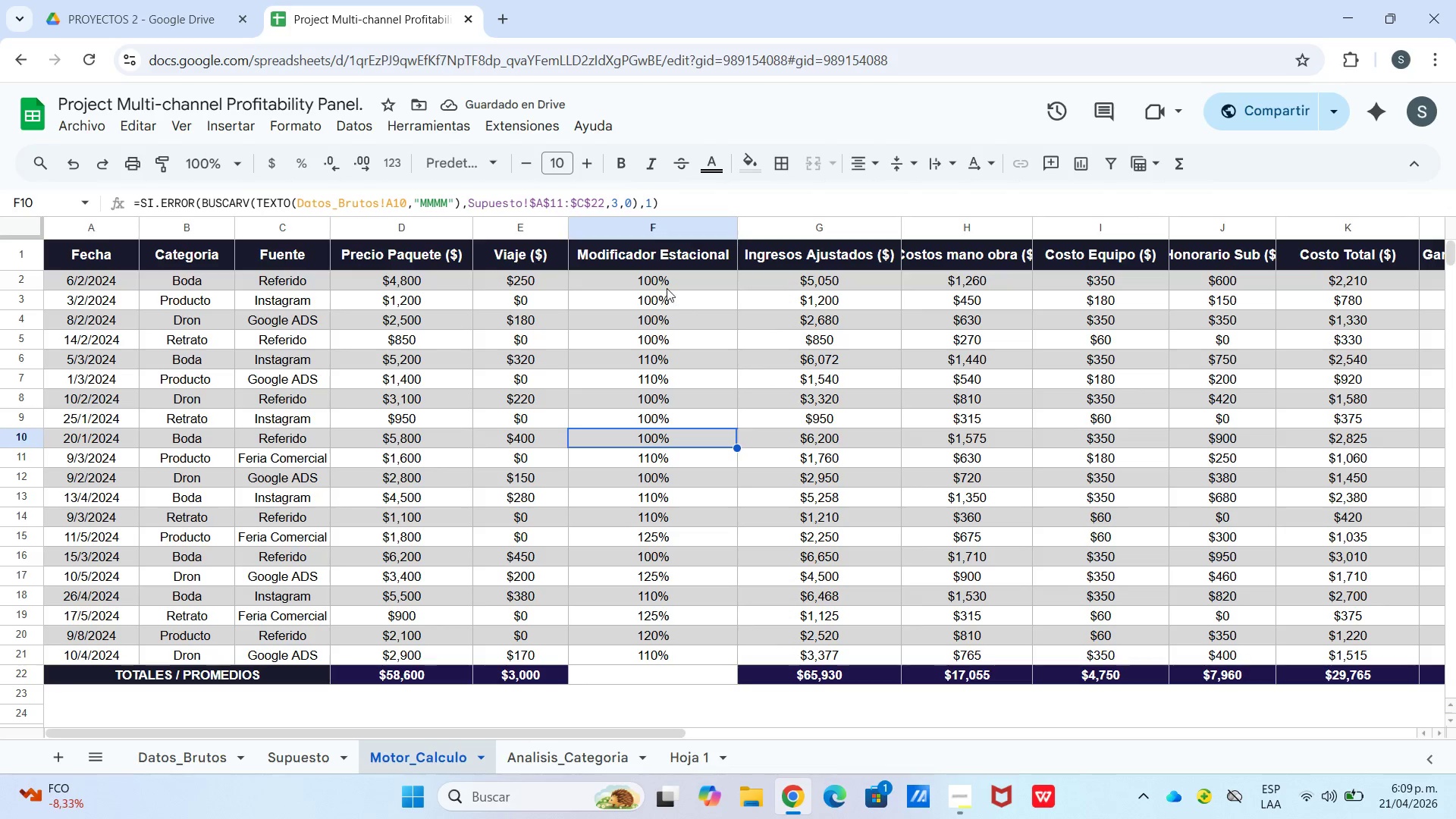 
triple_click([667, 286])
 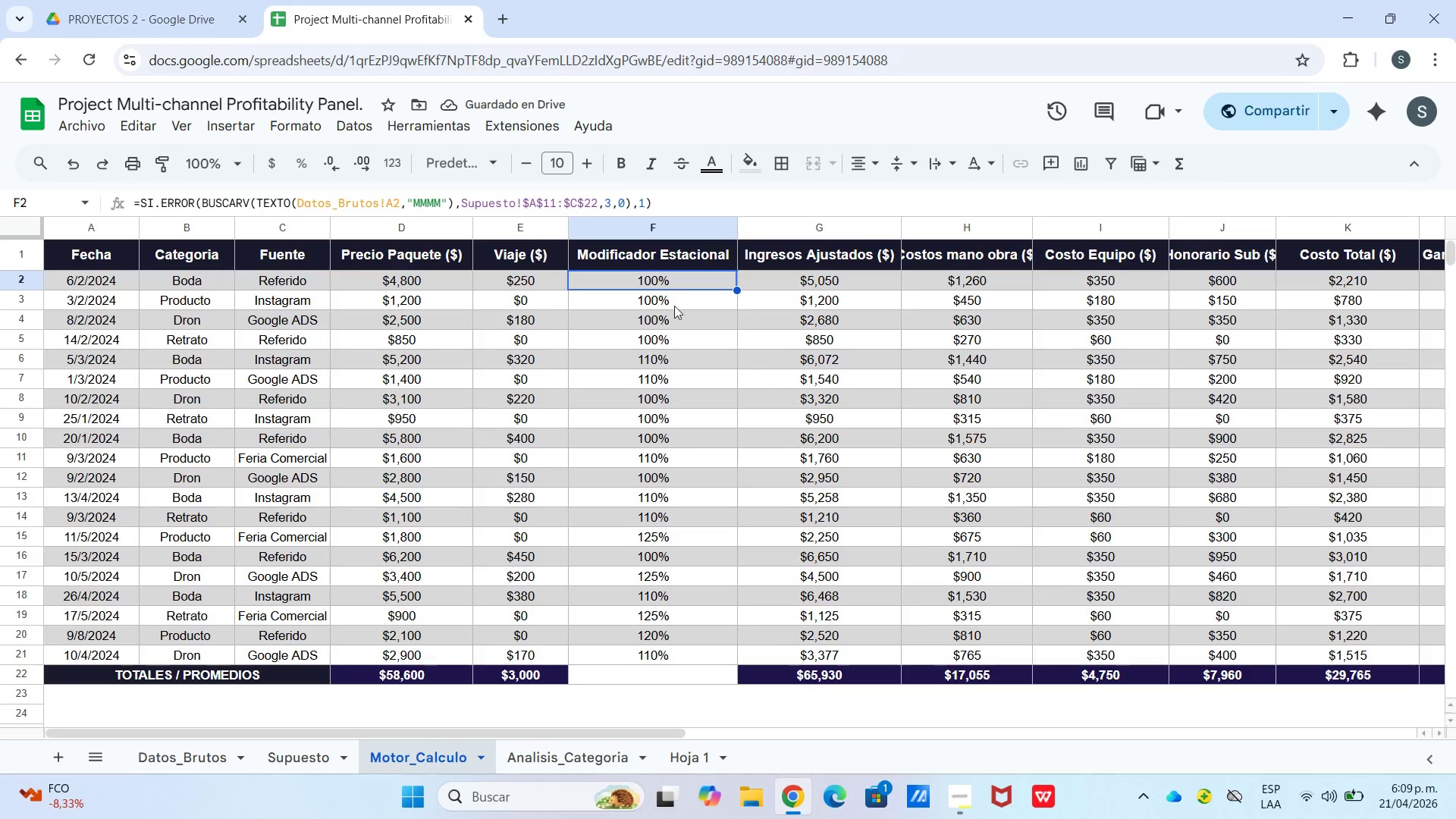 
triple_click([675, 306])
 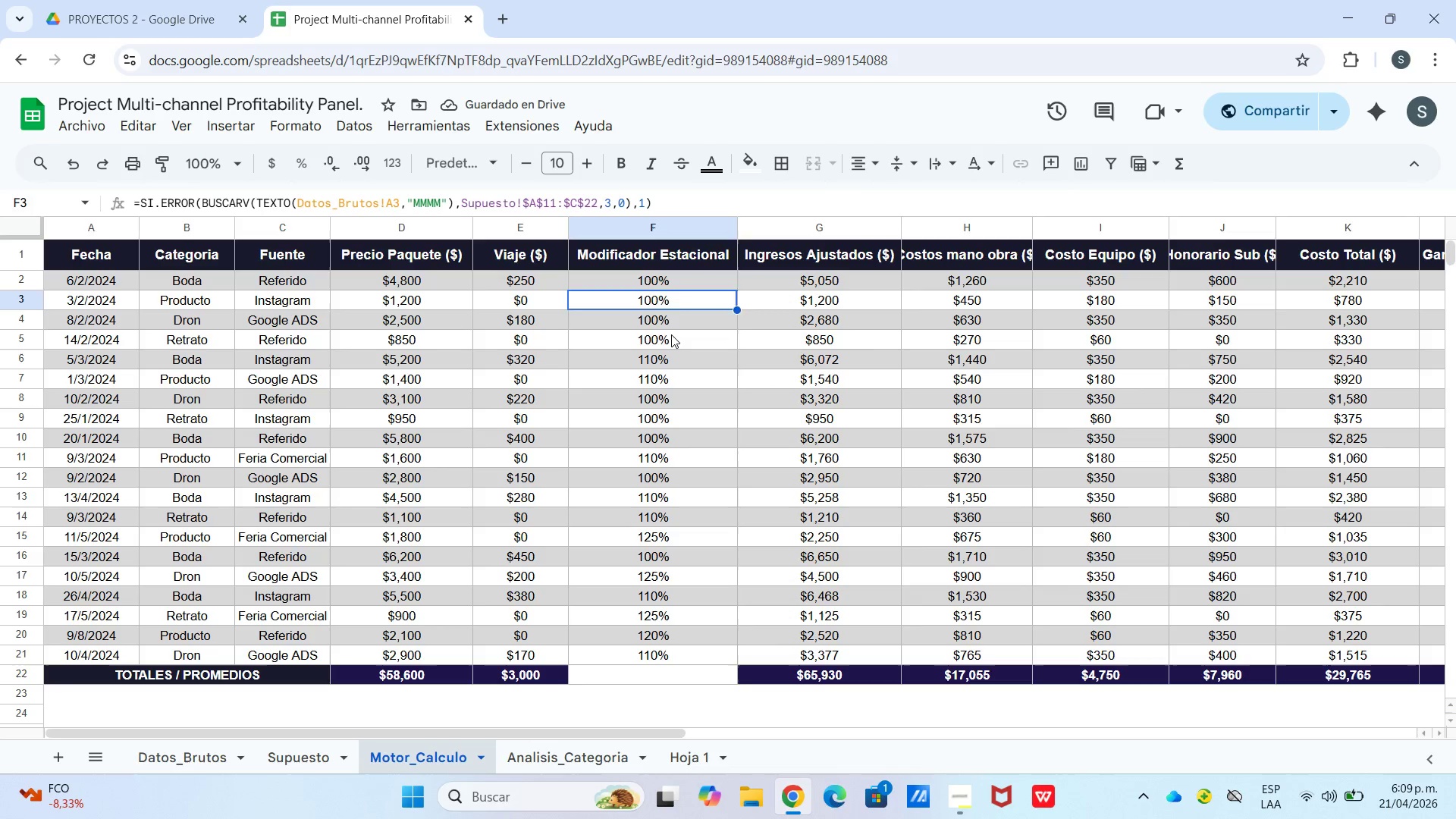 
triple_click([671, 334])
 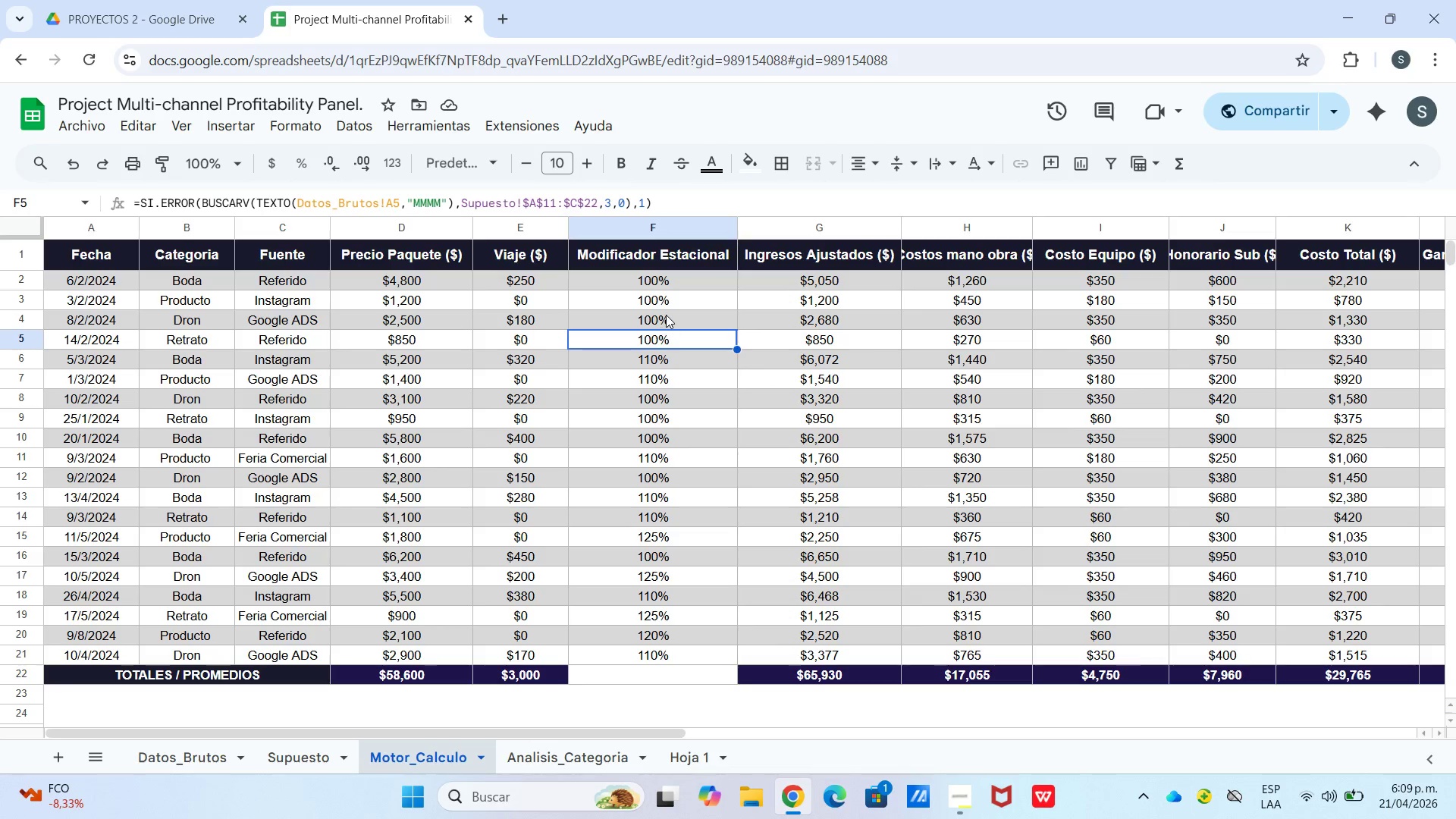 
triple_click([666, 315])
 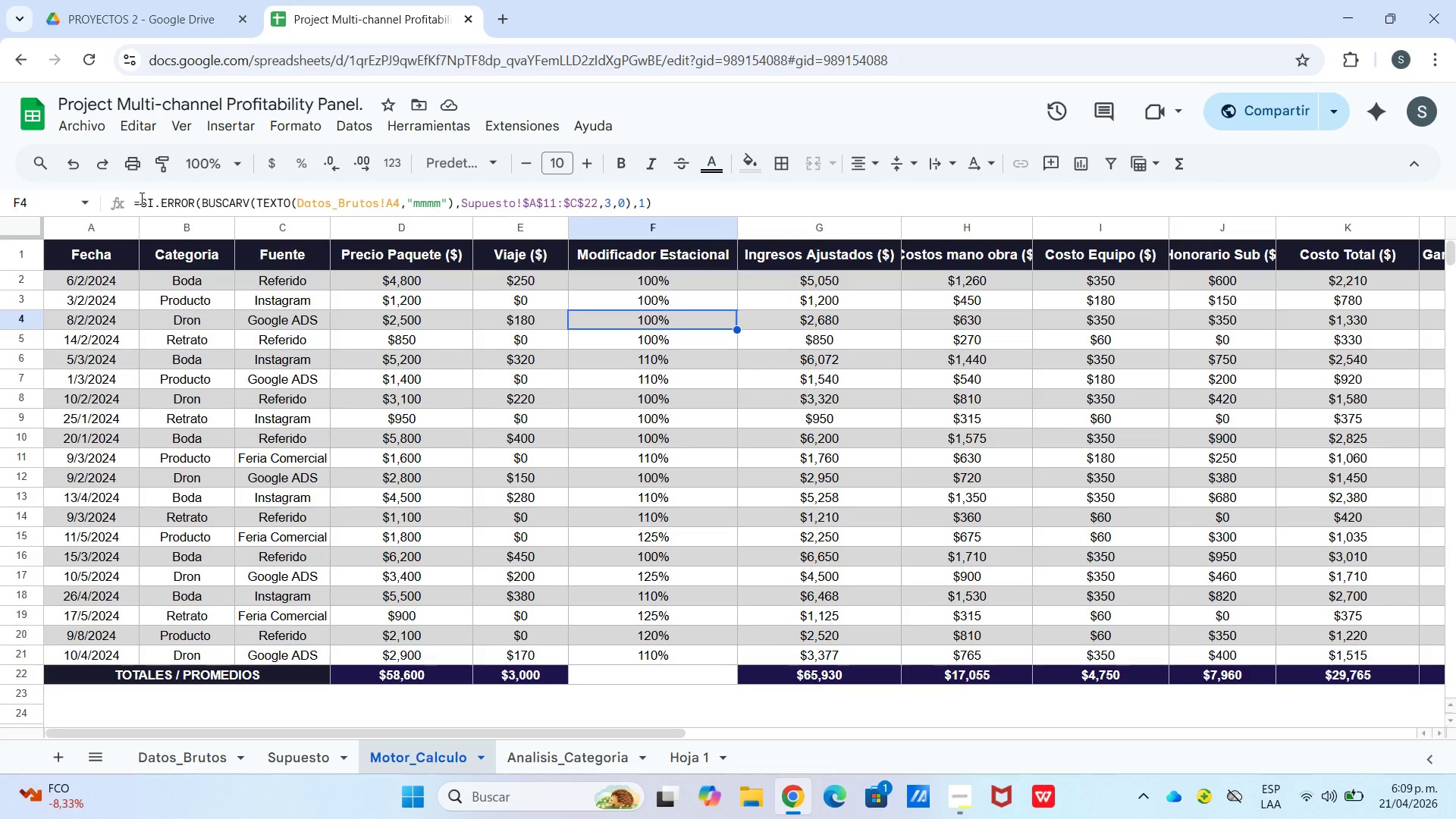 
left_click_drag(start_coordinate=[133, 197], to_coordinate=[677, 190])
 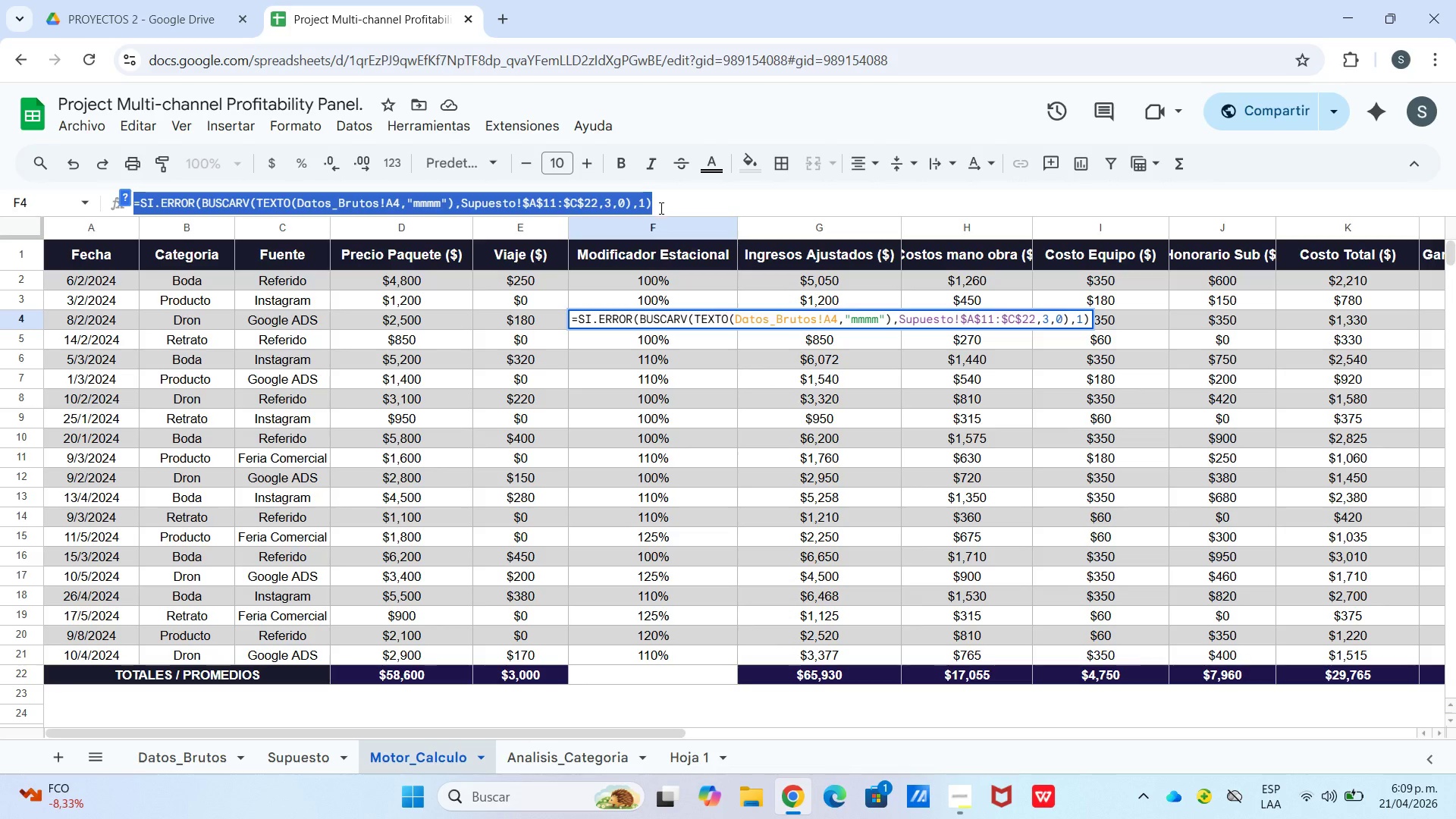 
key(Control+C)
 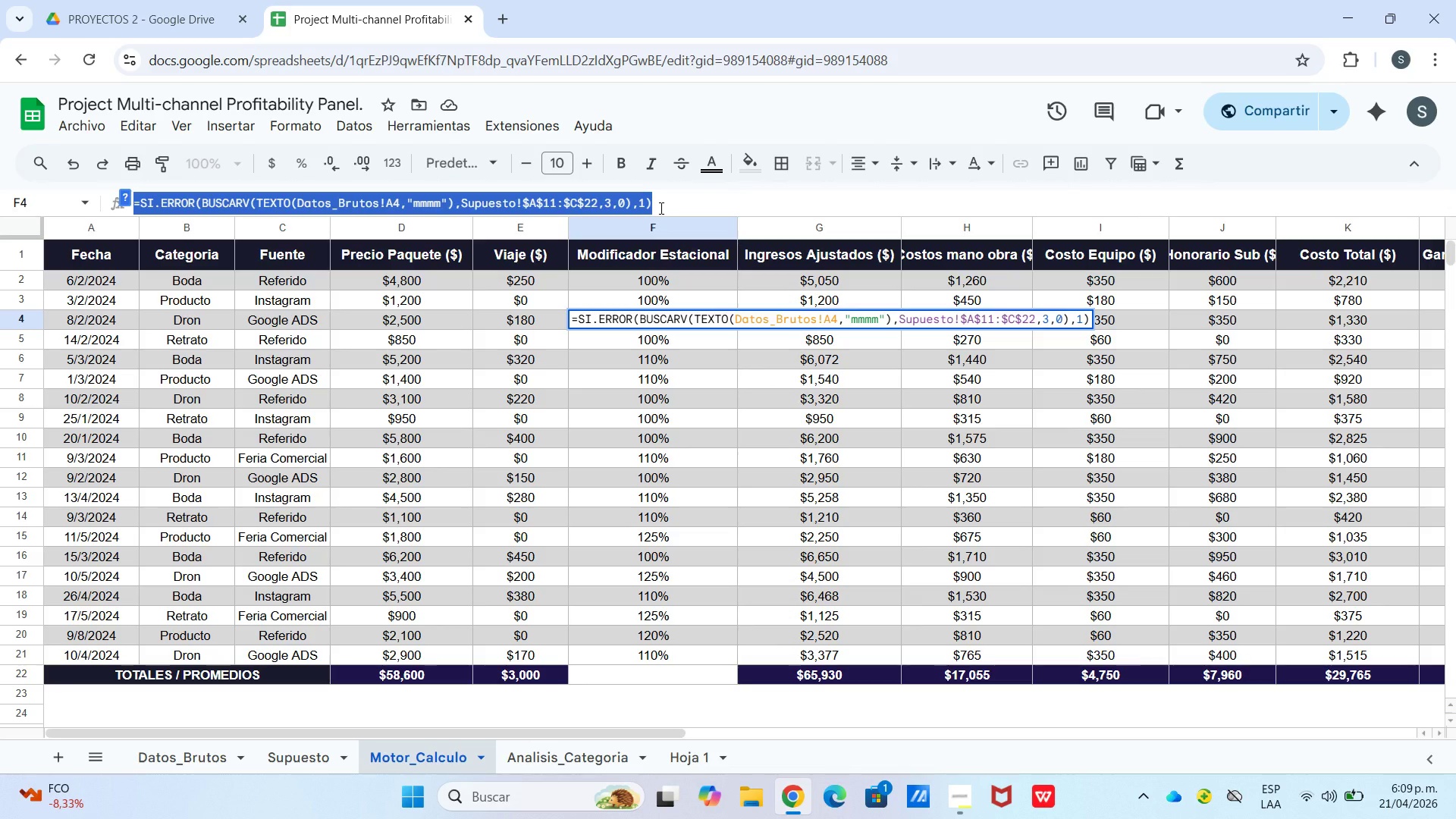 
key(Enter)
 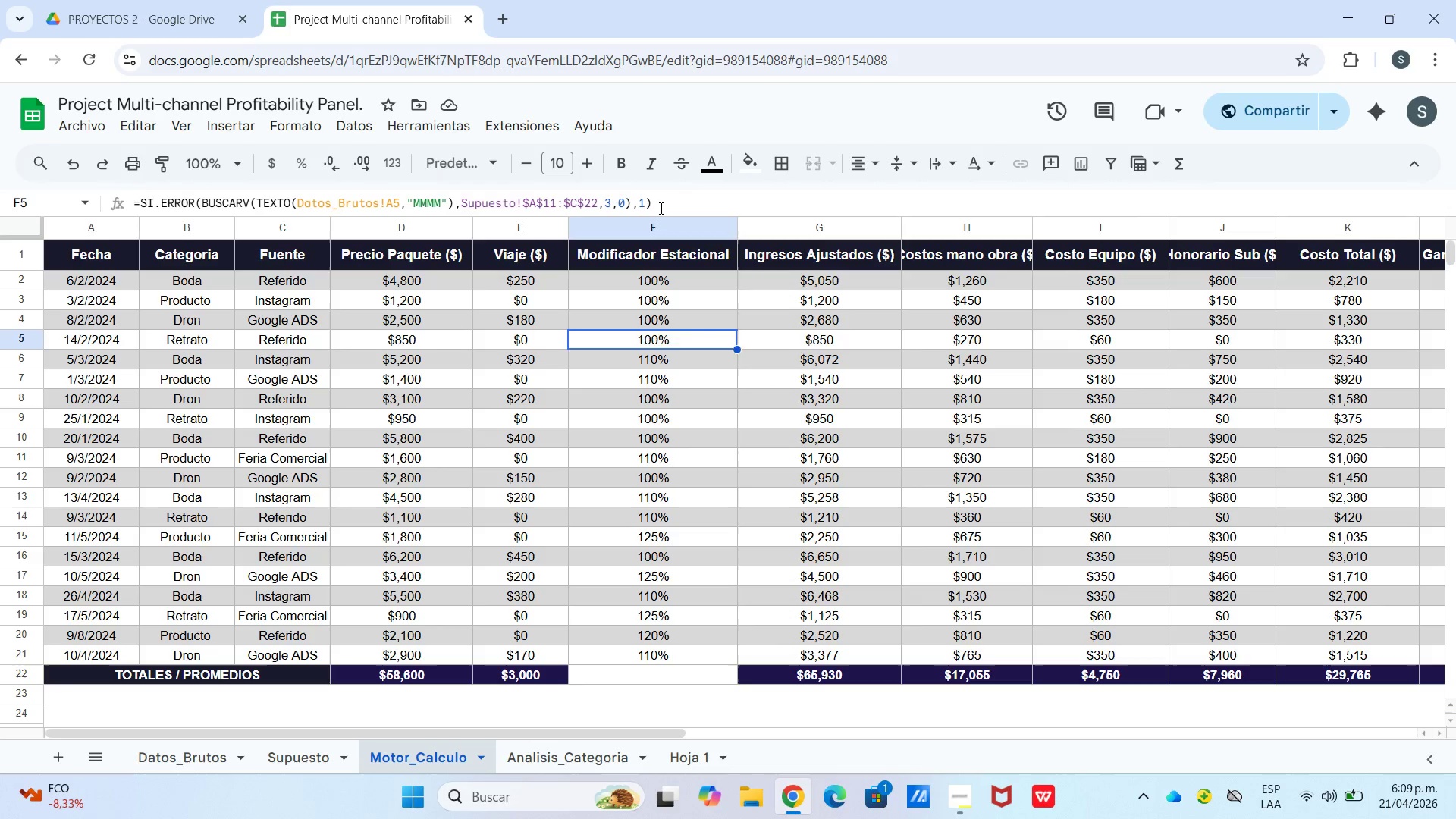 
key(Enter)
 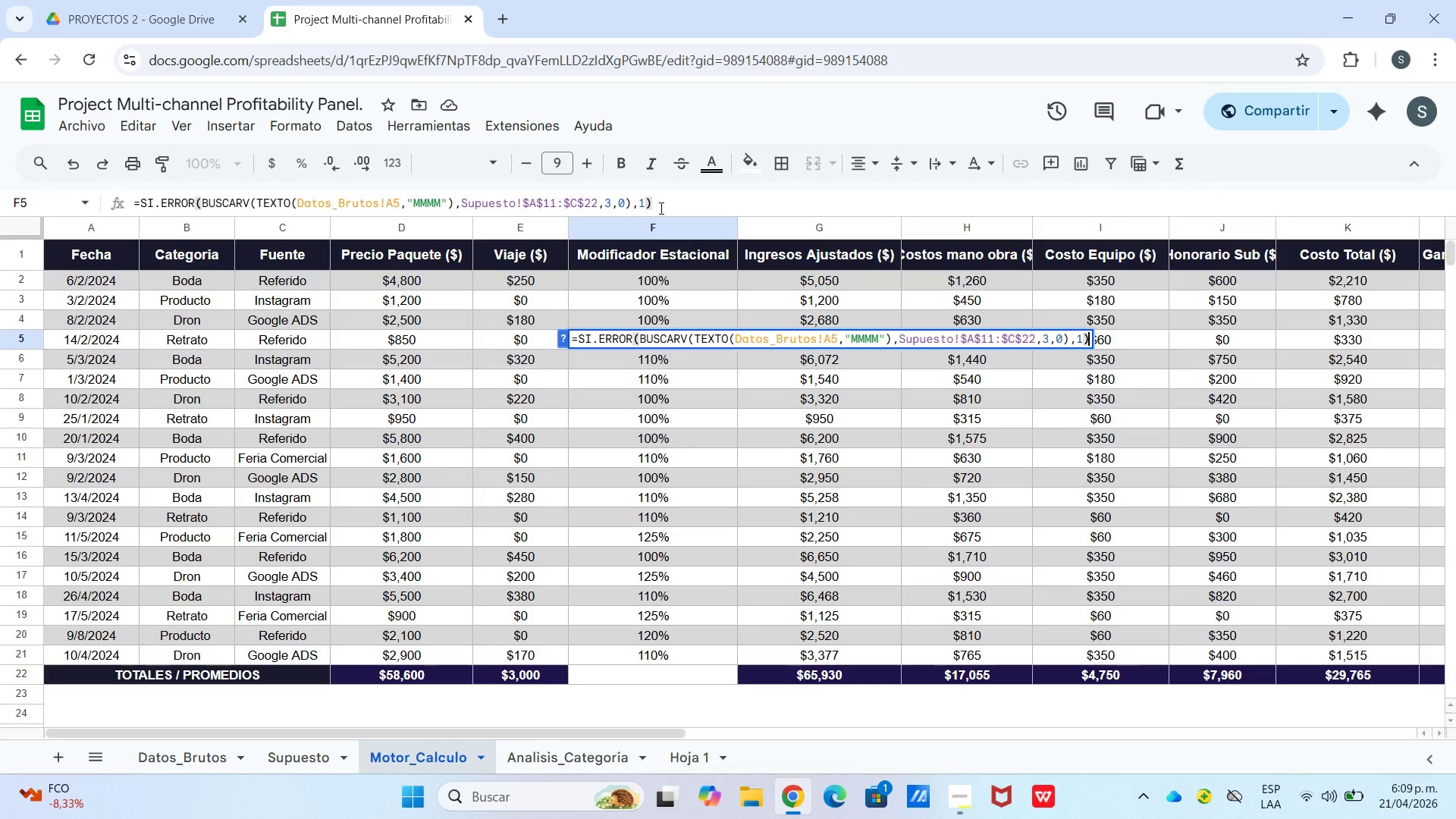 
key(Enter)
 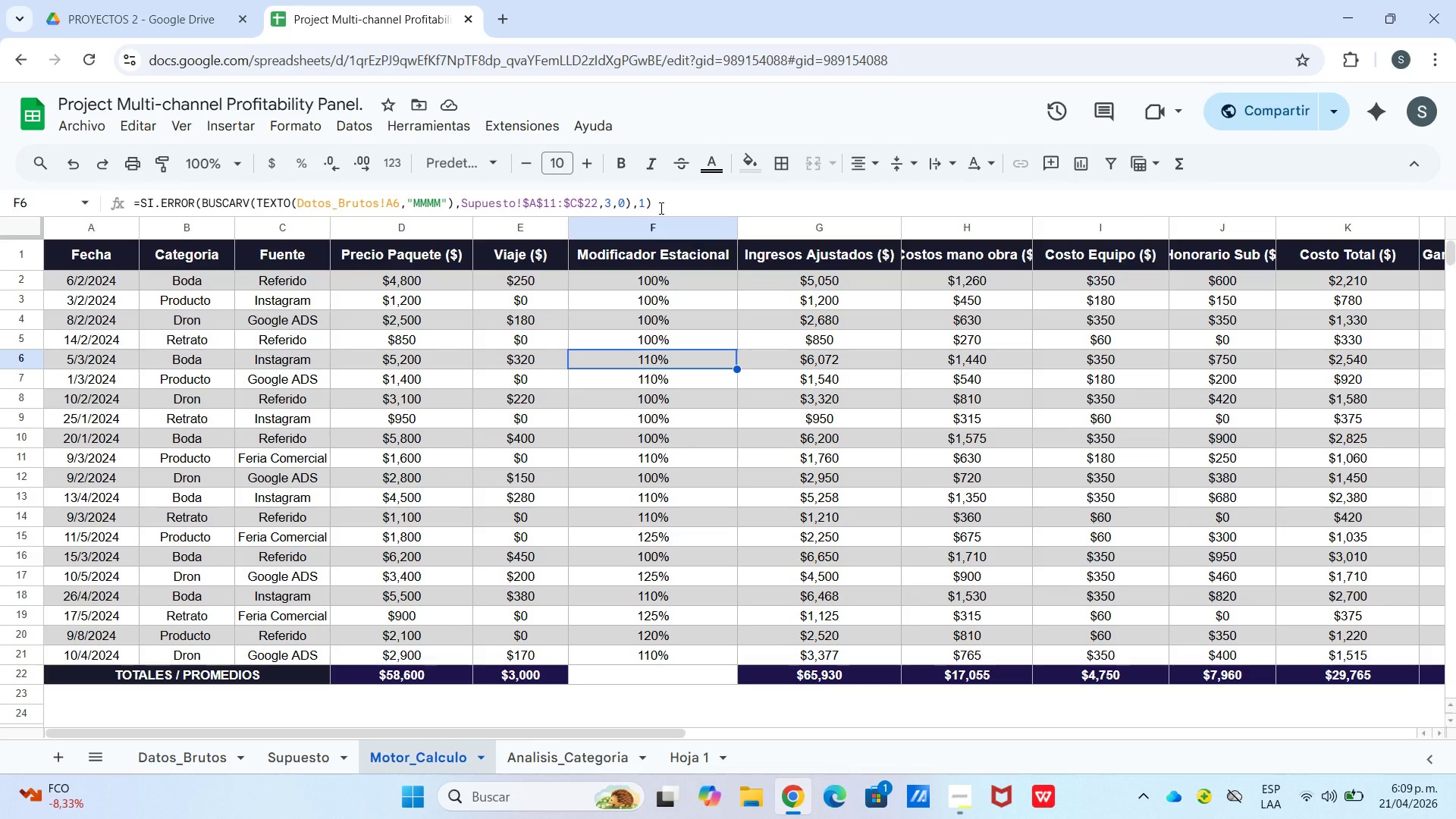 
key(Control+V)
 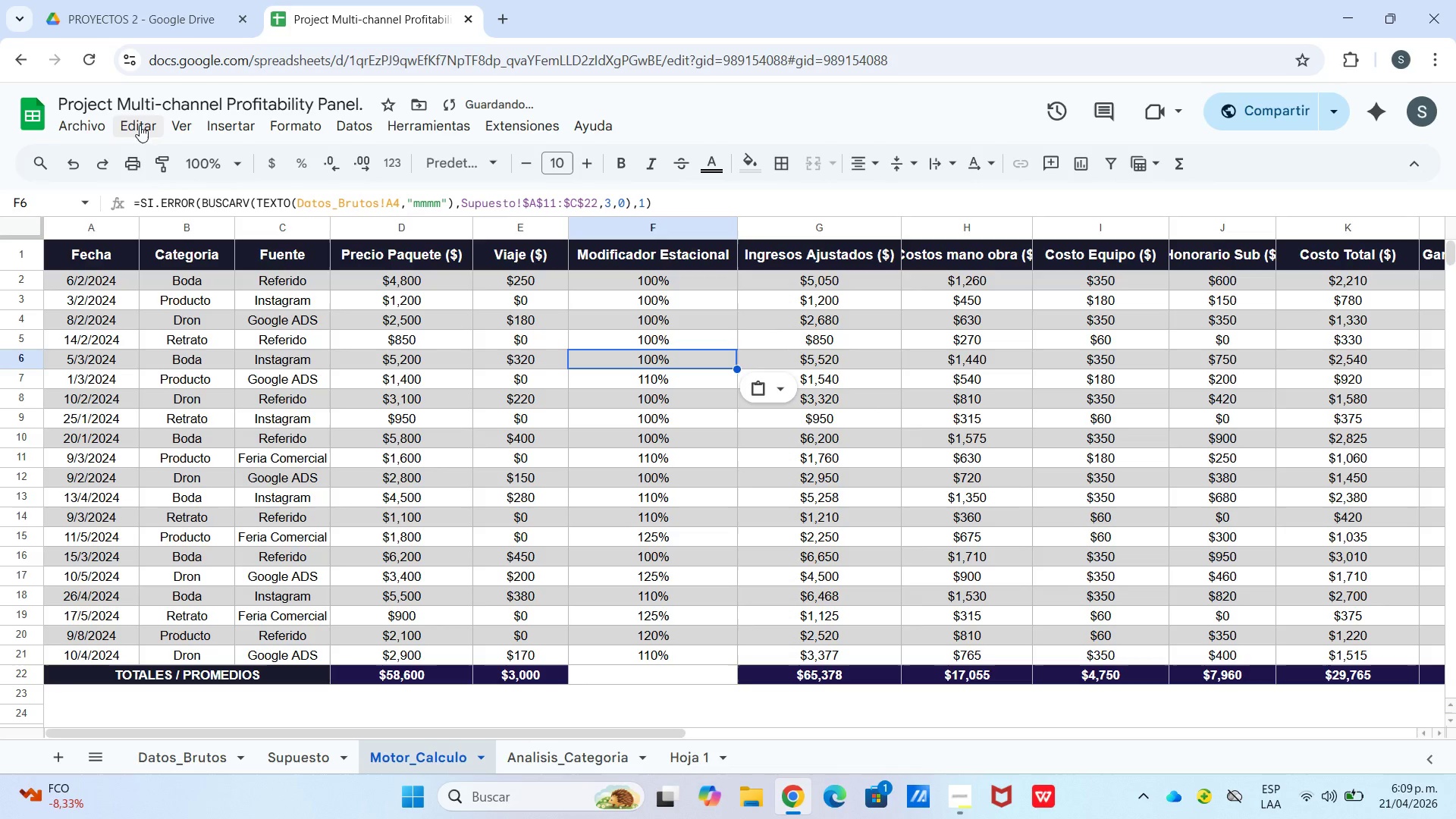 
left_click([71, 154])
 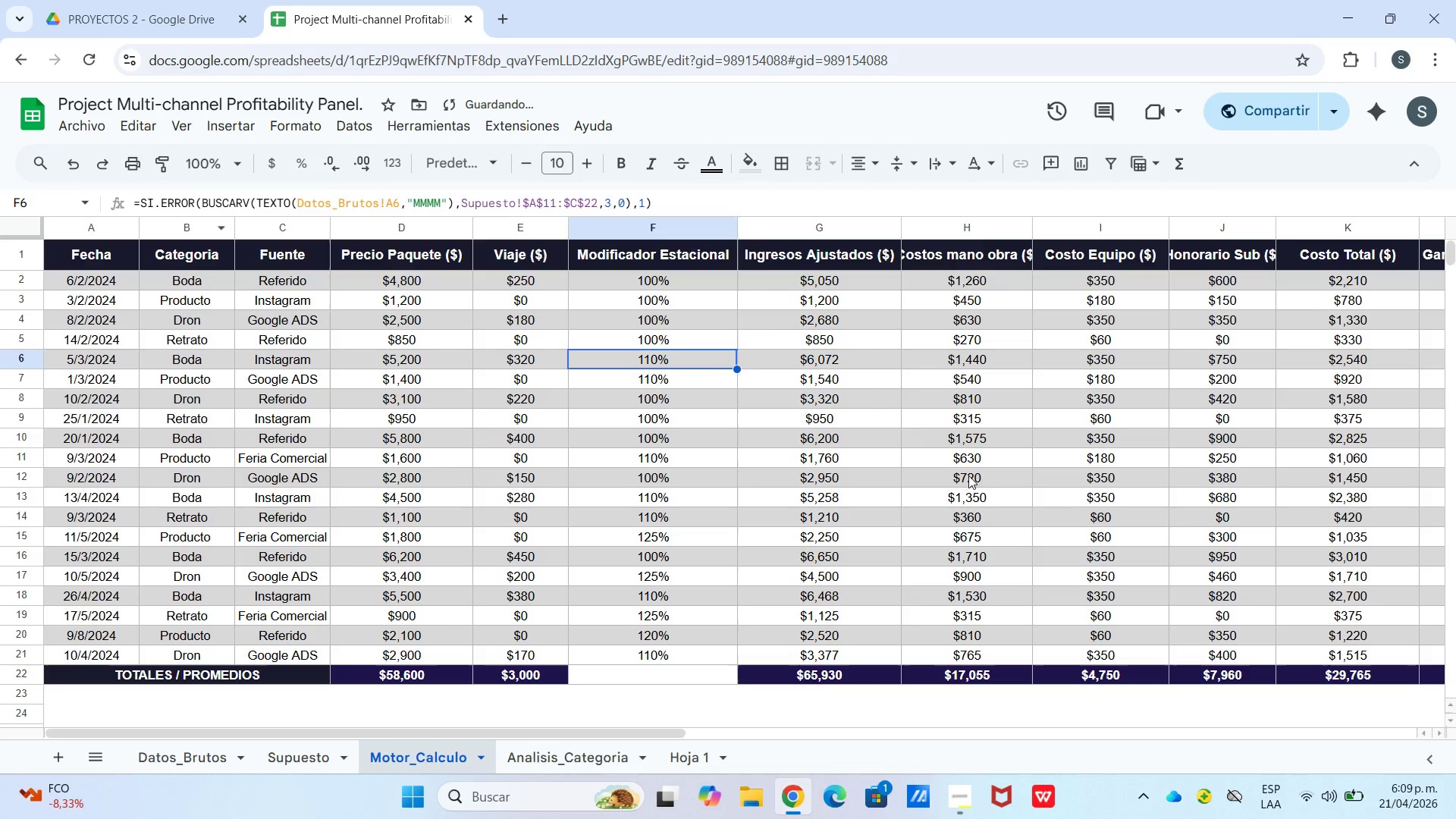 
left_click([1025, 496])
 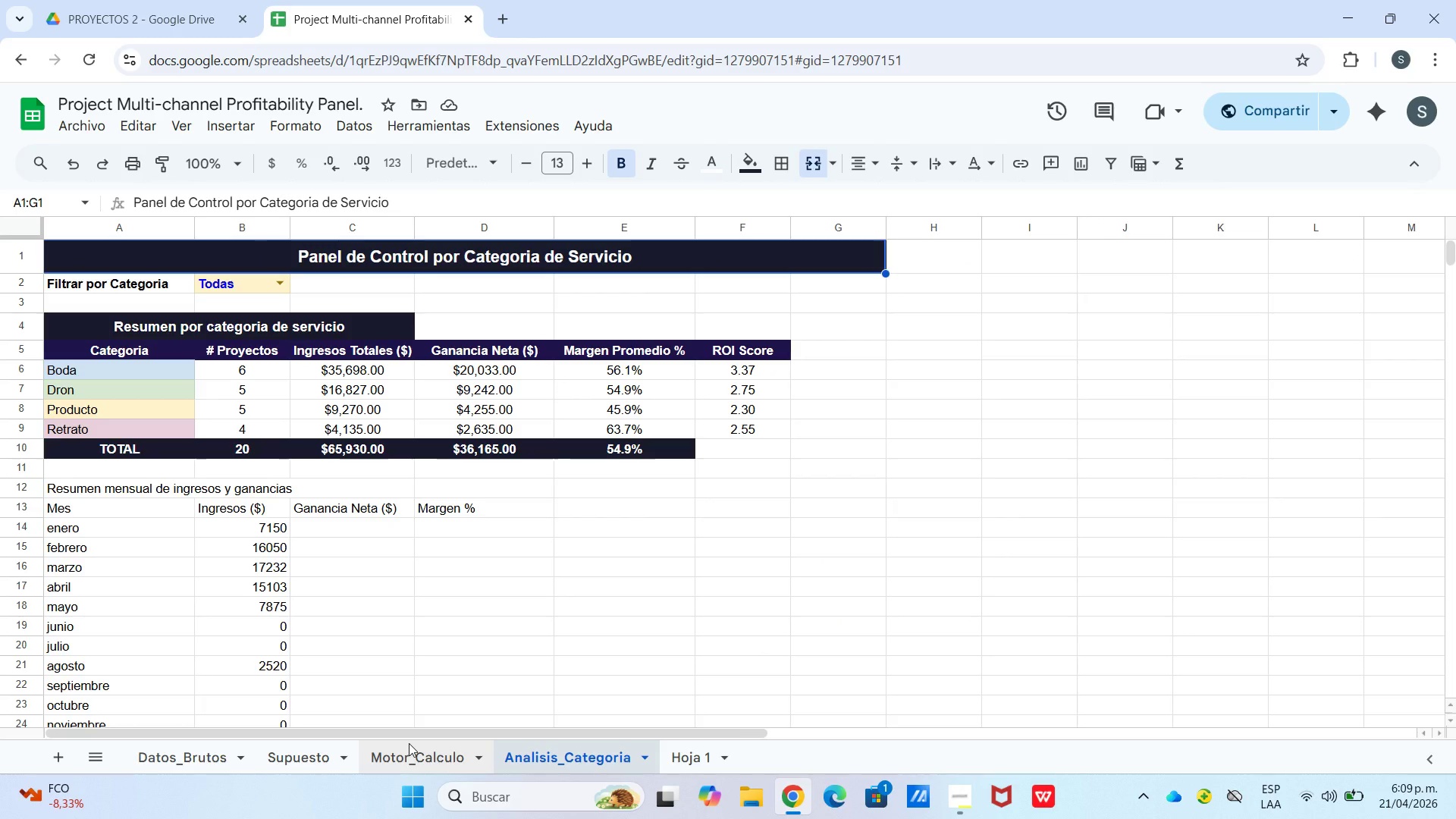 
wait(7.91)
 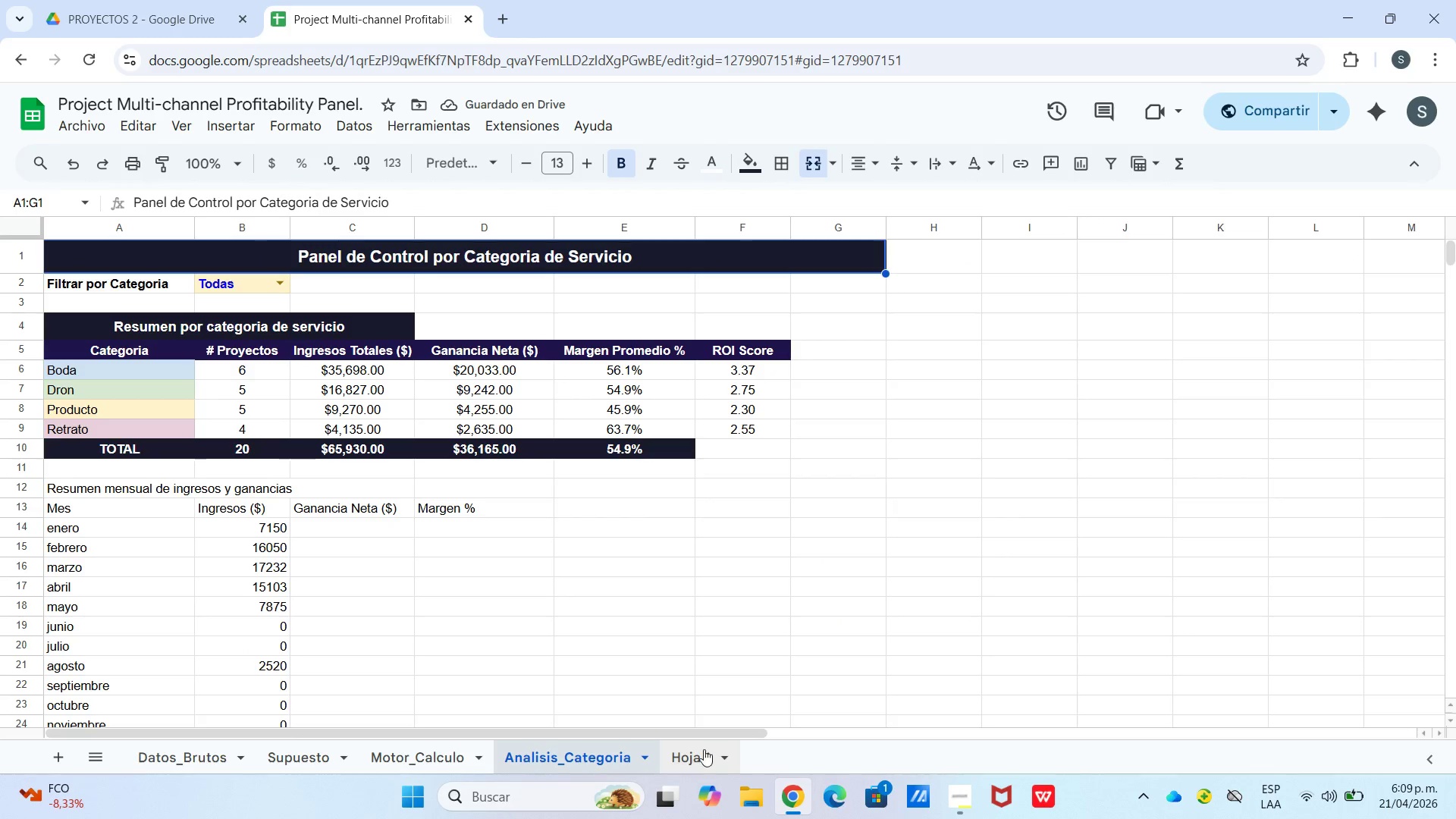 
left_click([115, 493])
 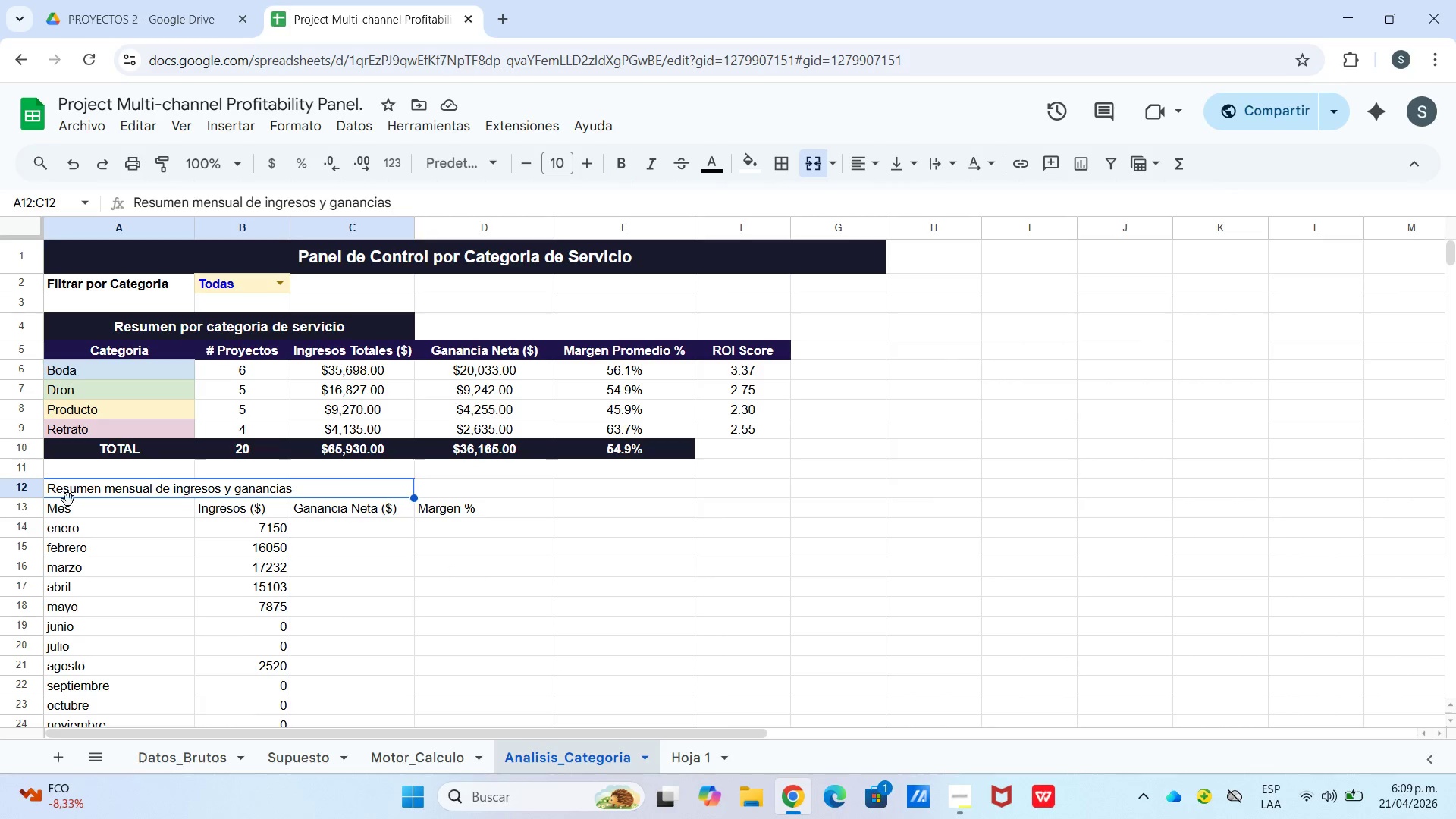 
left_click_drag(start_coordinate=[20, 497], to_coordinate=[26, 510])
 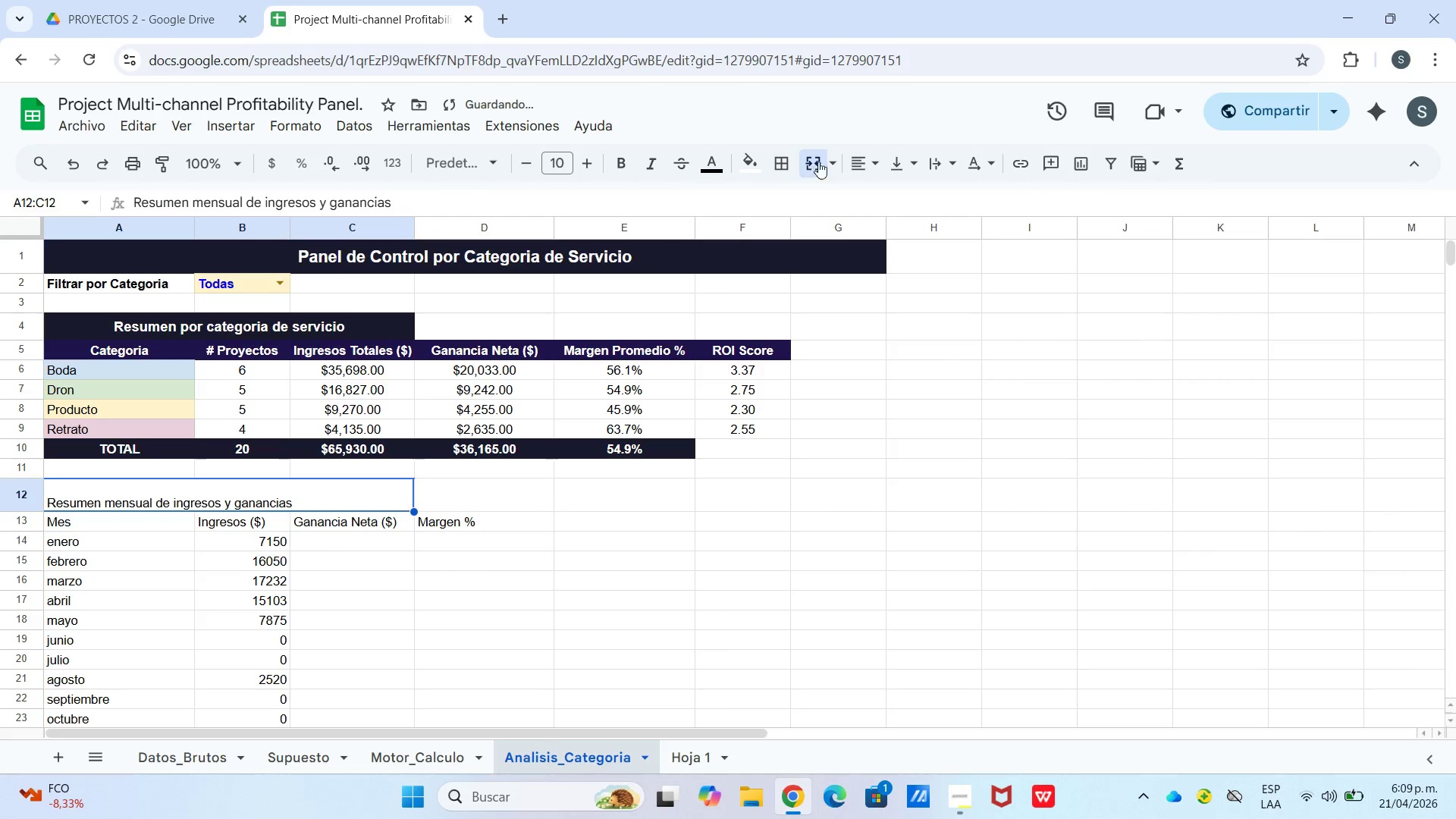 
left_click_drag(start_coordinate=[861, 165], to_coordinate=[861, 174])
 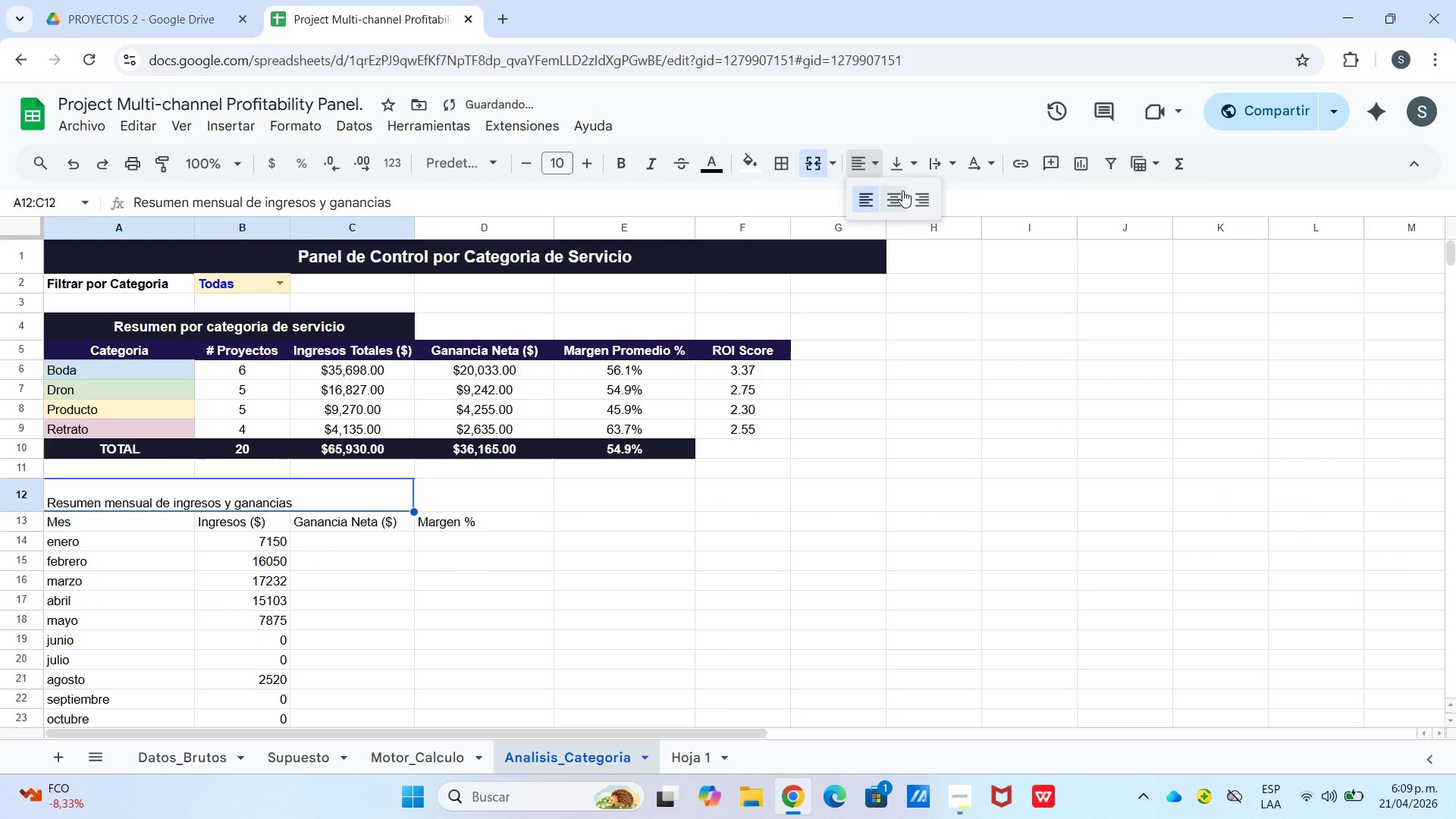 
left_click([903, 170])
 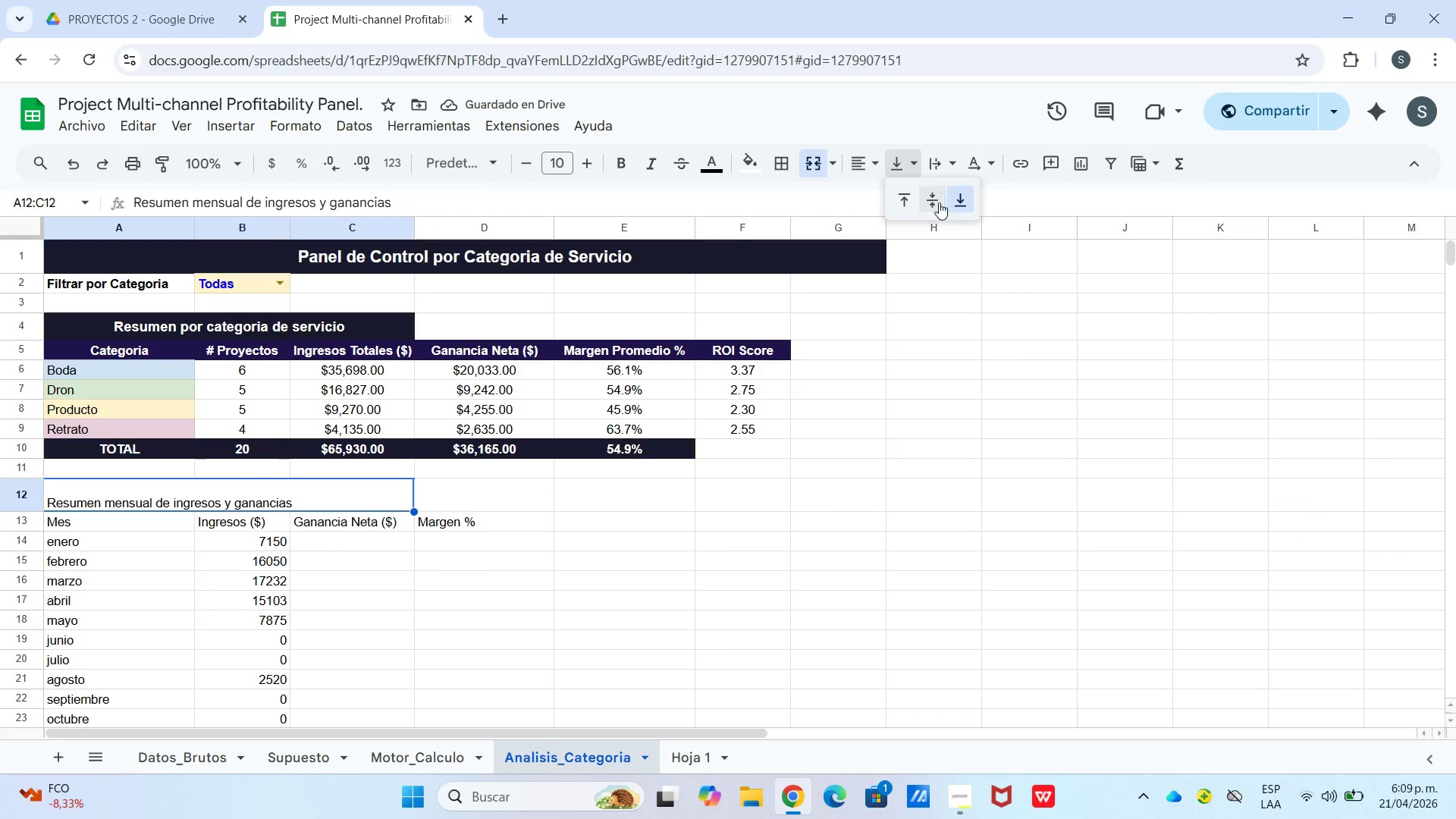 
left_click_drag(start_coordinate=[937, 202], to_coordinate=[942, 197])
 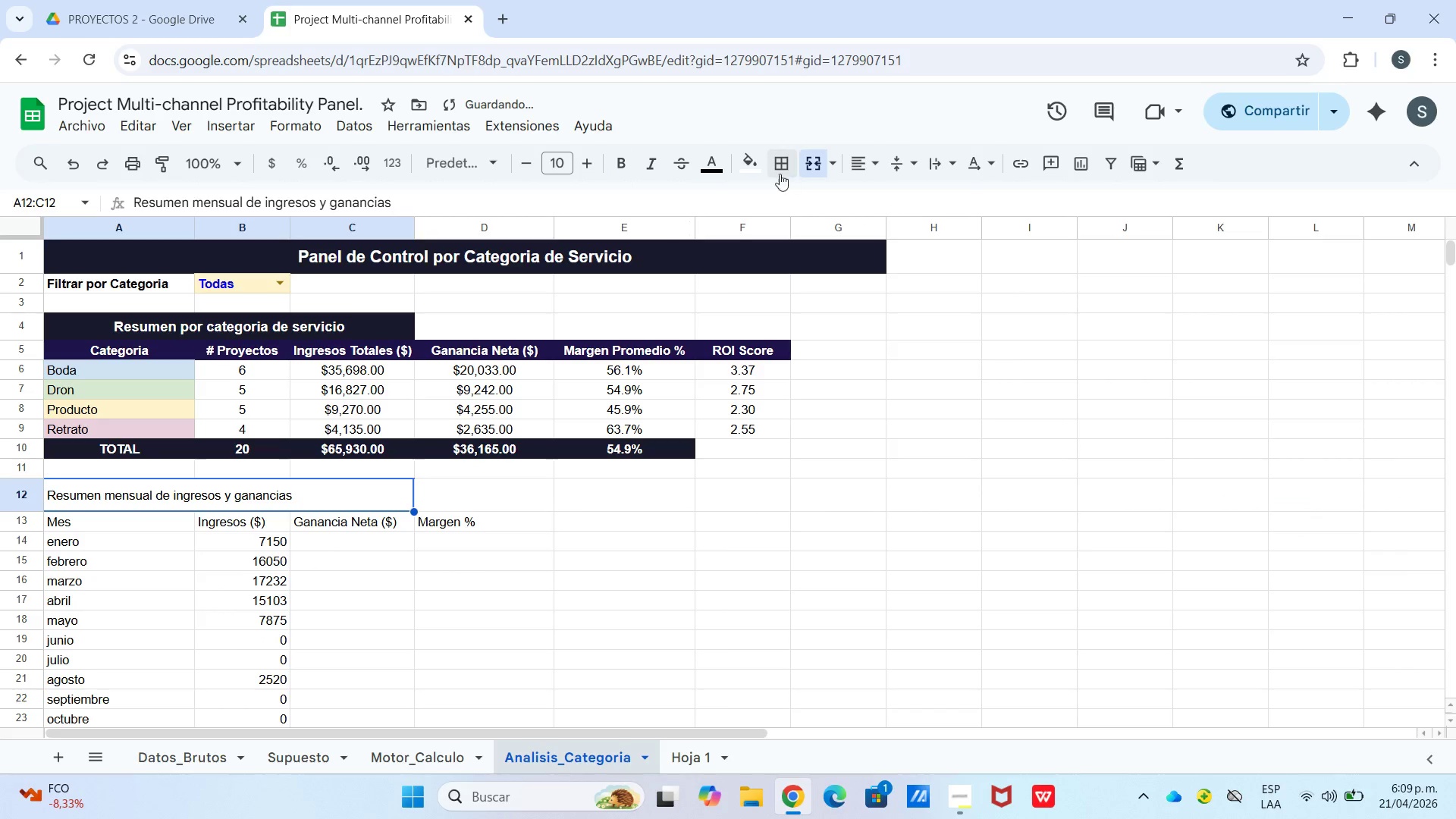 
left_click([752, 171])
 